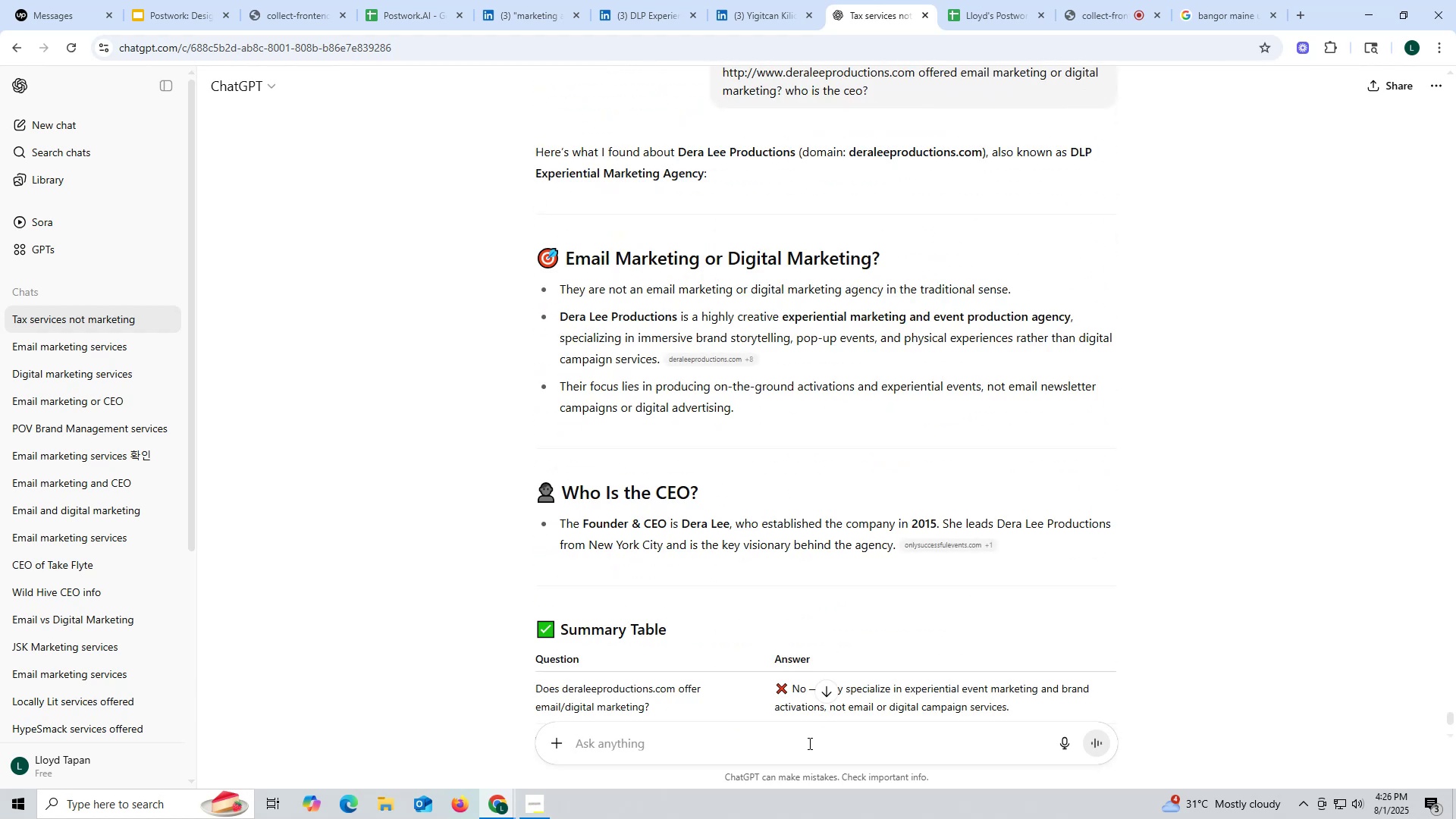 
wait(14.85)
 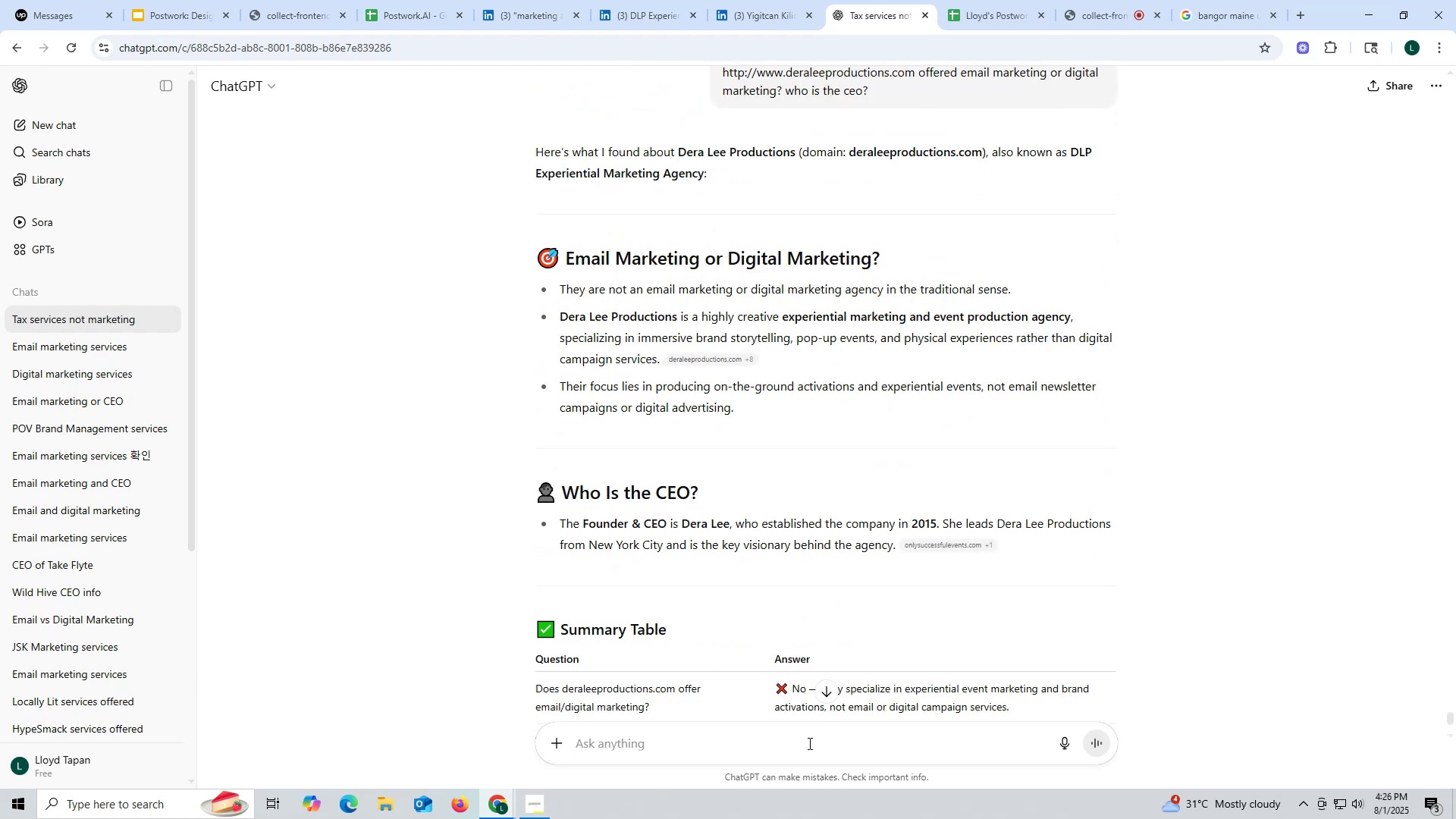 
left_click_drag(start_coordinate=[661, 19], to_coordinate=[667, 19])
 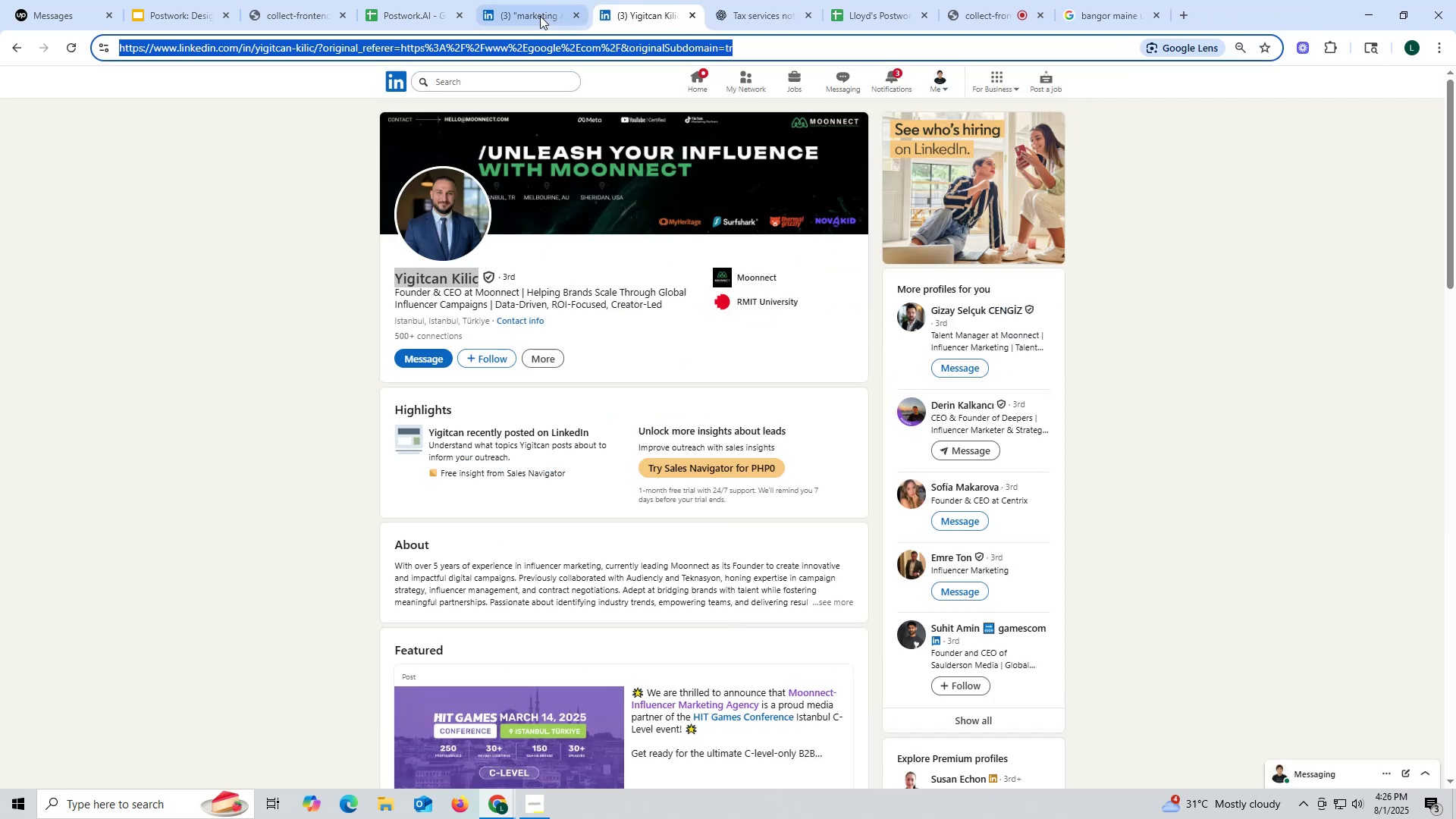 
left_click([528, 10])
 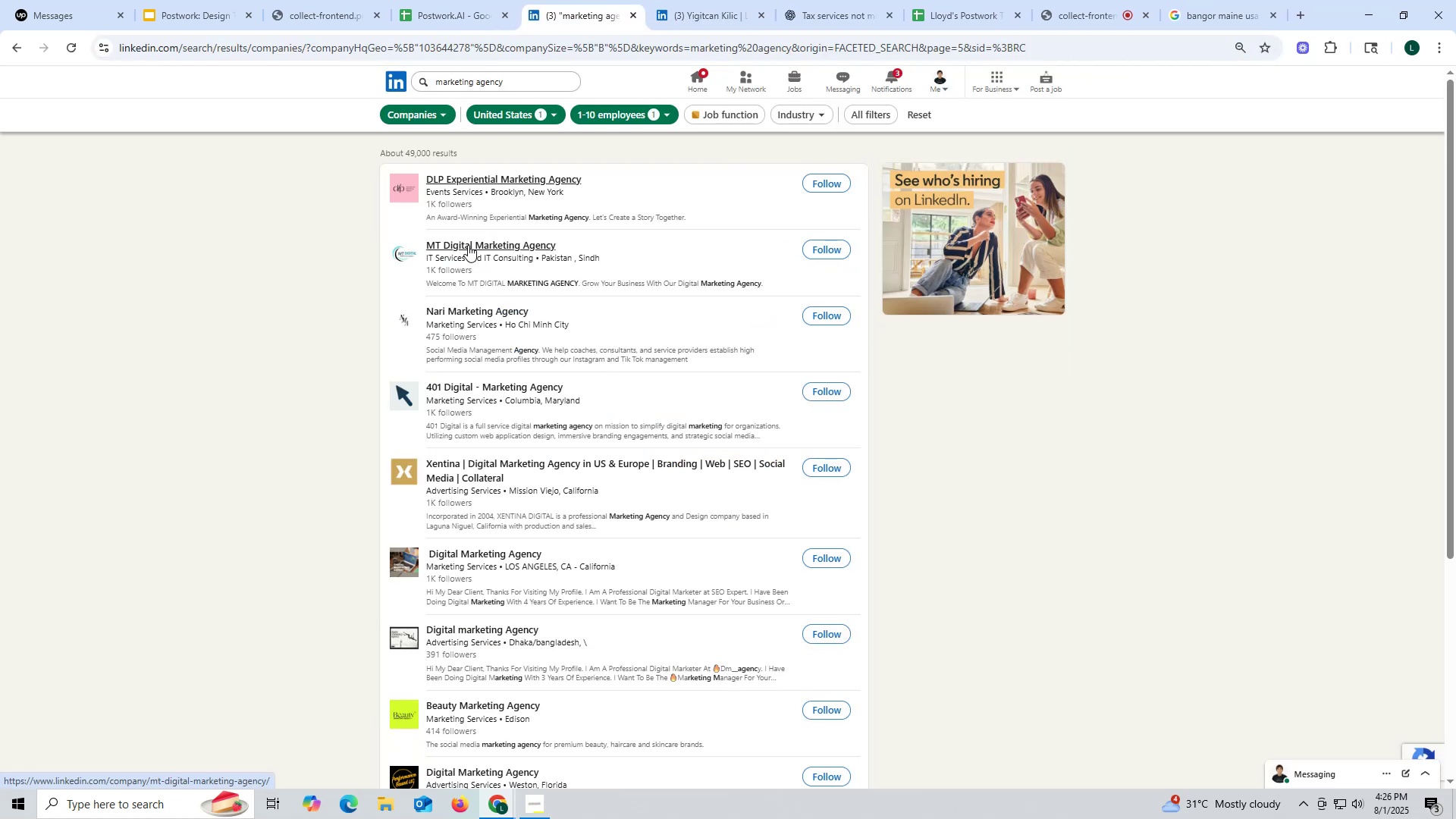 
scroll: coordinate [415, 309], scroll_direction: down, amount: 1.0
 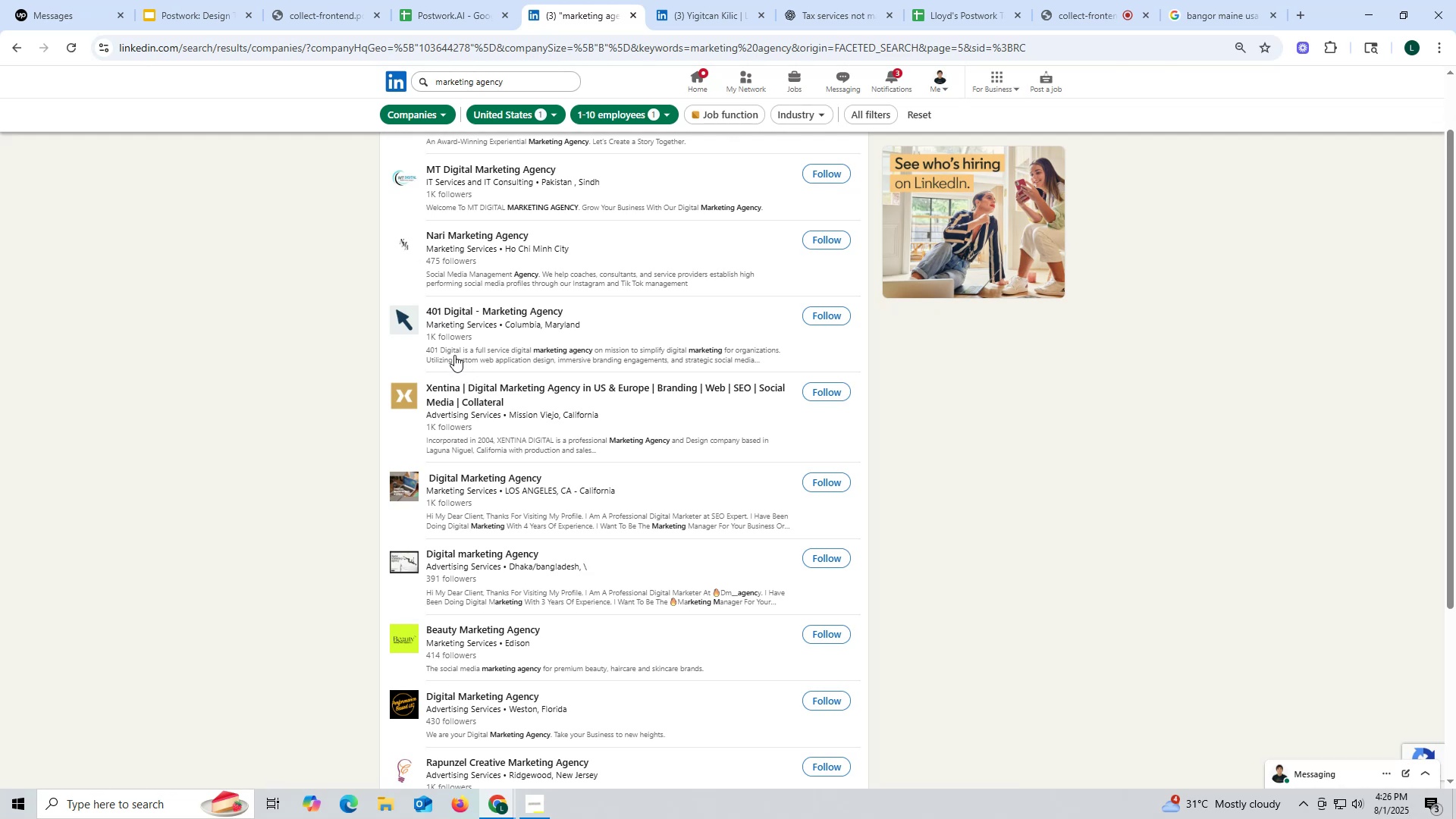 
right_click([463, 309])
 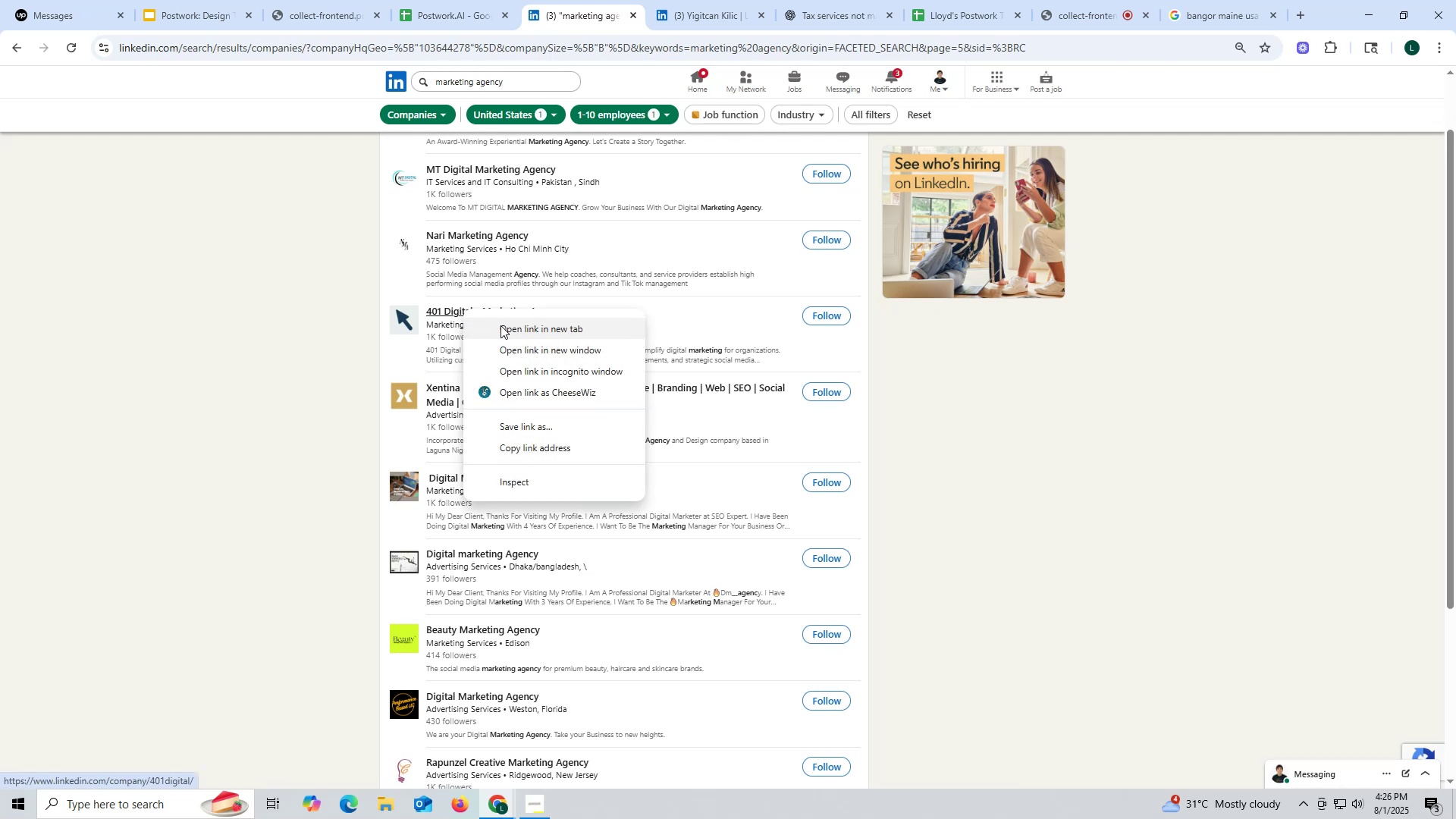 
left_click([500, 325])
 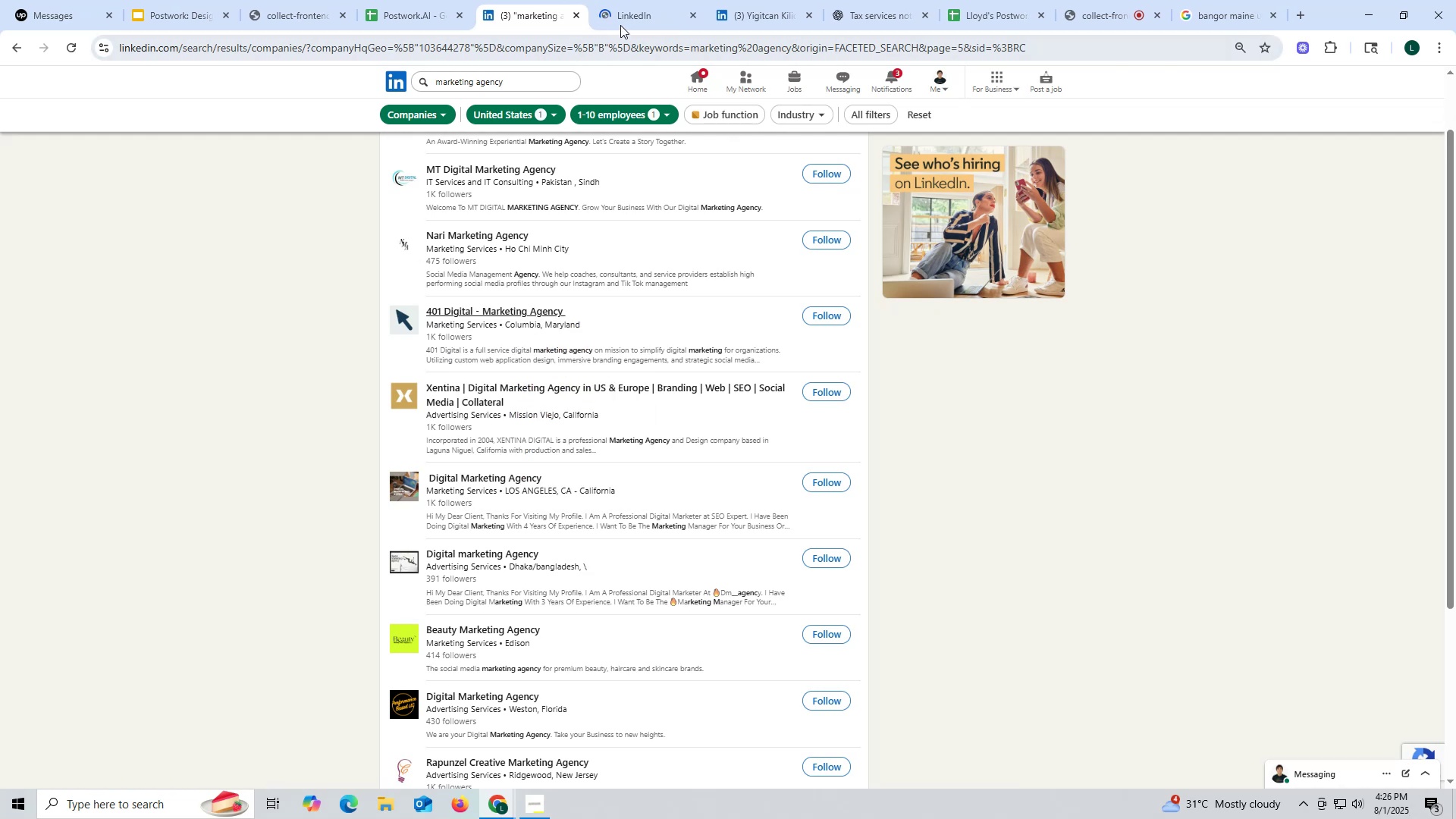 
left_click([625, 17])
 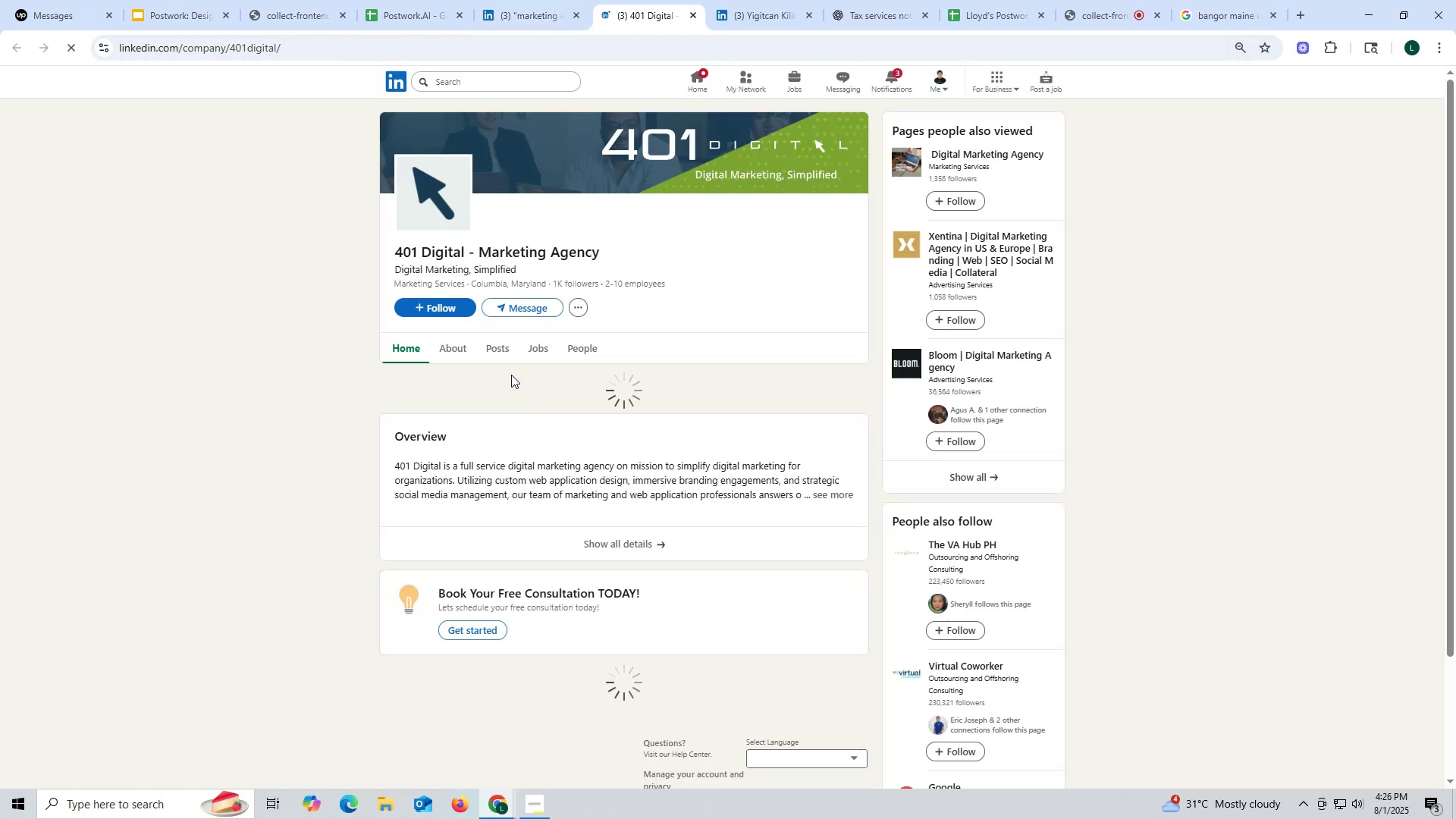 
left_click([493, 347])
 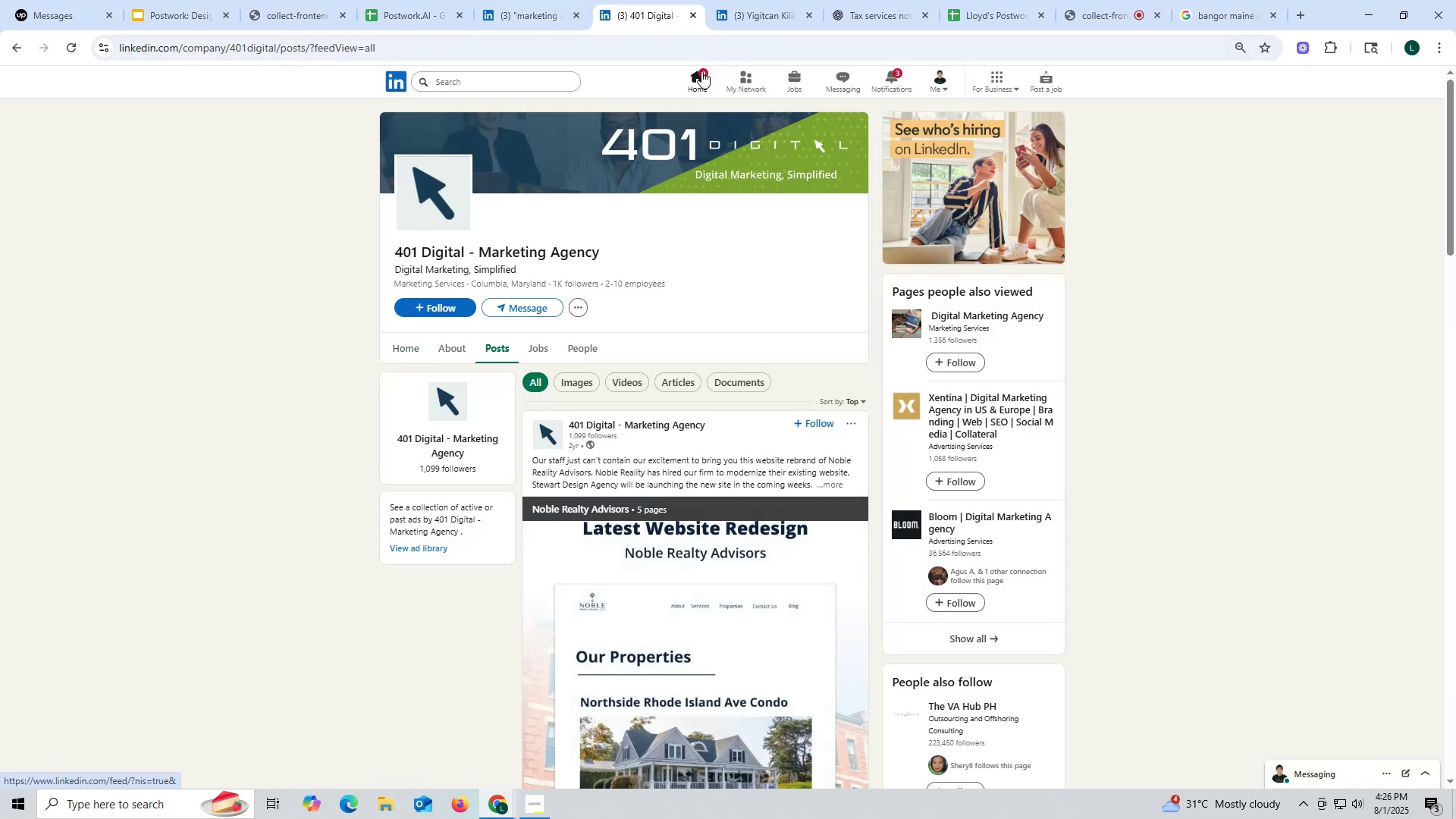 
left_click([692, 18])
 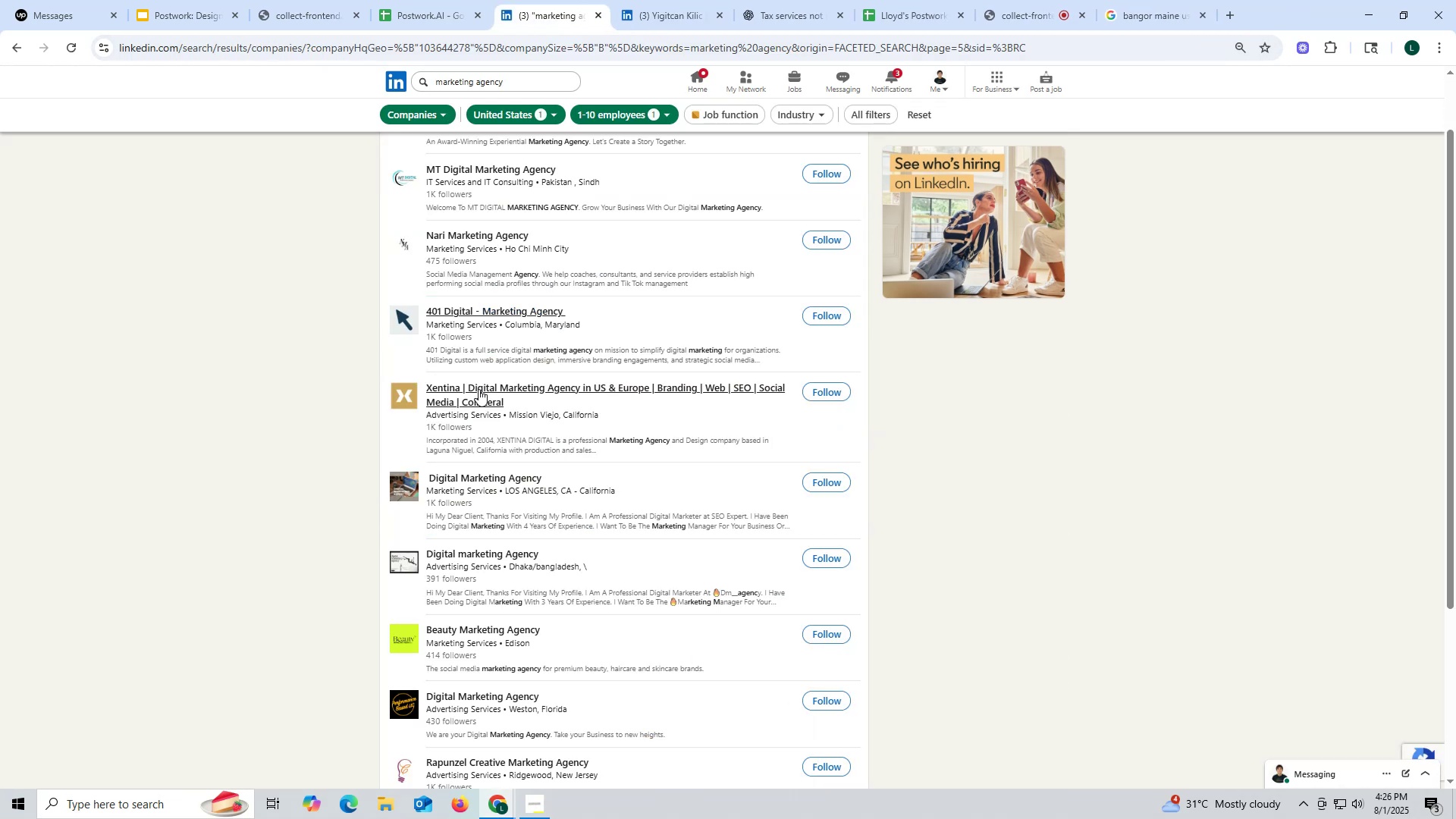 
scroll: coordinate [480, 386], scroll_direction: down, amount: 3.0
 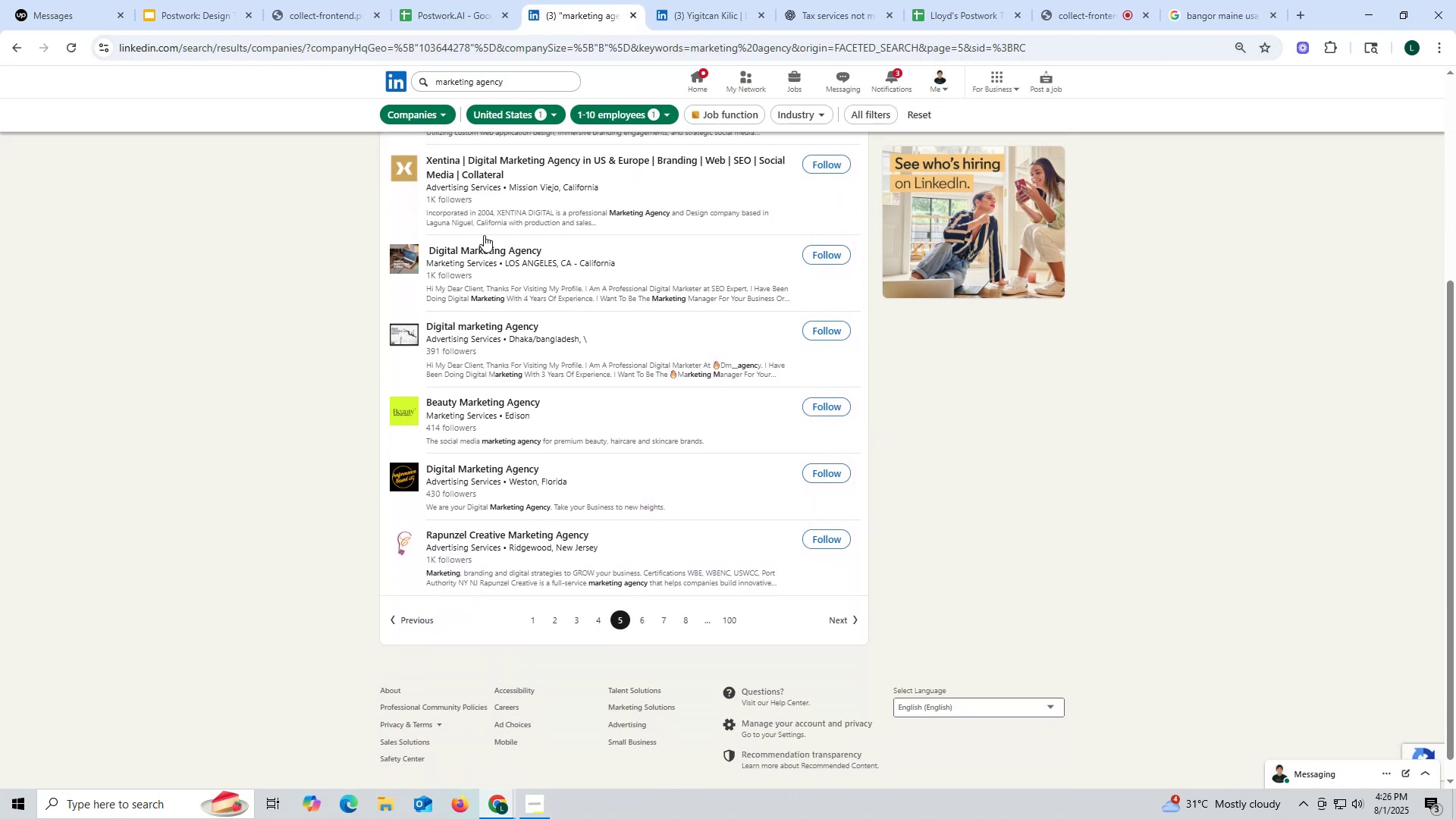 
scroll: coordinate [484, 235], scroll_direction: up, amount: 1.0
 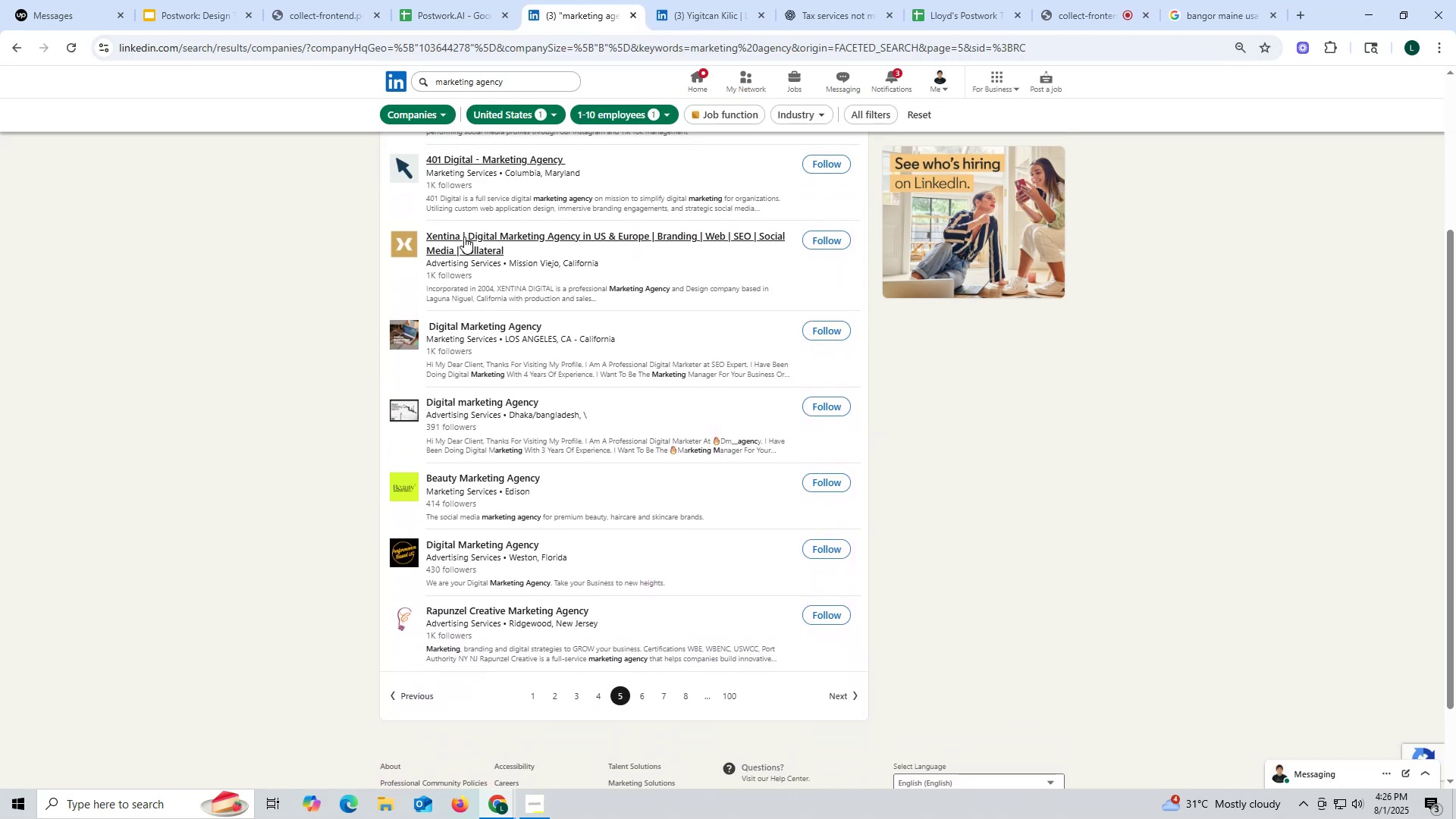 
right_click([464, 237])
 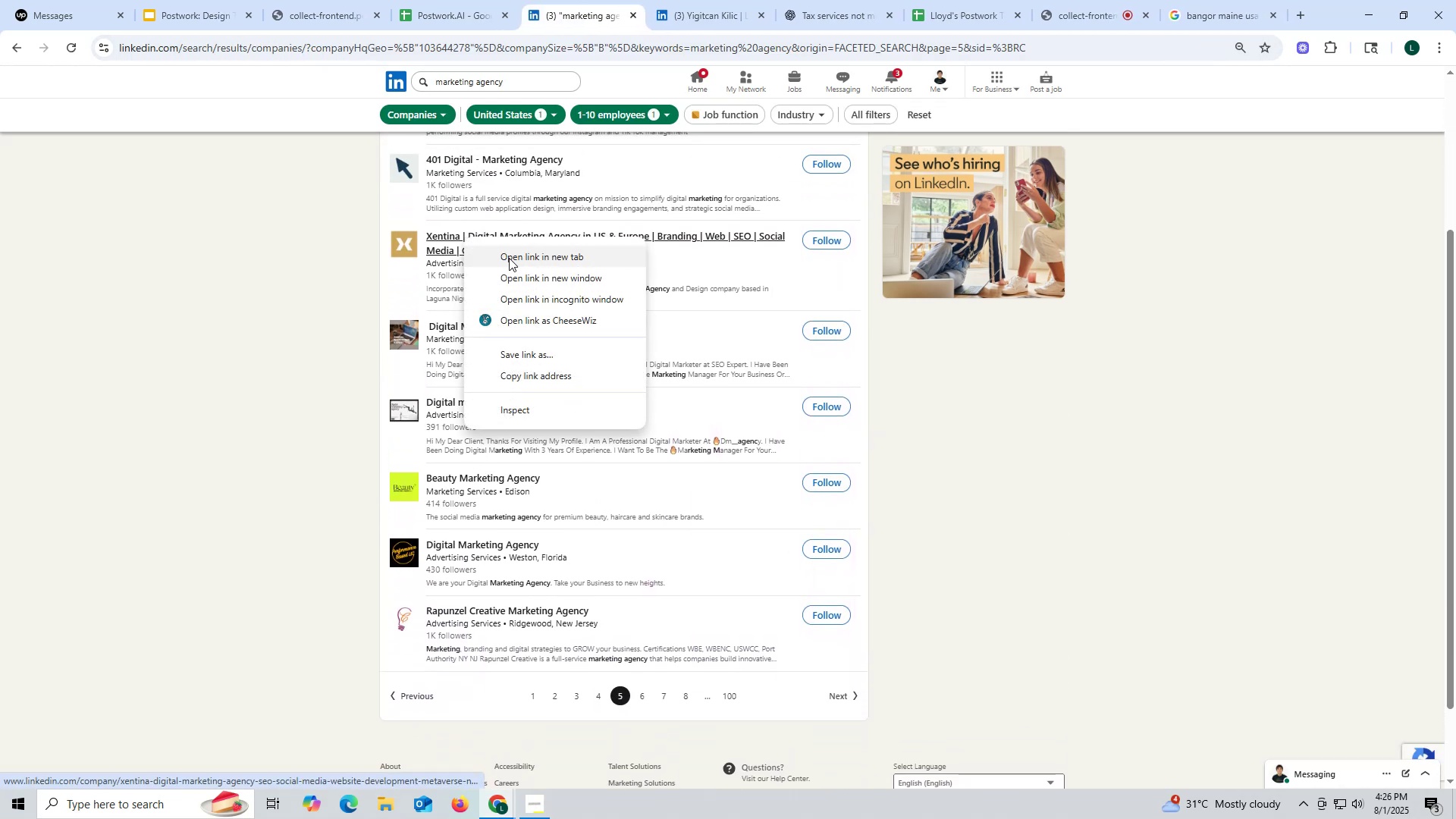 
left_click([509, 258])
 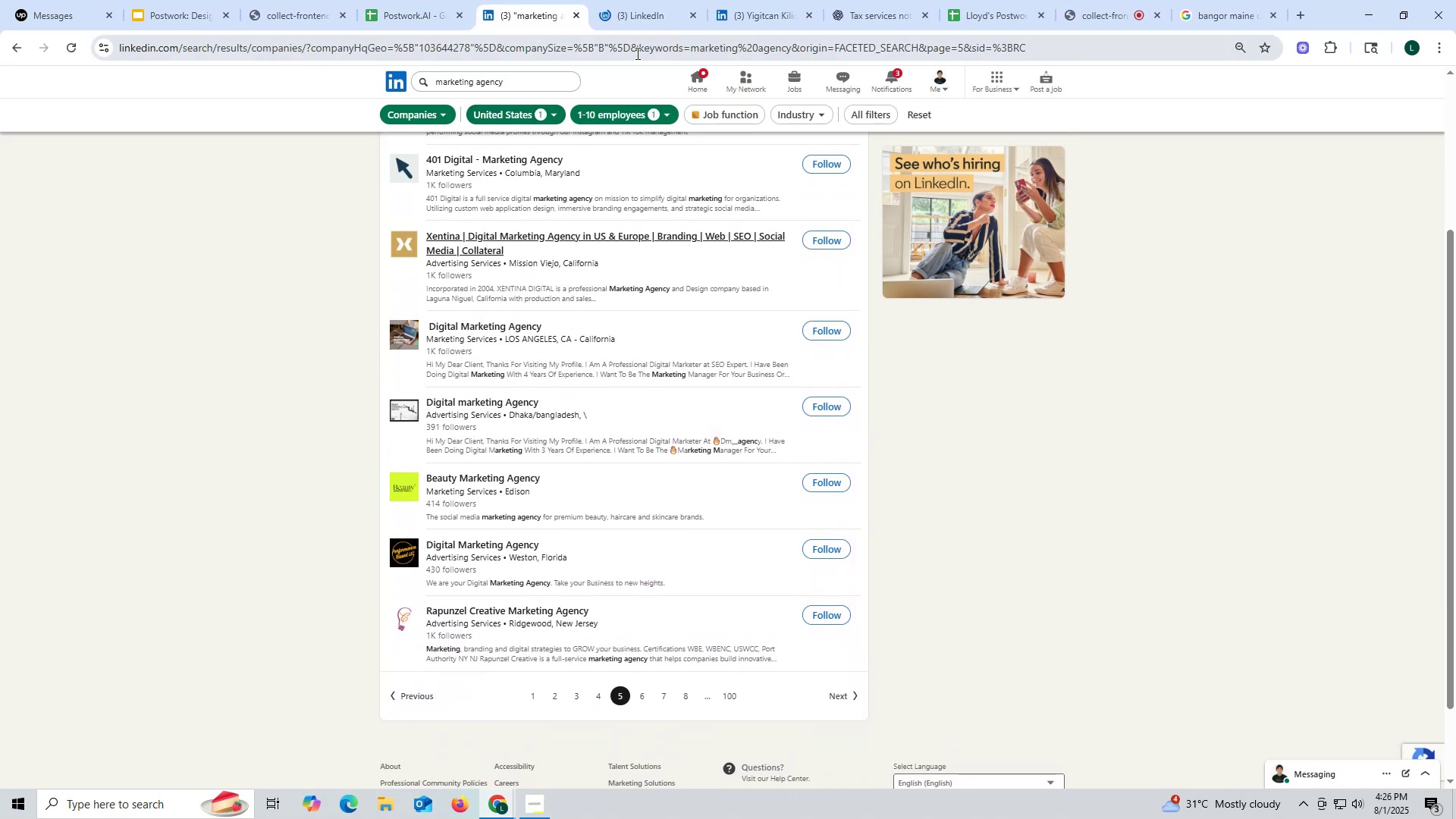 
left_click([638, 17])
 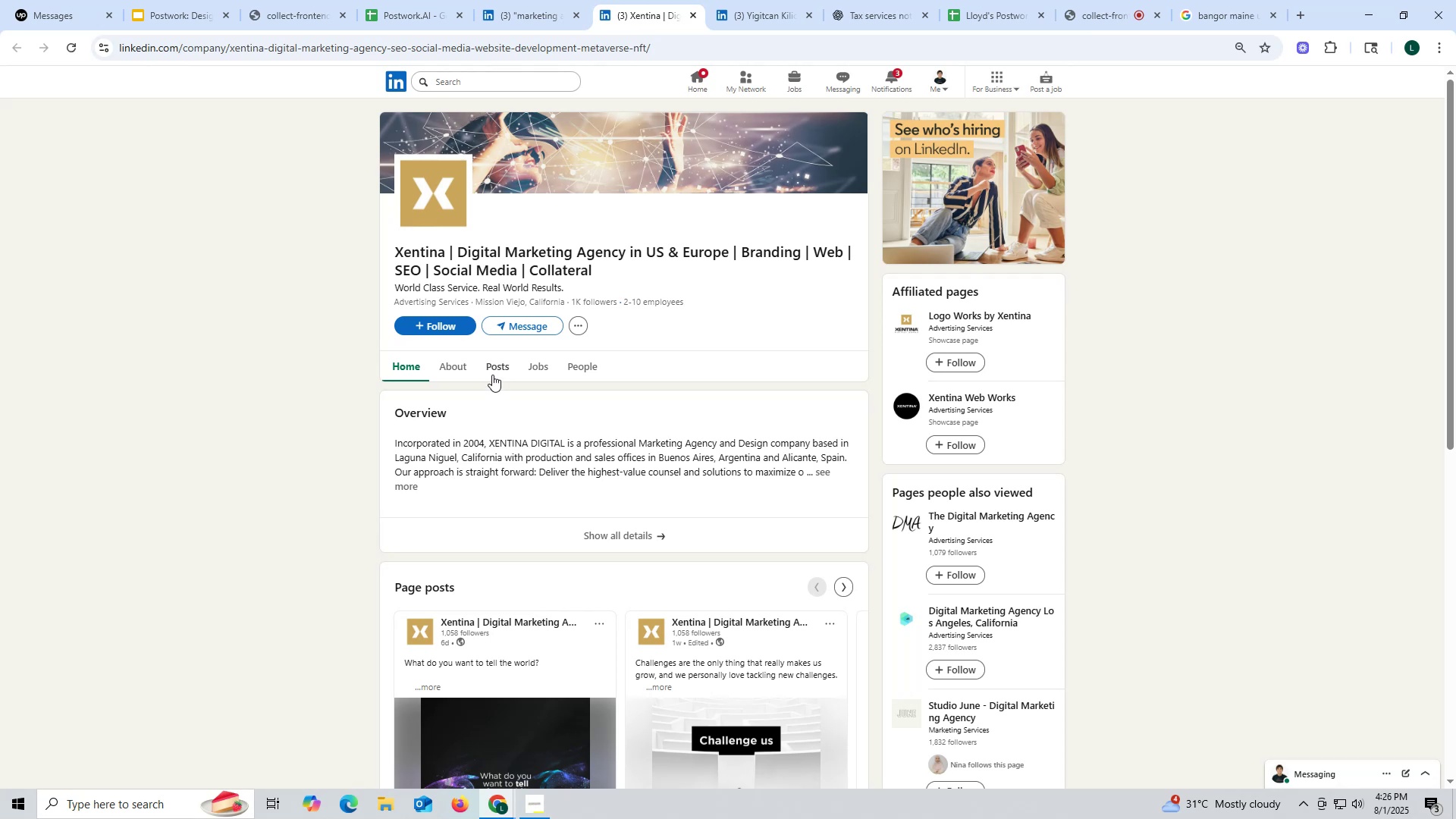 
left_click([493, 366])
 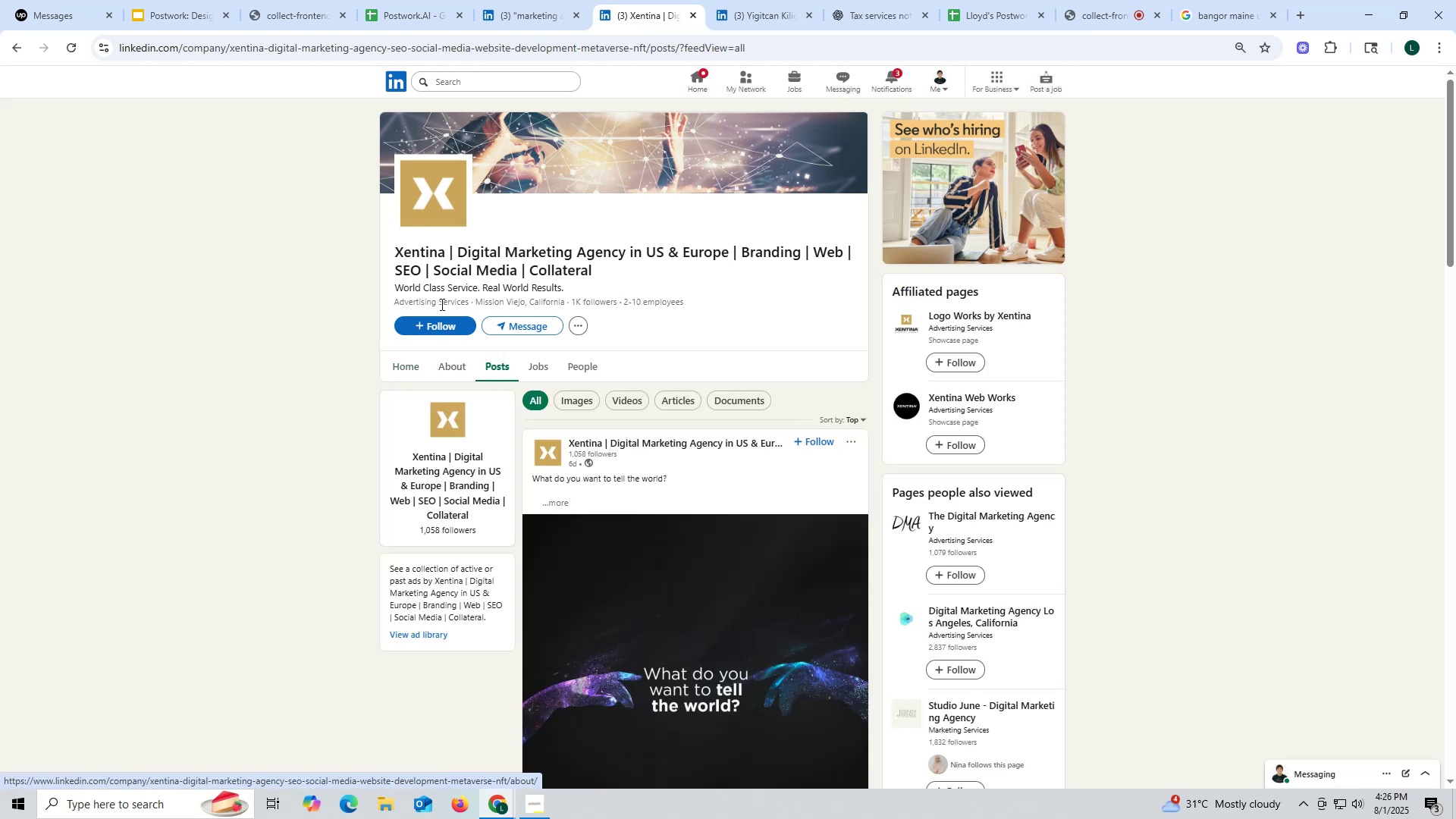 
left_click_drag(start_coordinate=[390, 246], to_coordinate=[635, 268])
 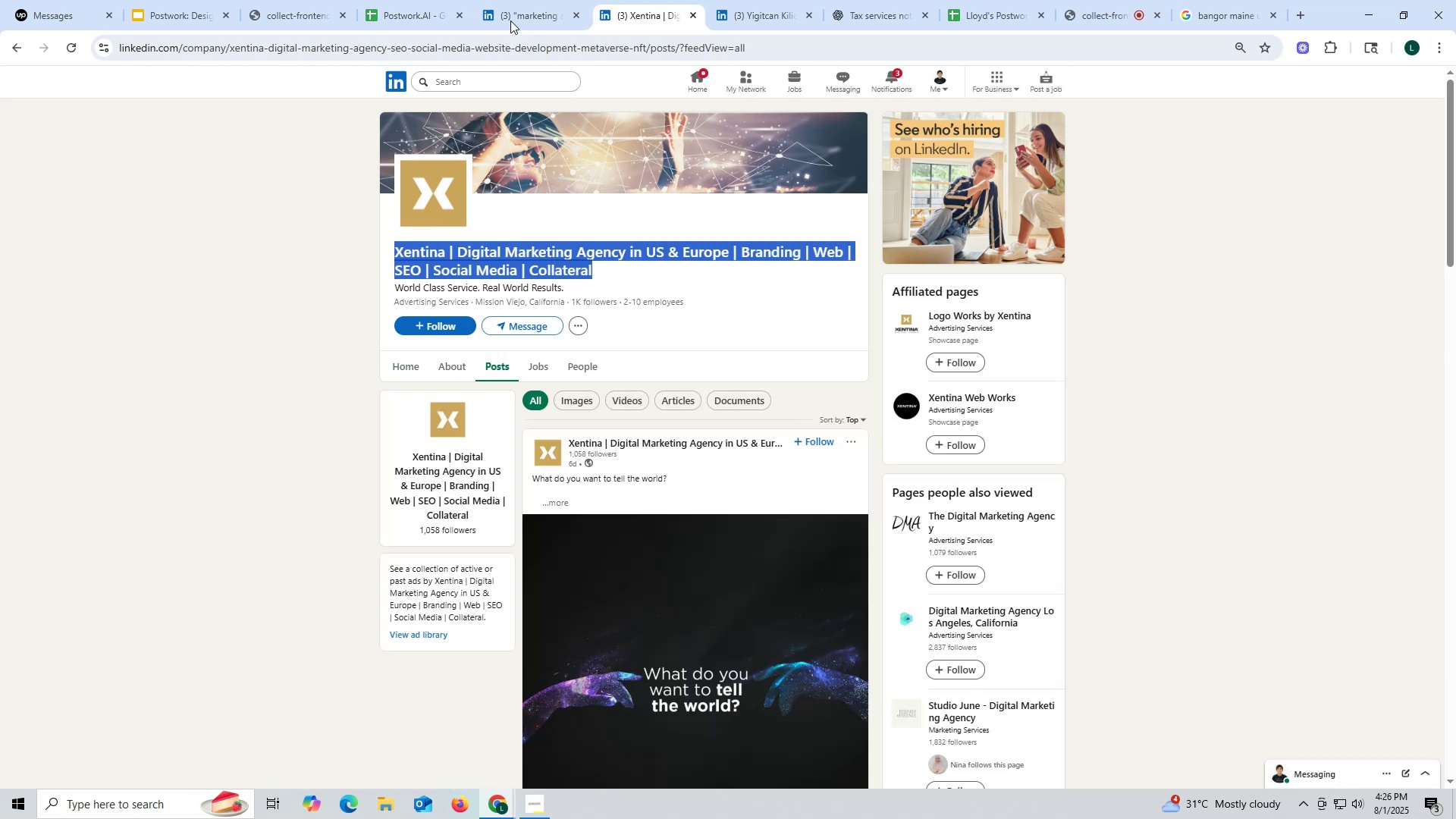 
key(Control+ControlLeft)
 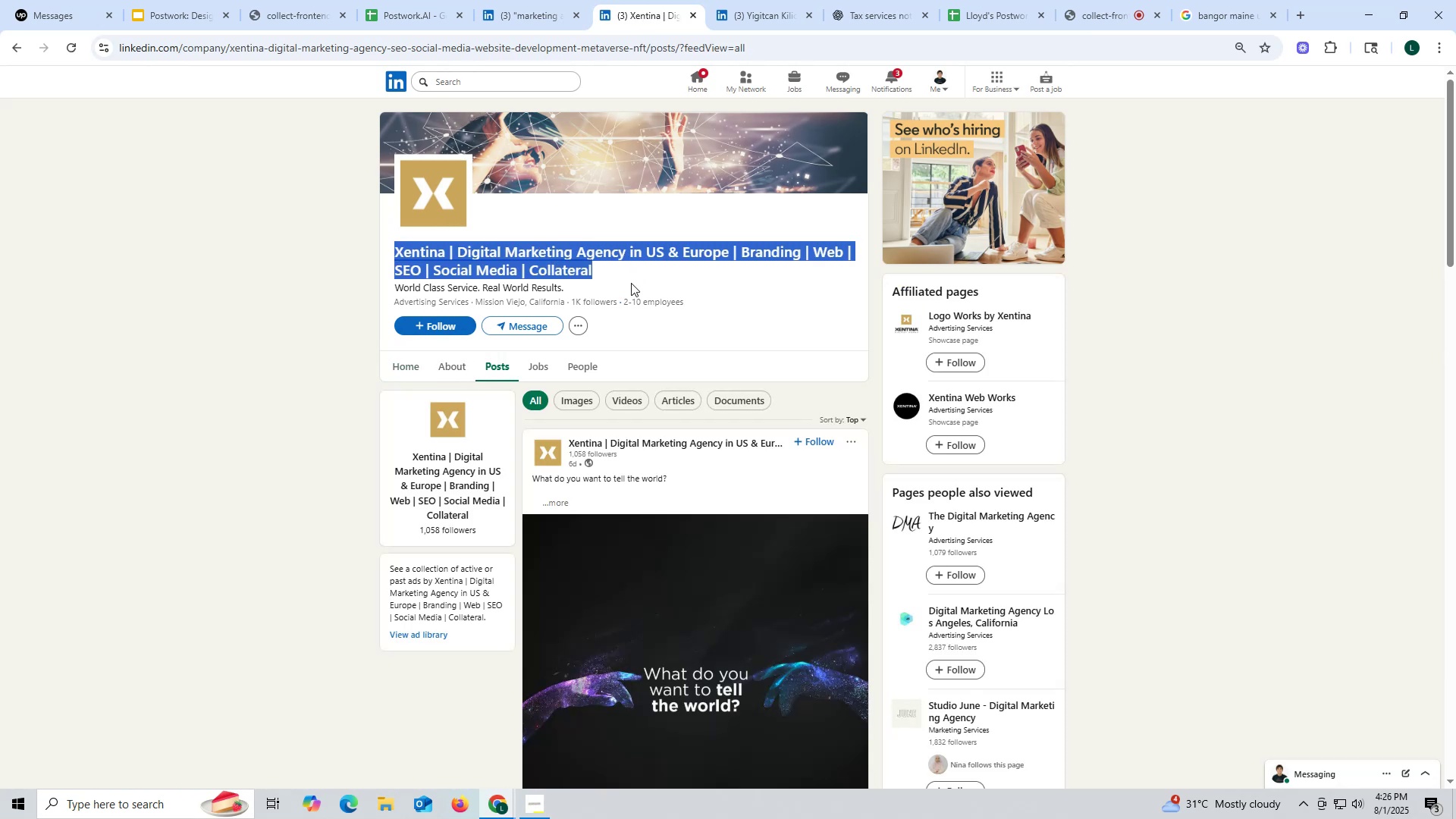 
key(Control+C)
 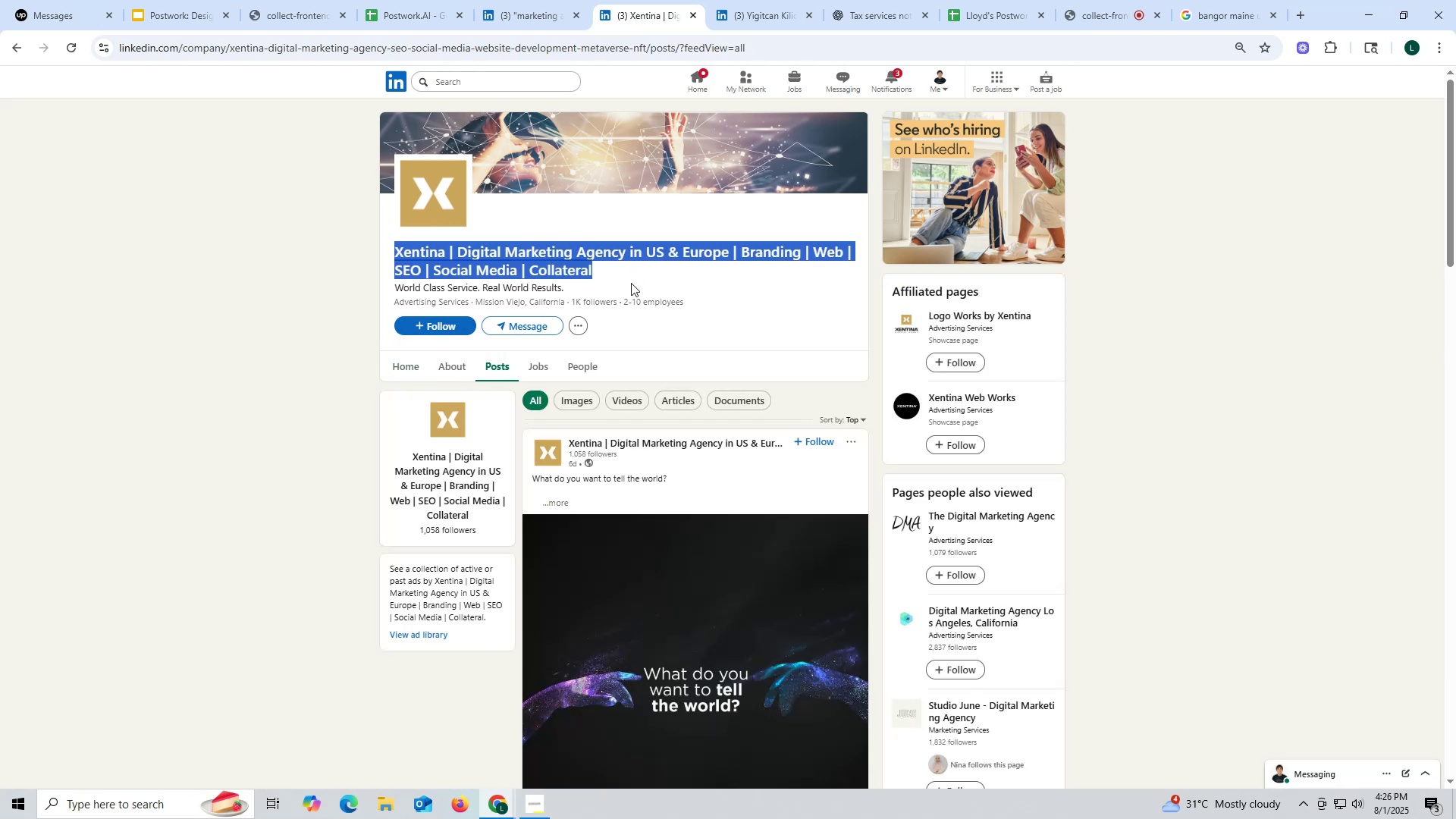 
key(Control+ControlLeft)
 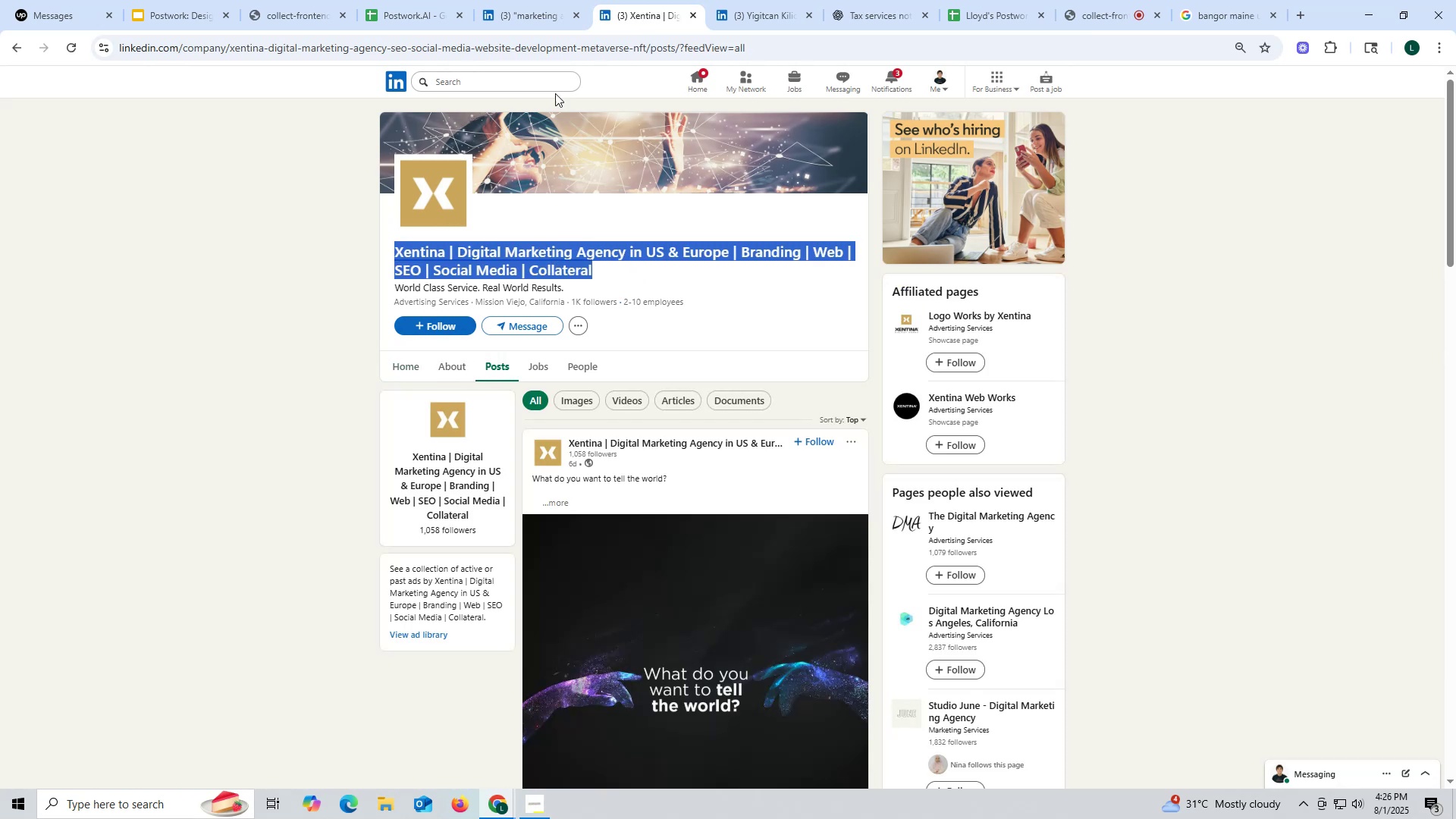 
key(Control+C)
 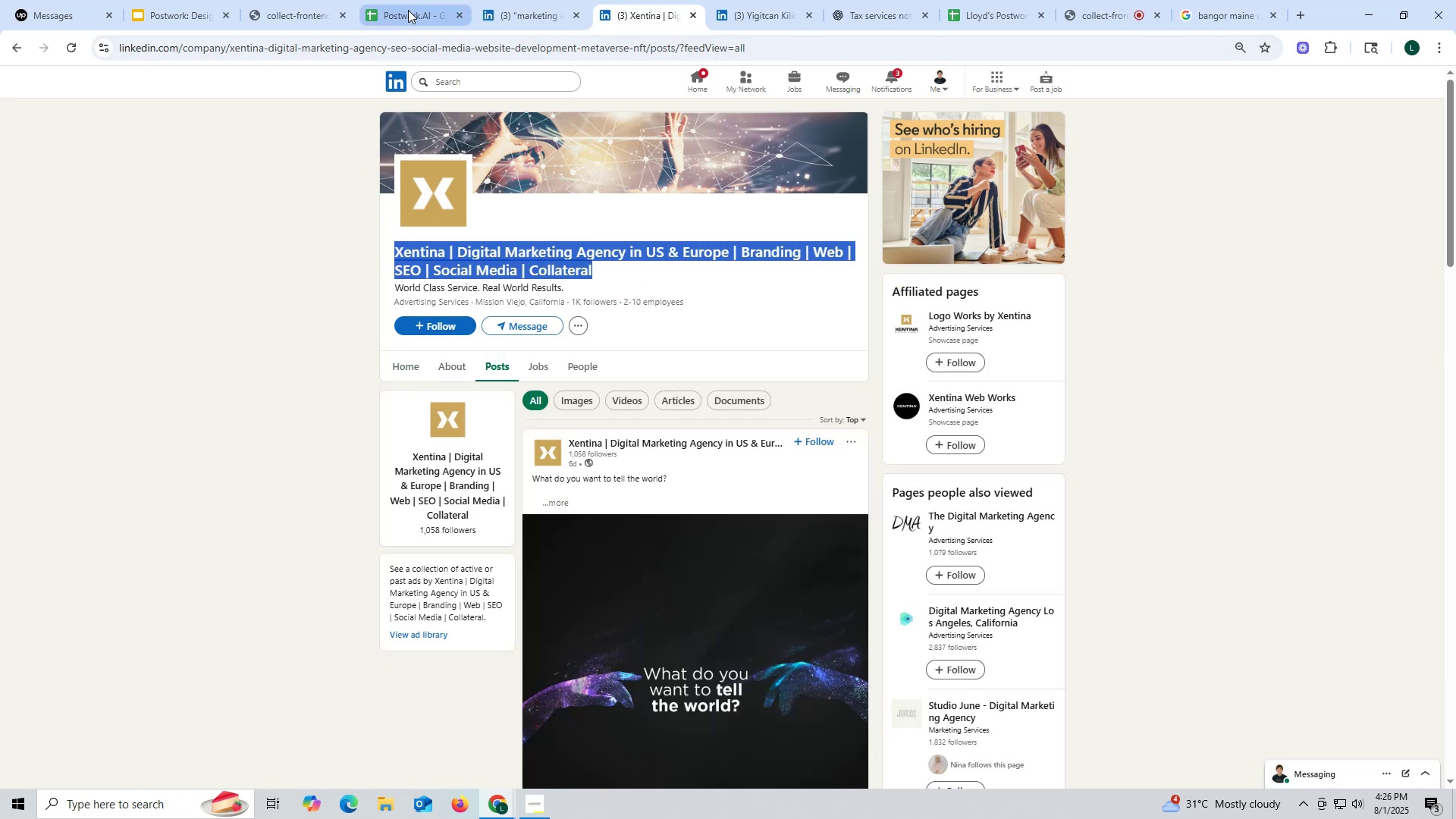 
left_click([408, 11])
 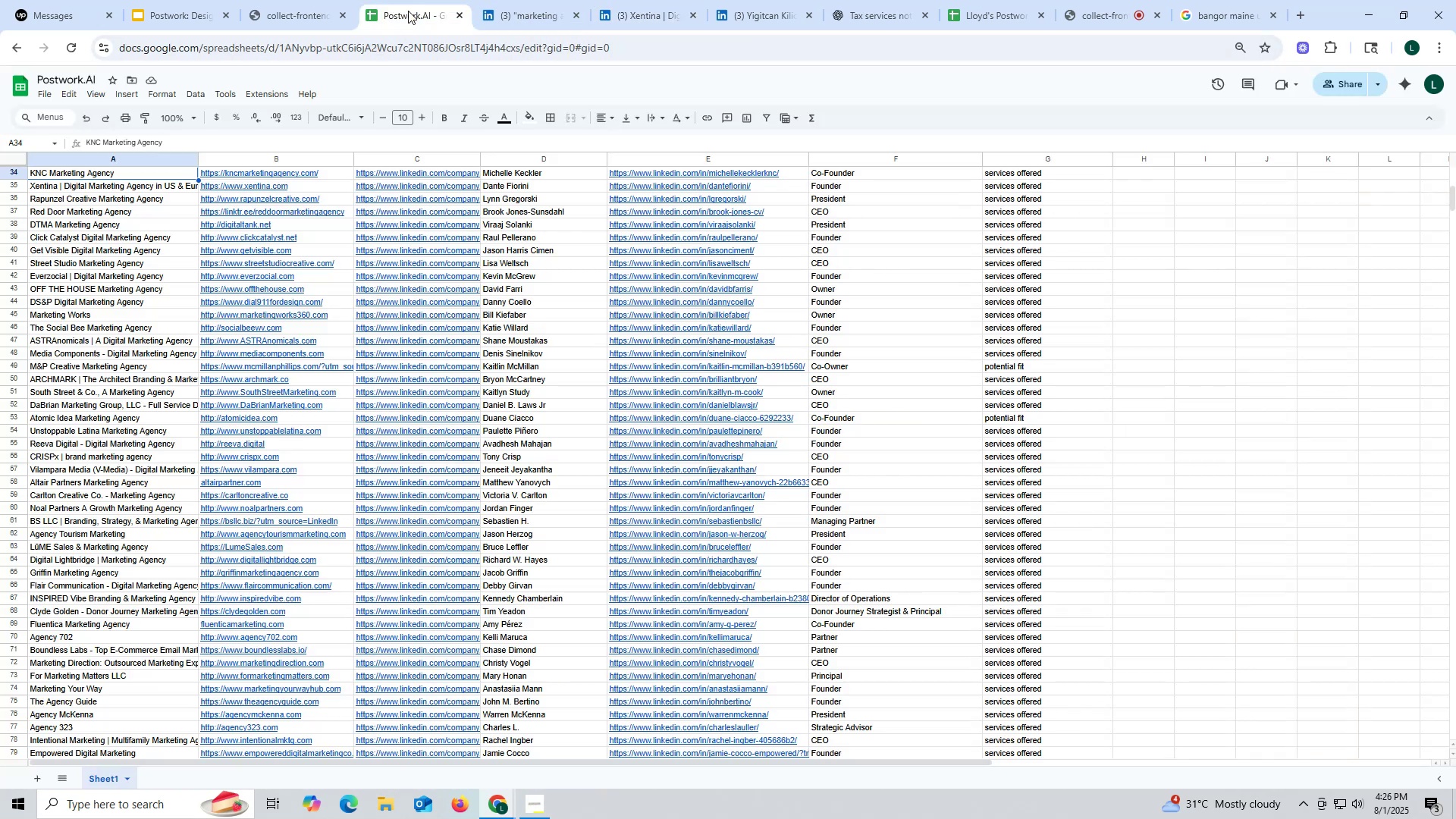 
key(Control+F)
 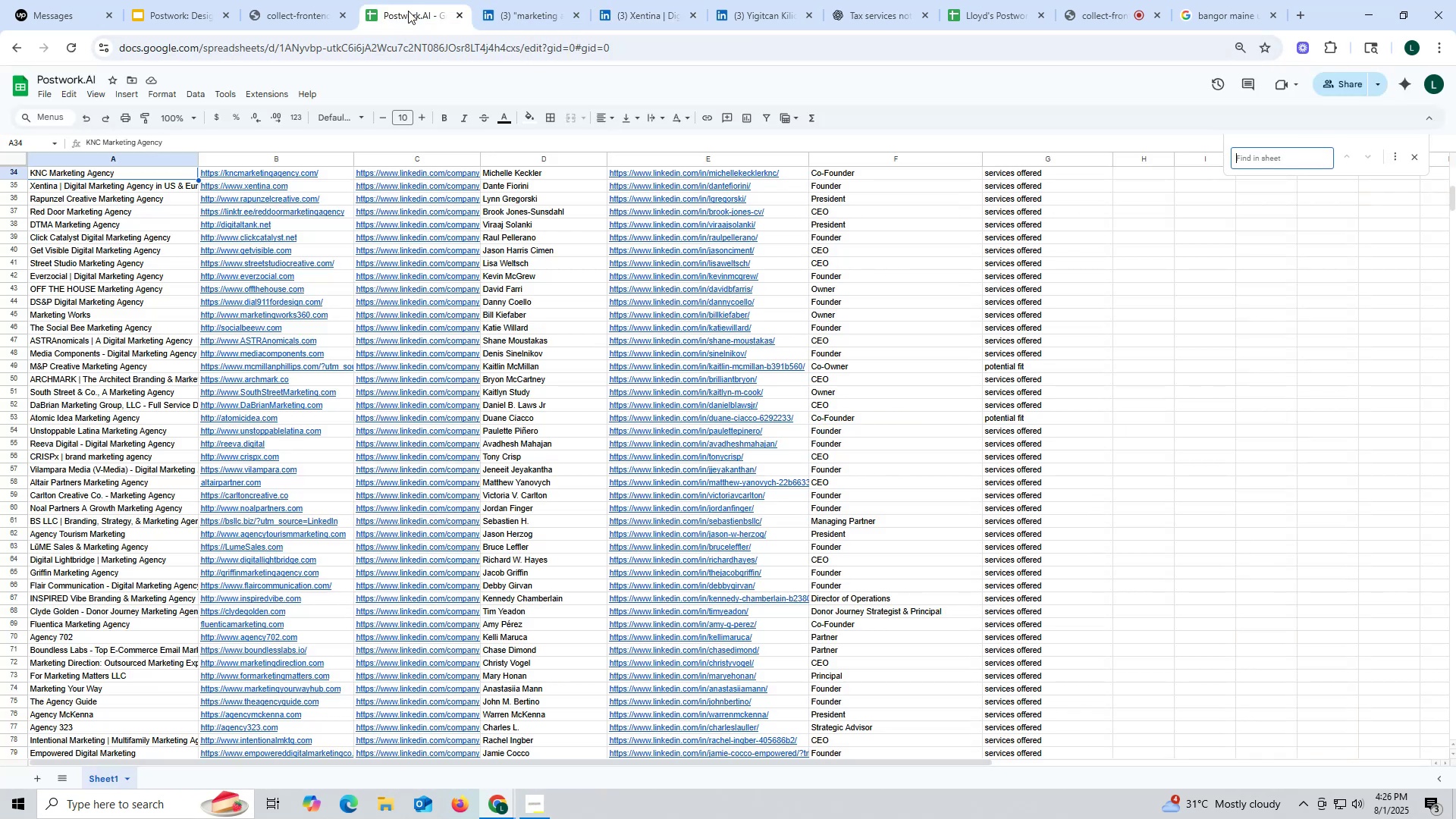 
key(Control+ControlLeft)
 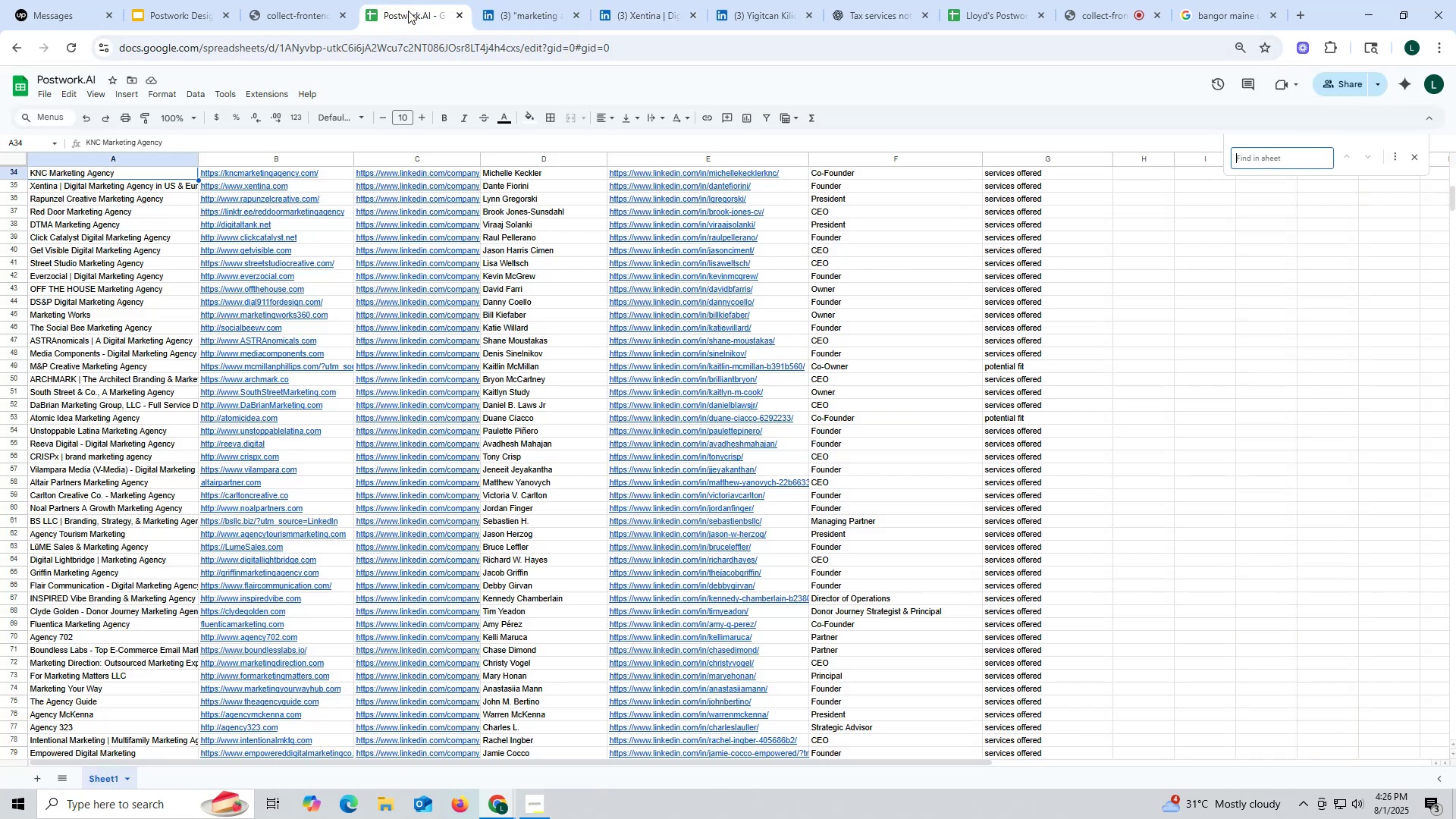 
key(Control+V)
 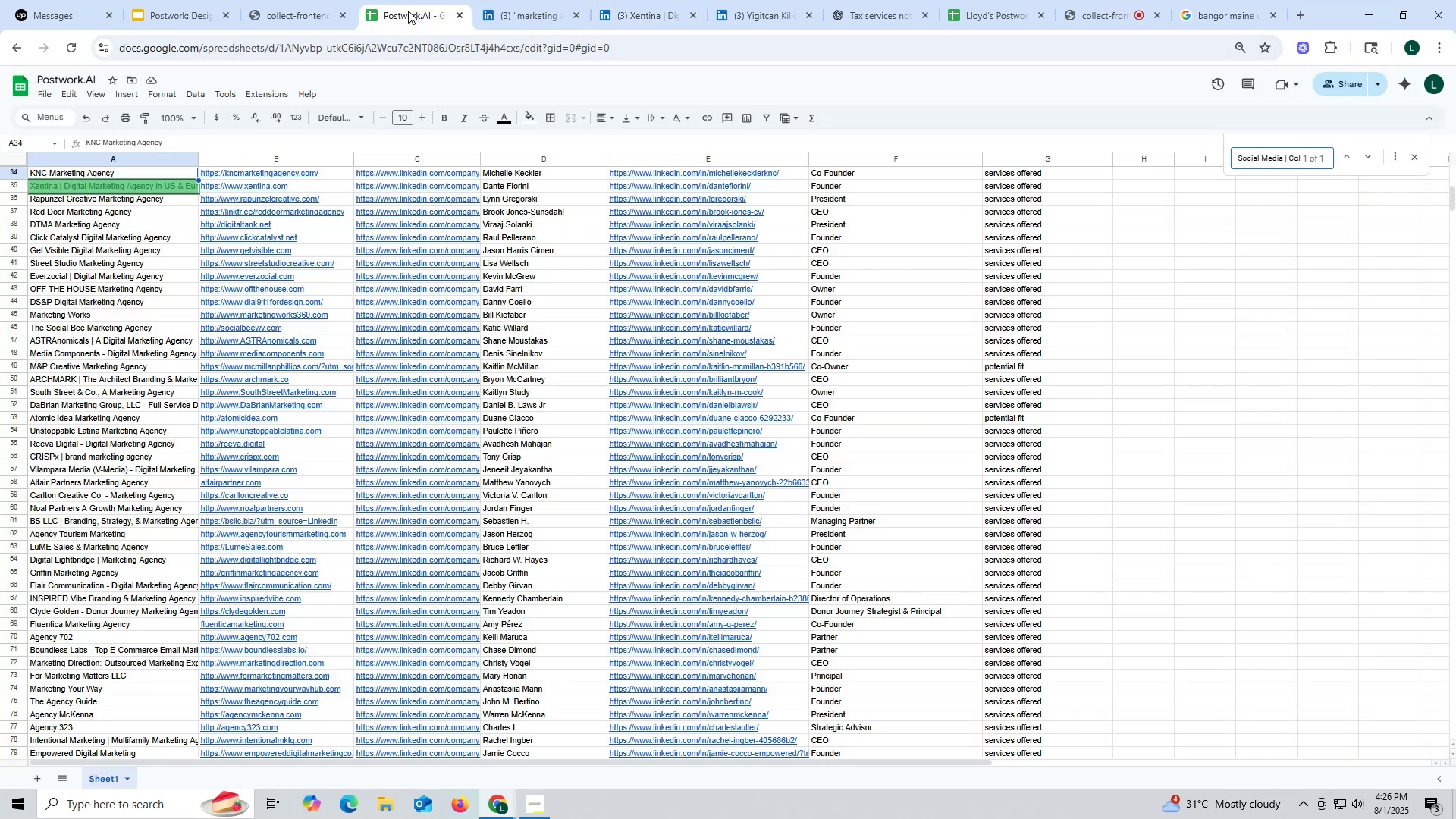 
key(Enter)
 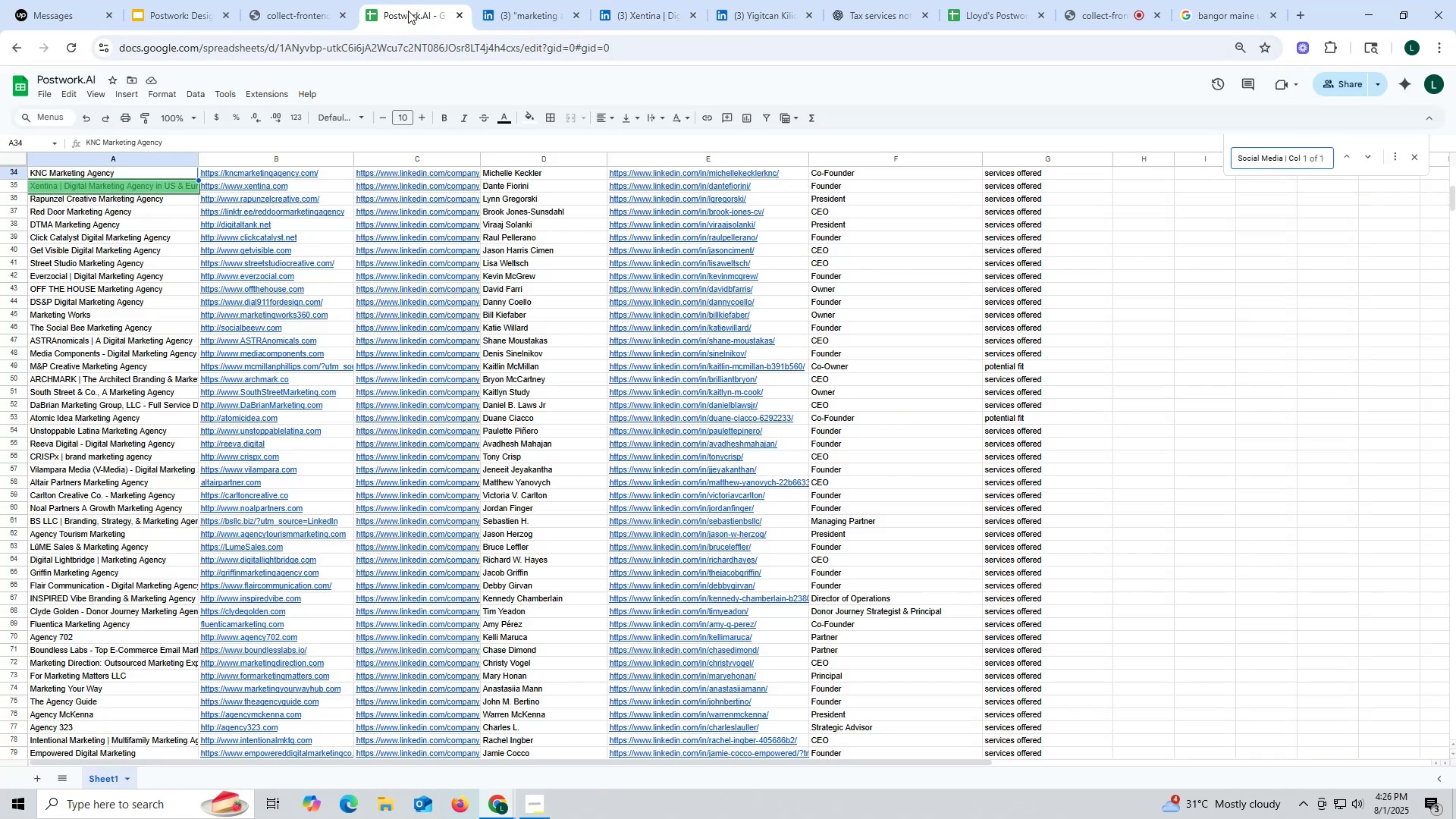 
key(Enter)
 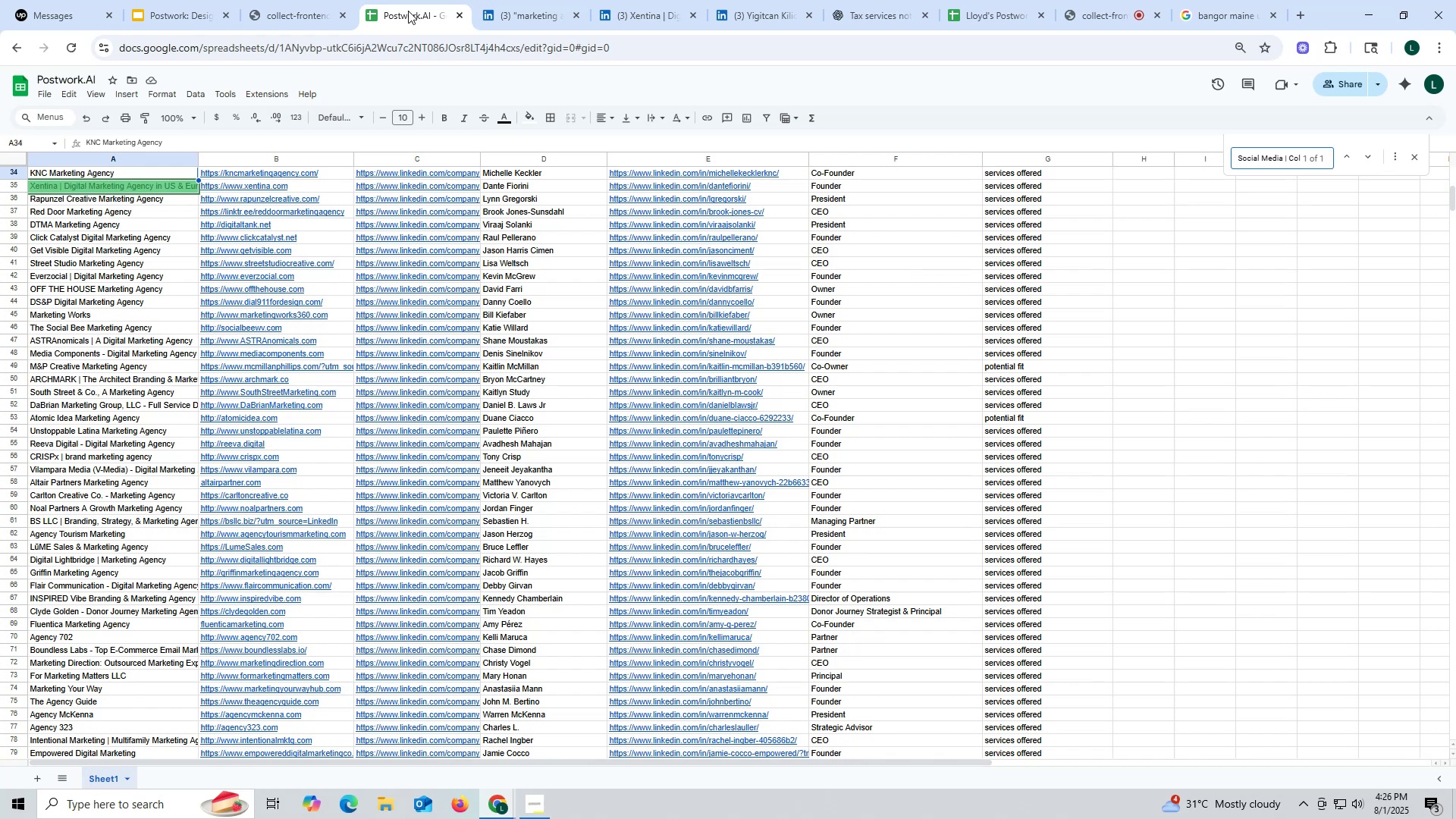 
key(Escape)
 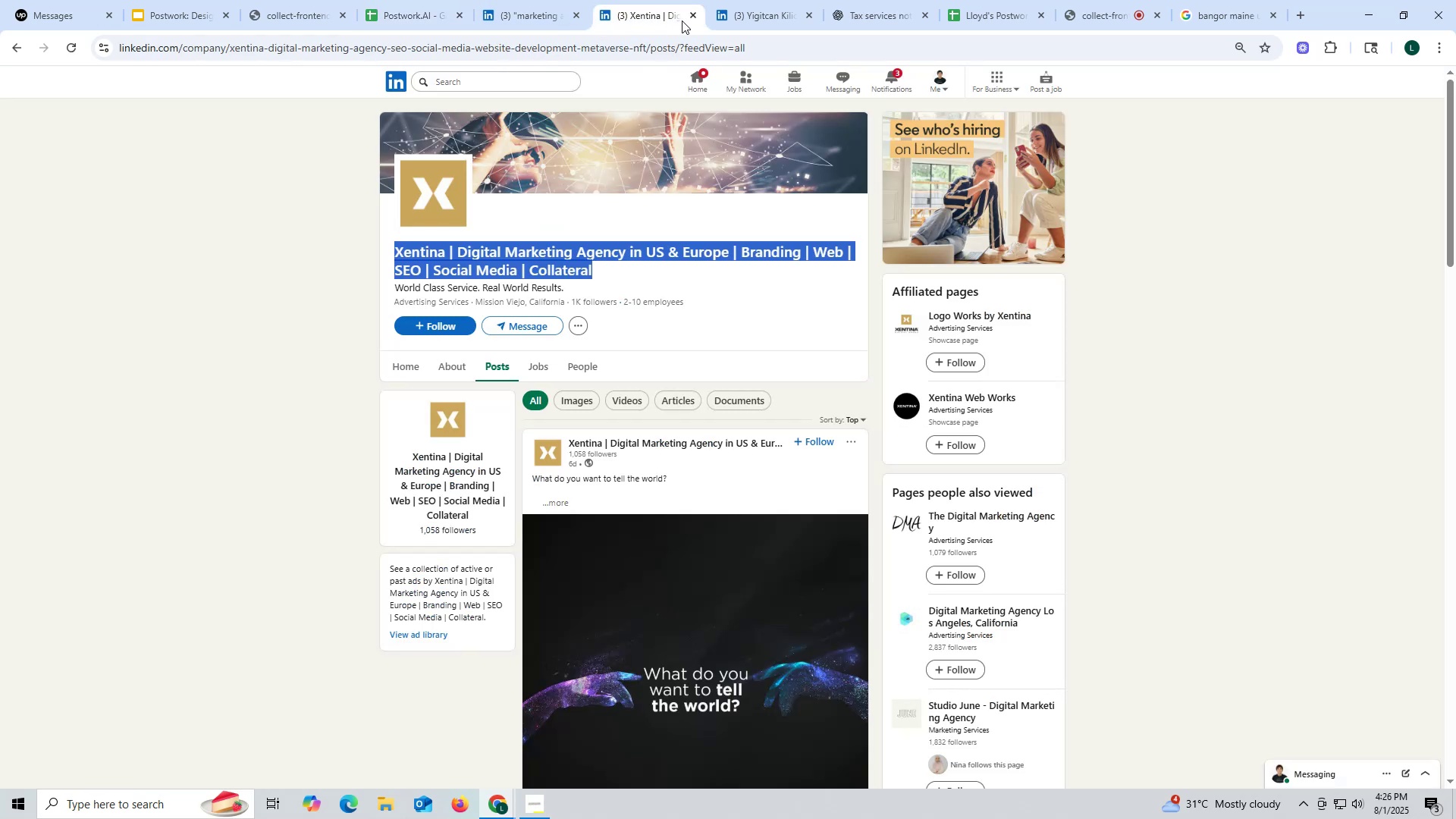 
left_click([695, 17])
 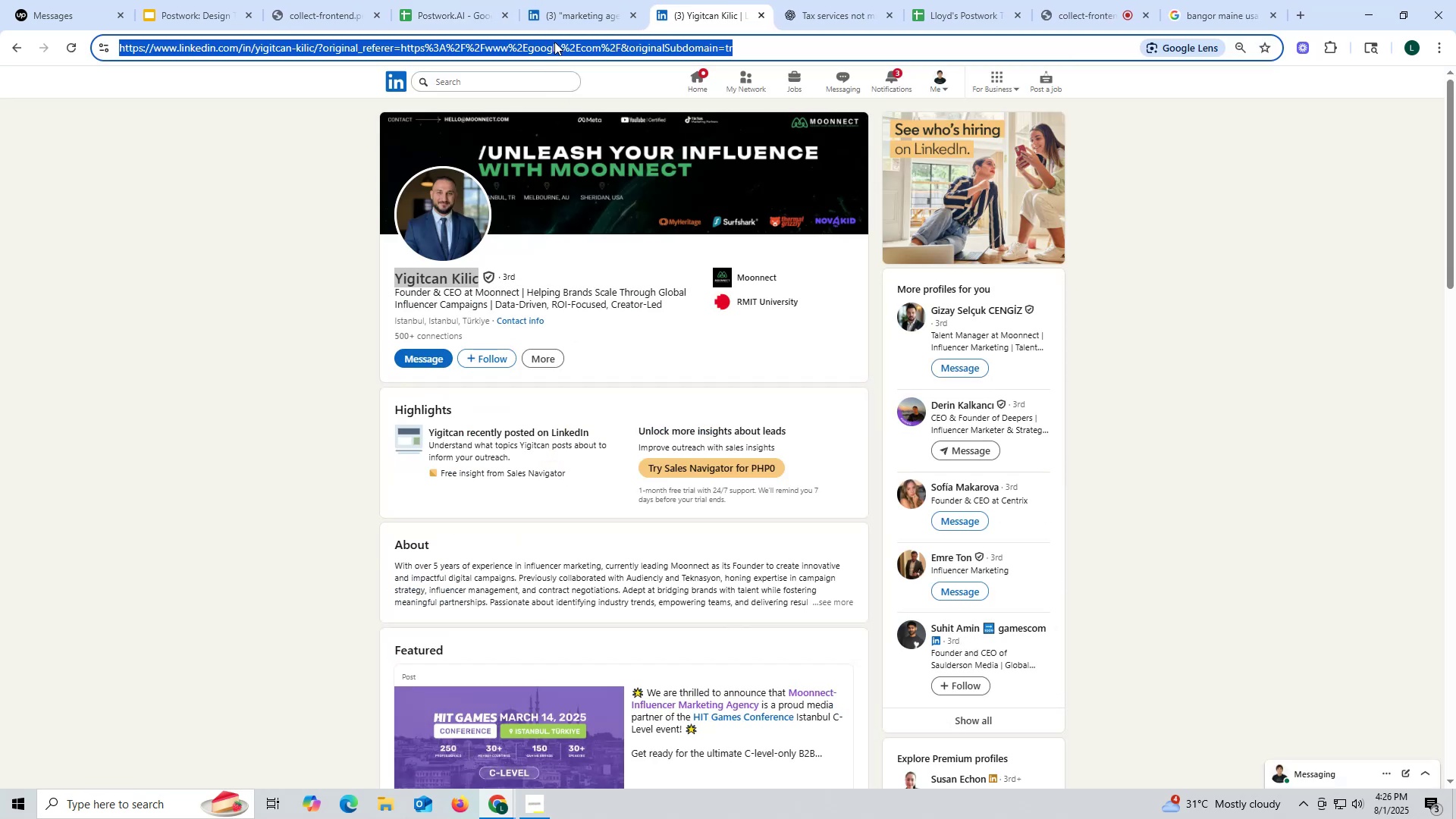 
left_click([560, 15])
 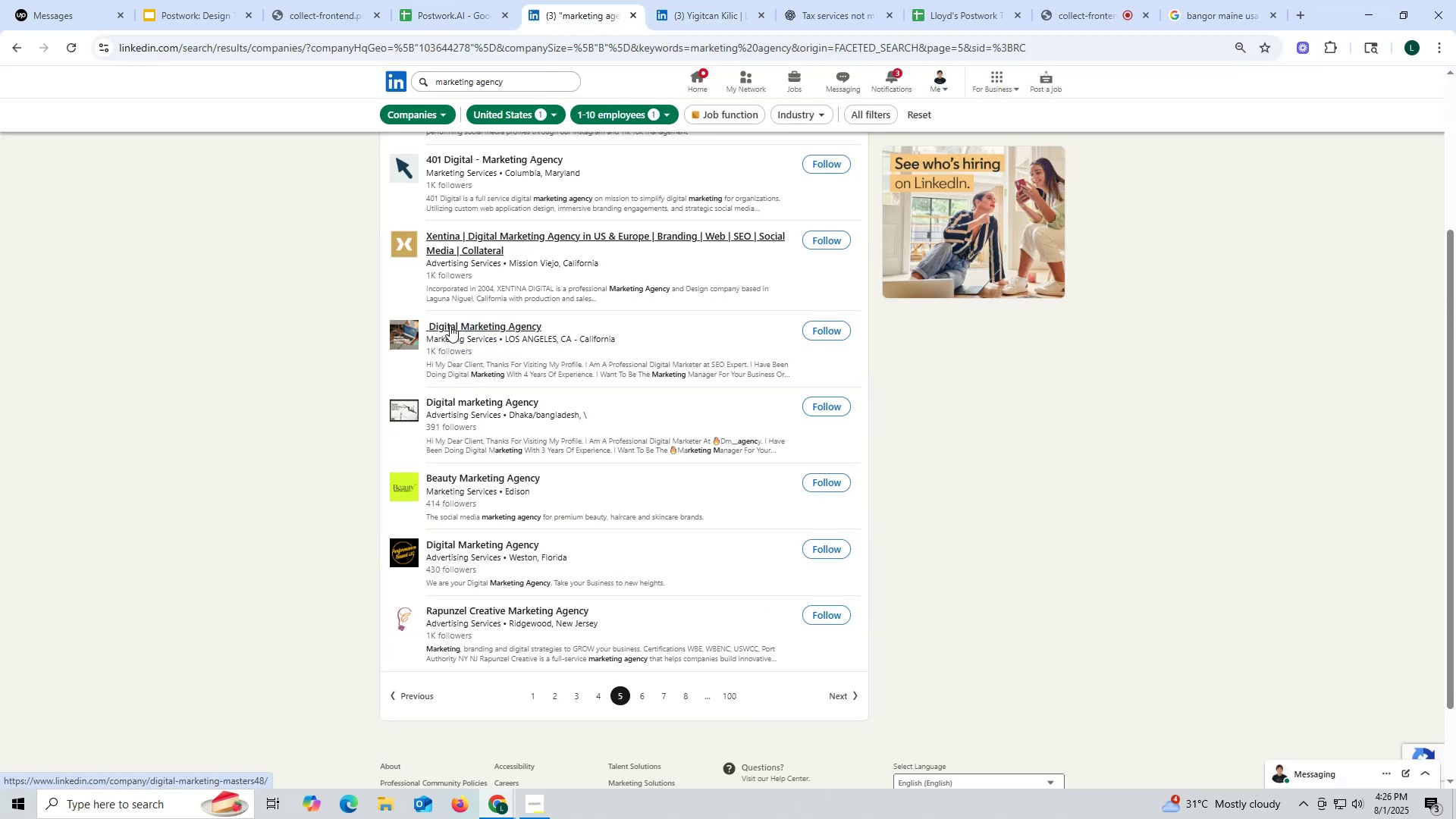 
left_click([507, 348])
 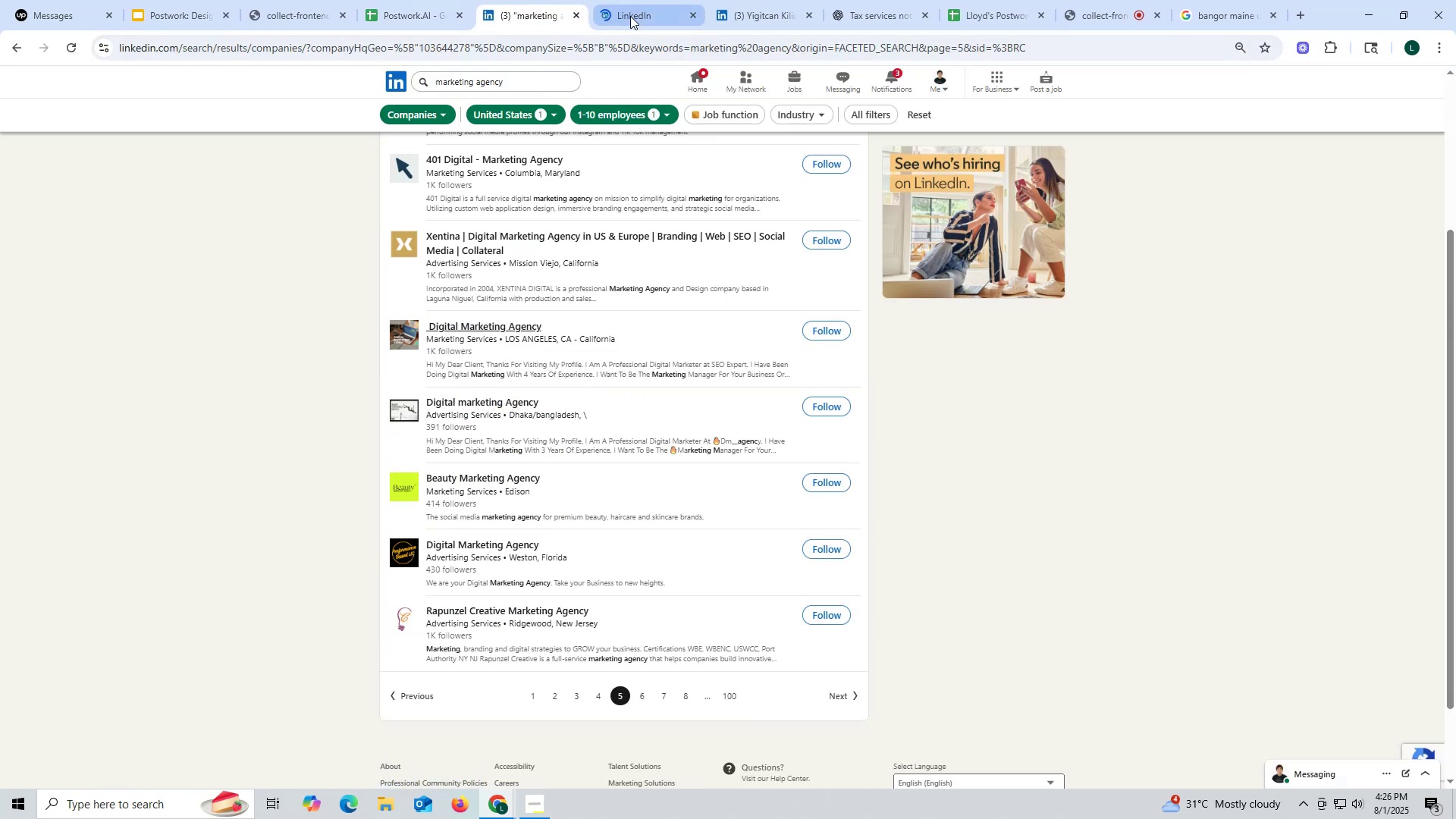 
left_click([630, 14])
 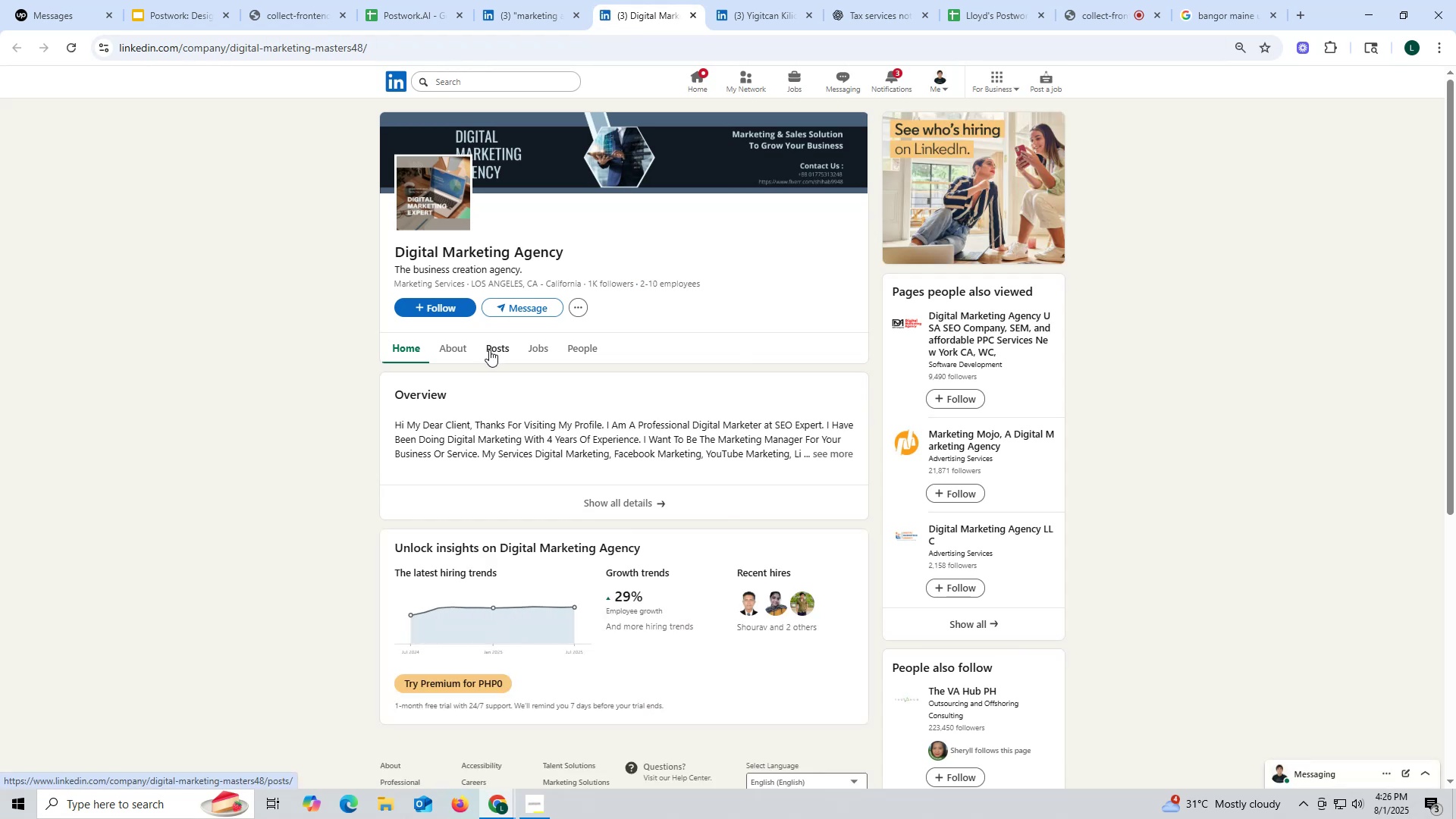 
left_click([494, 350])
 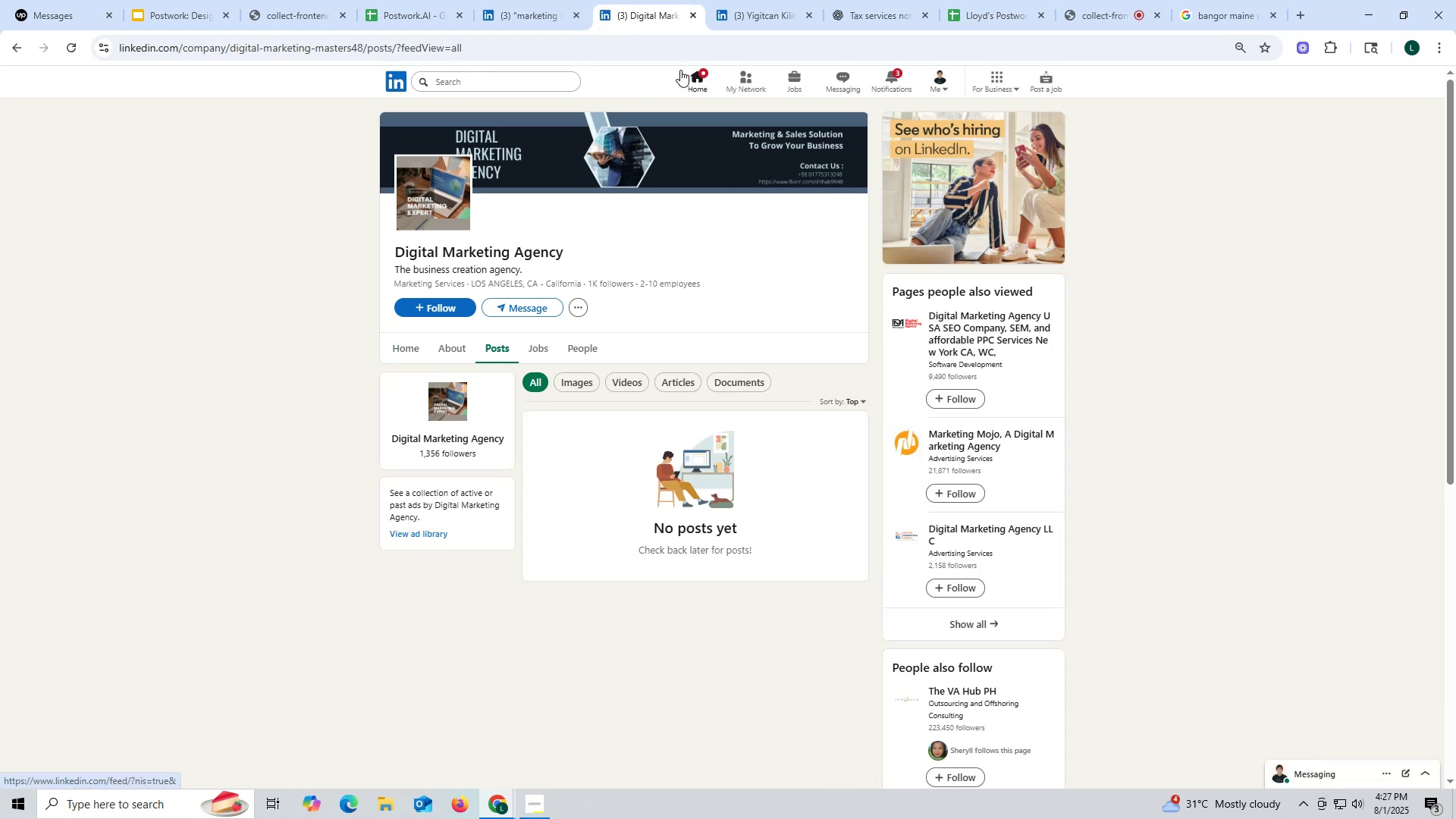 
left_click([691, 13])
 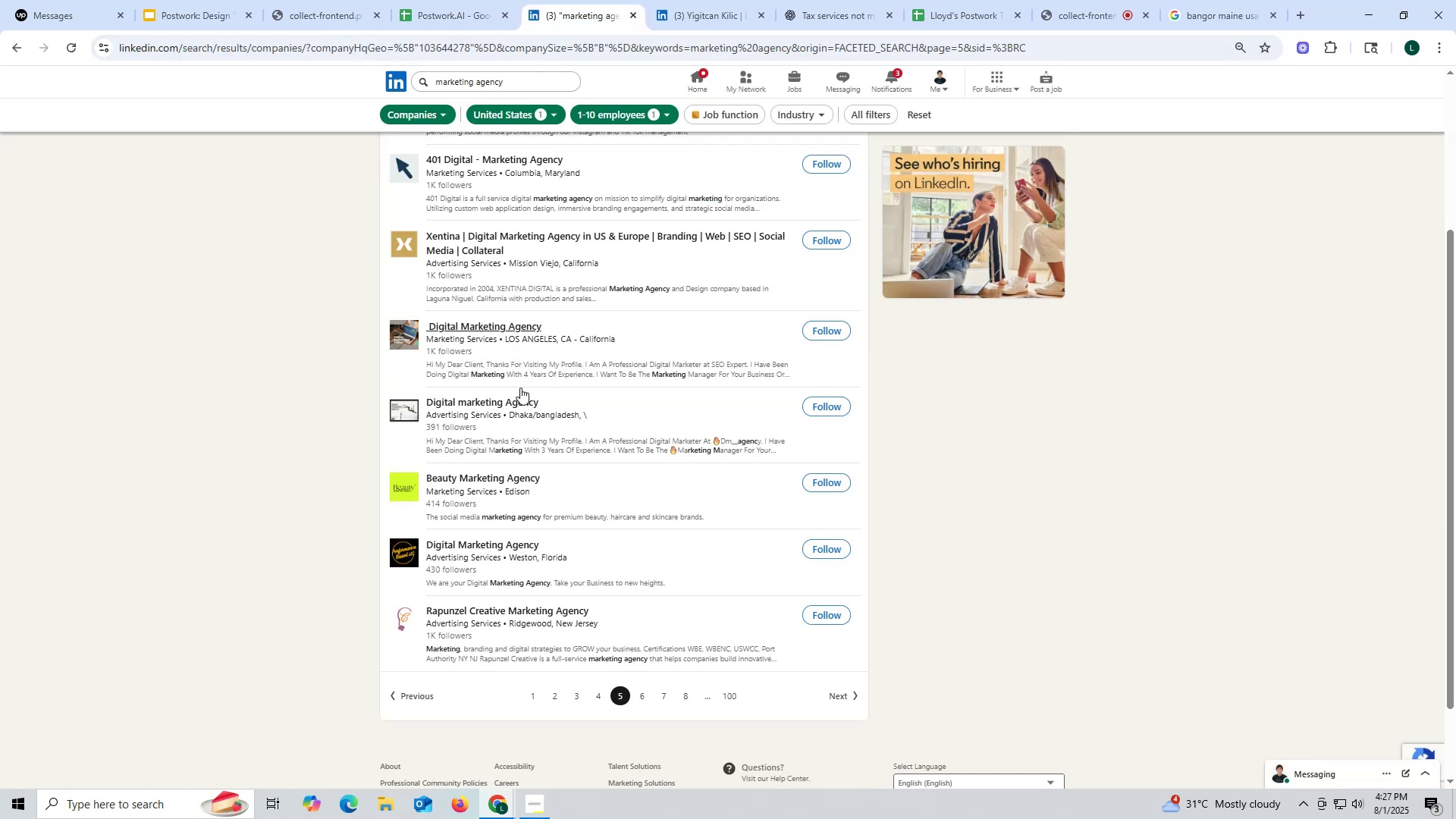 
scroll: coordinate [473, 384], scroll_direction: down, amount: 3.0
 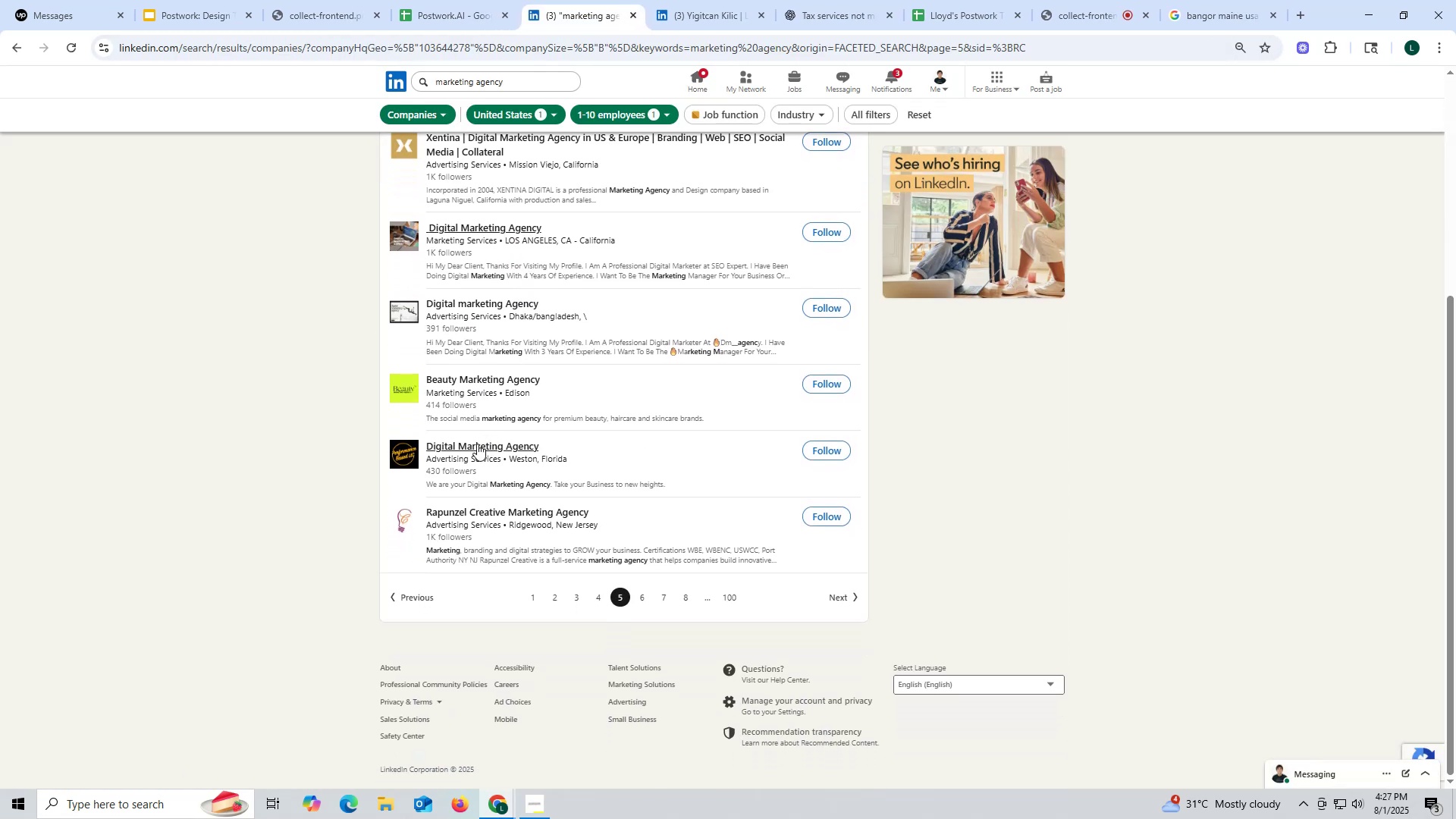 
right_click([477, 444])
 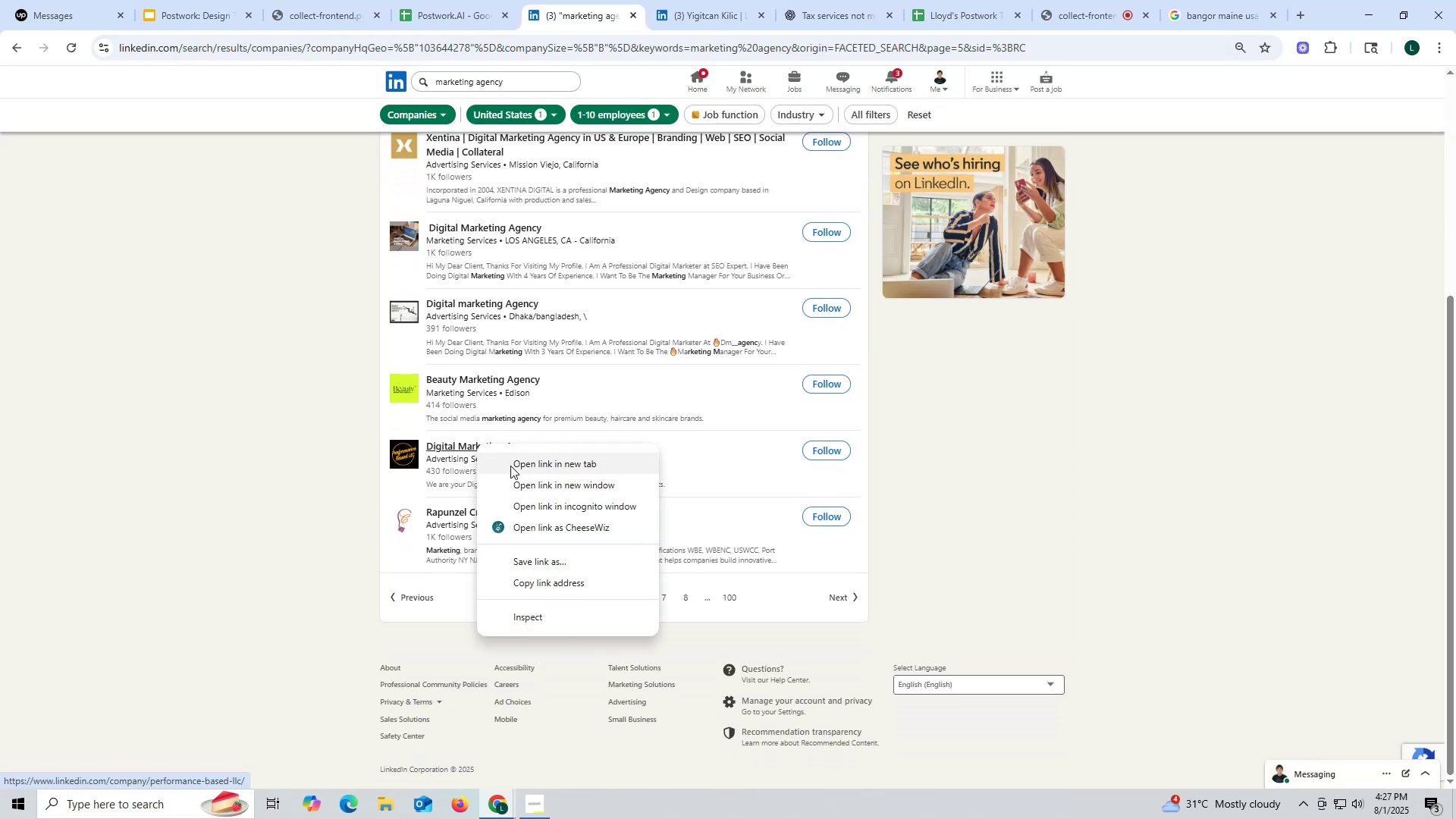 
left_click([510, 466])
 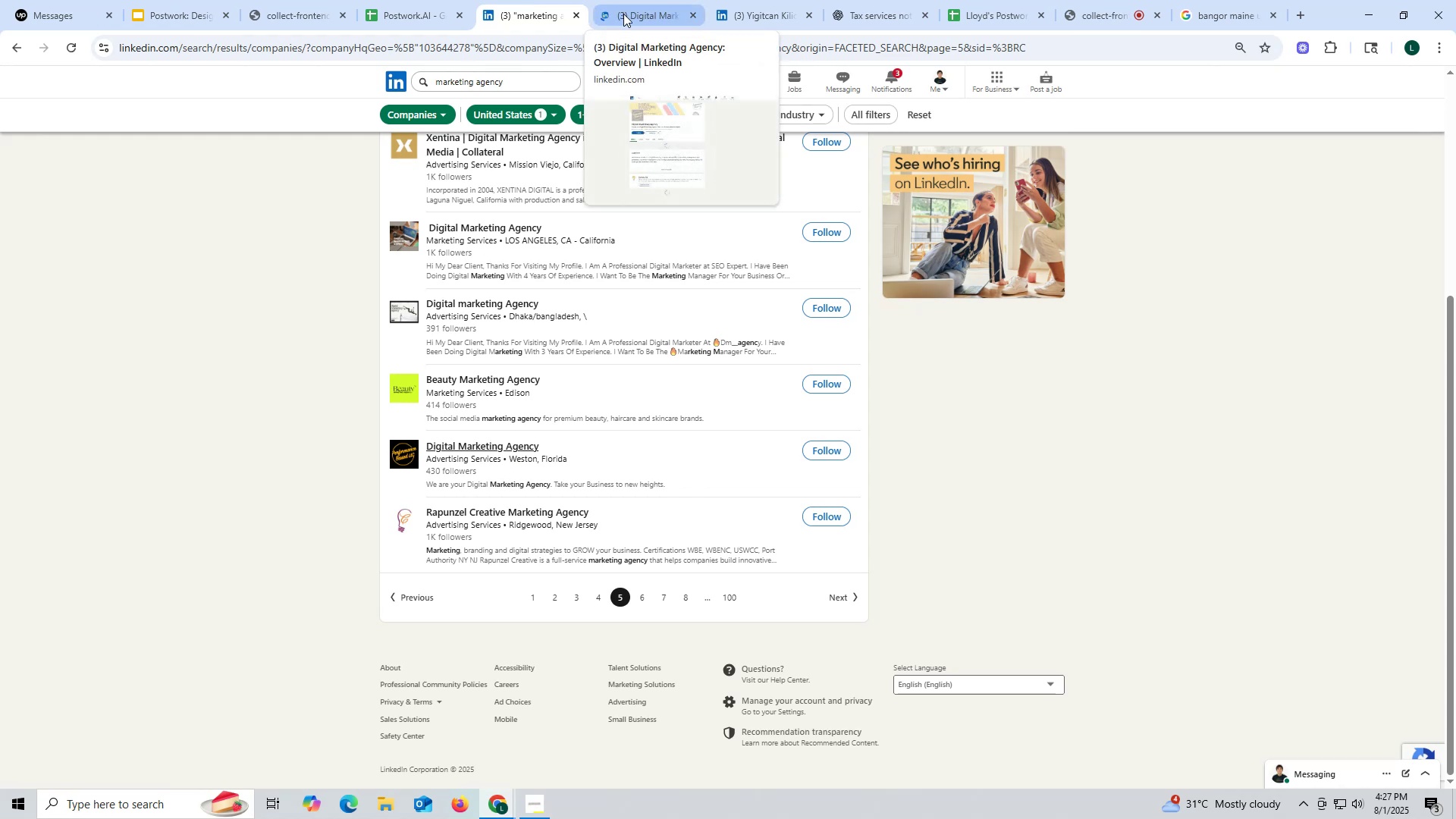 
wait(5.02)
 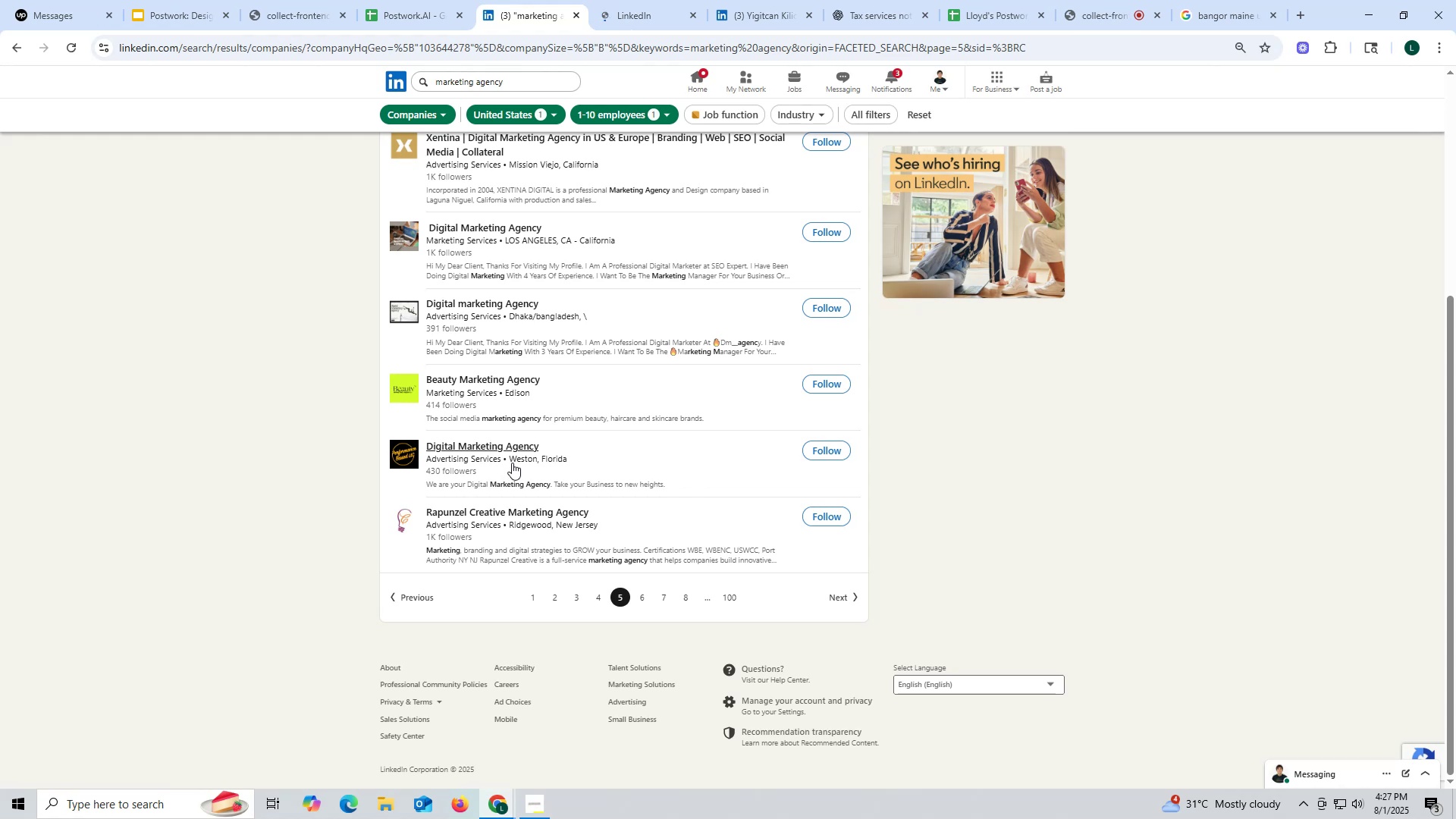 
left_click([623, 14])
 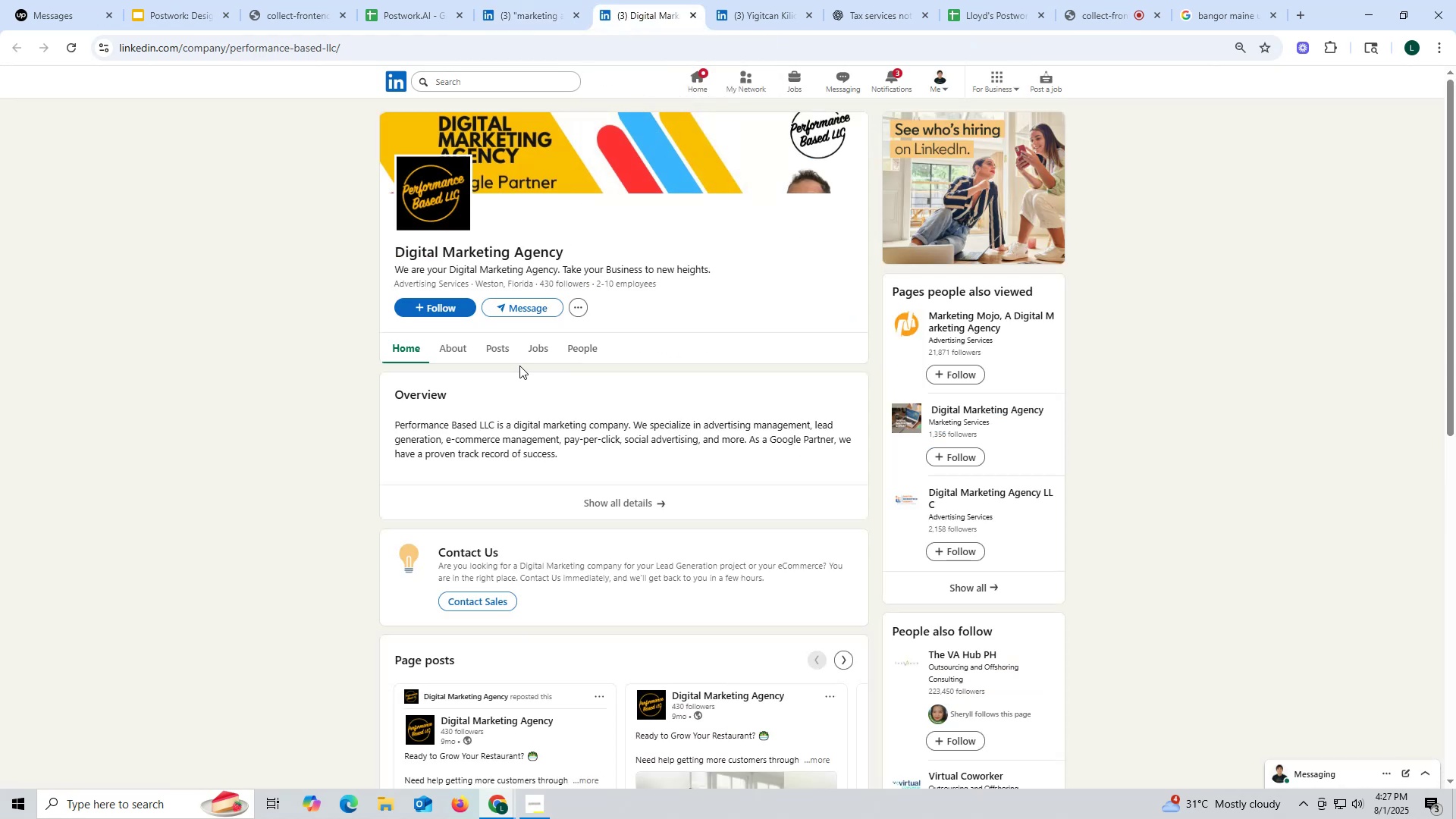 
left_click([492, 344])
 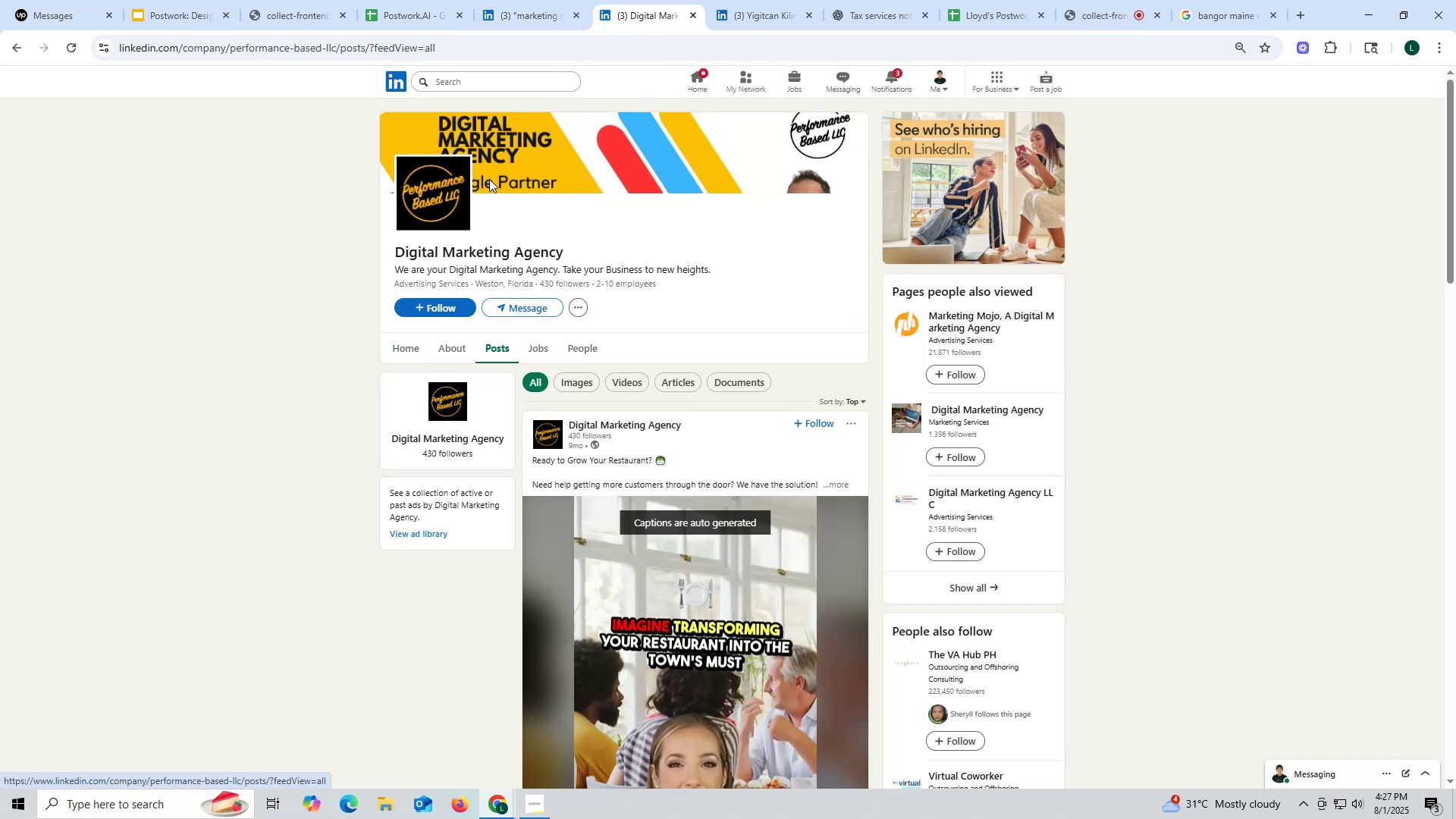 
left_click([692, 17])
 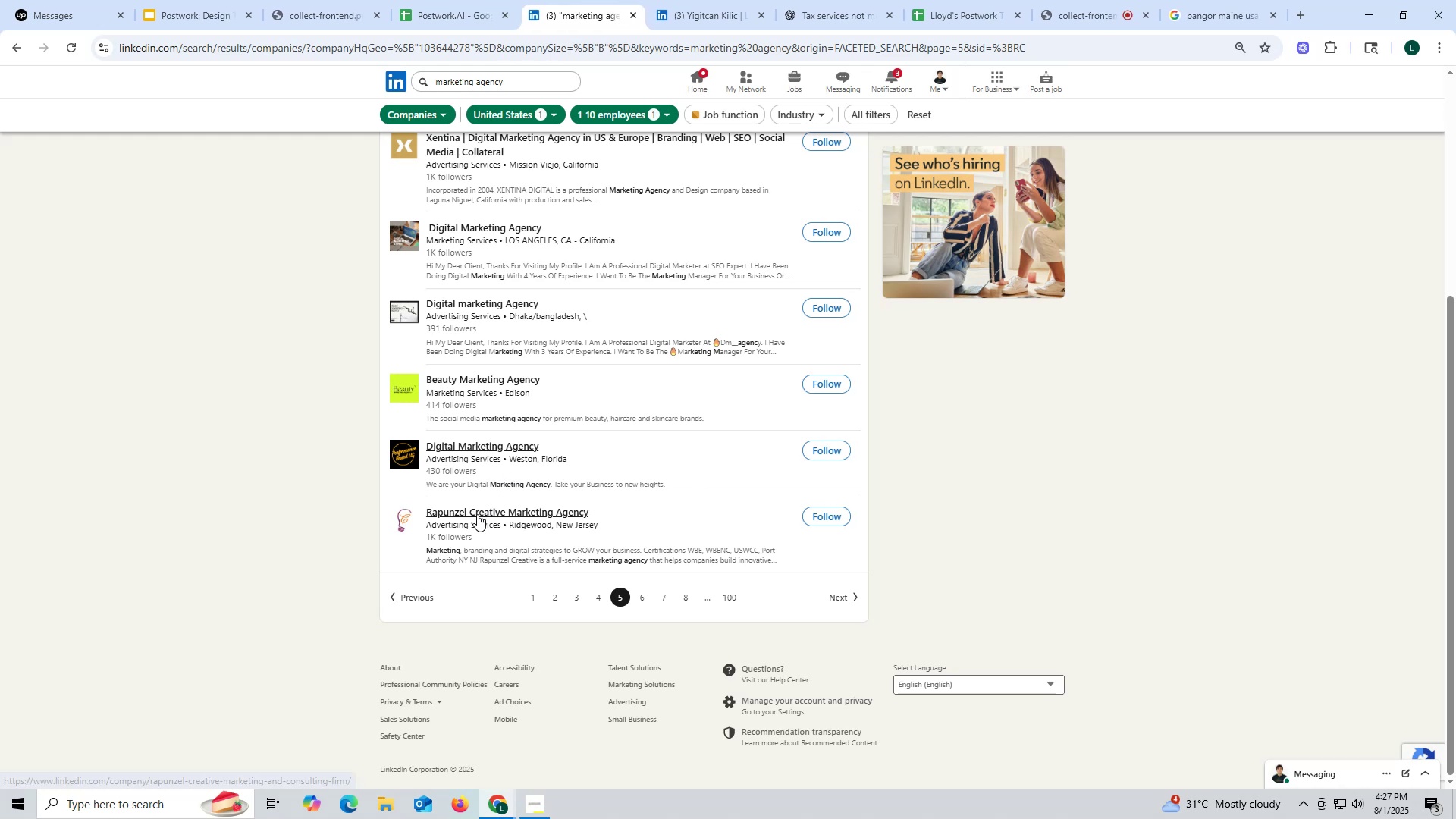 
right_click([477, 514])
 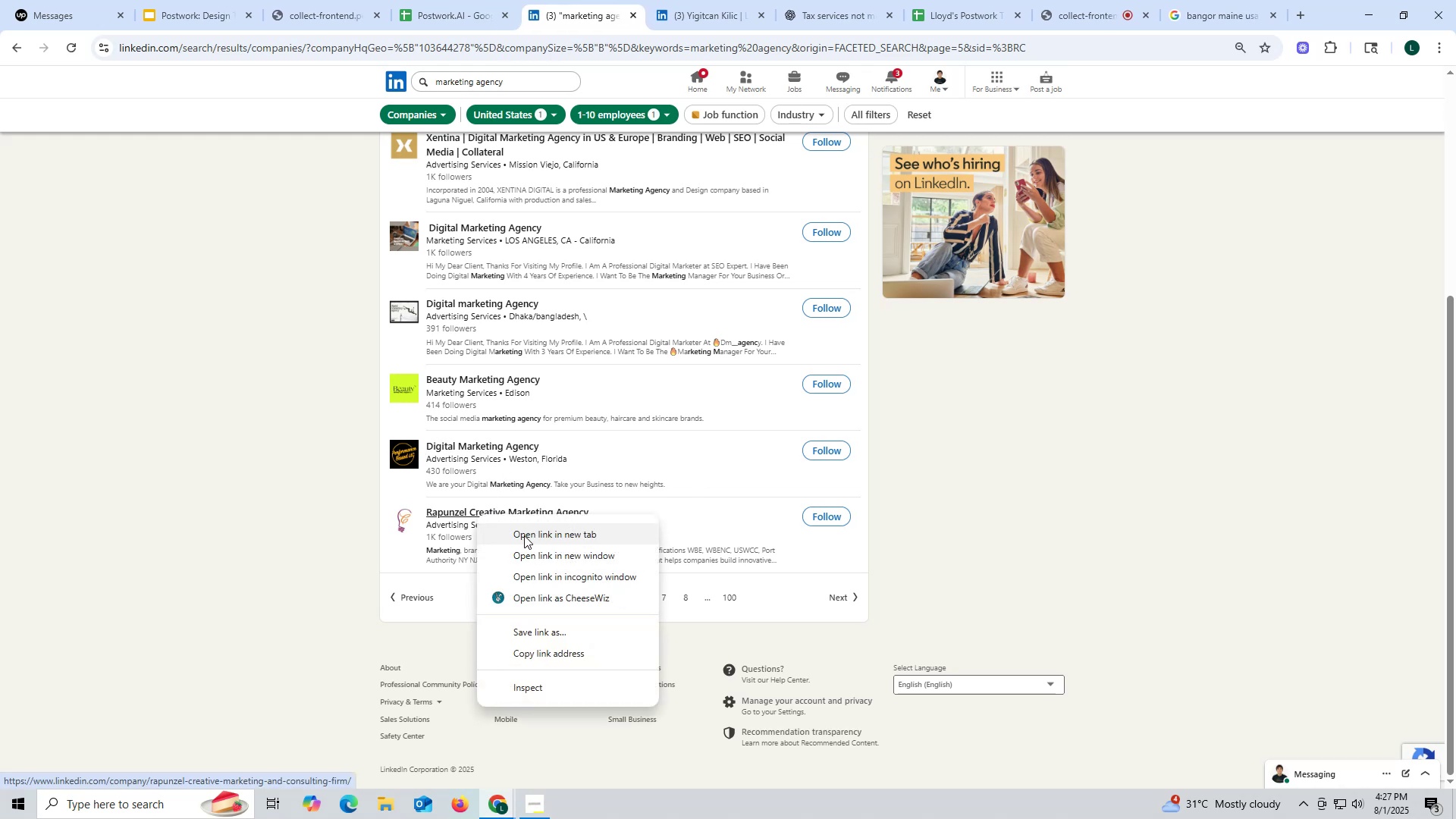 
left_click([524, 535])
 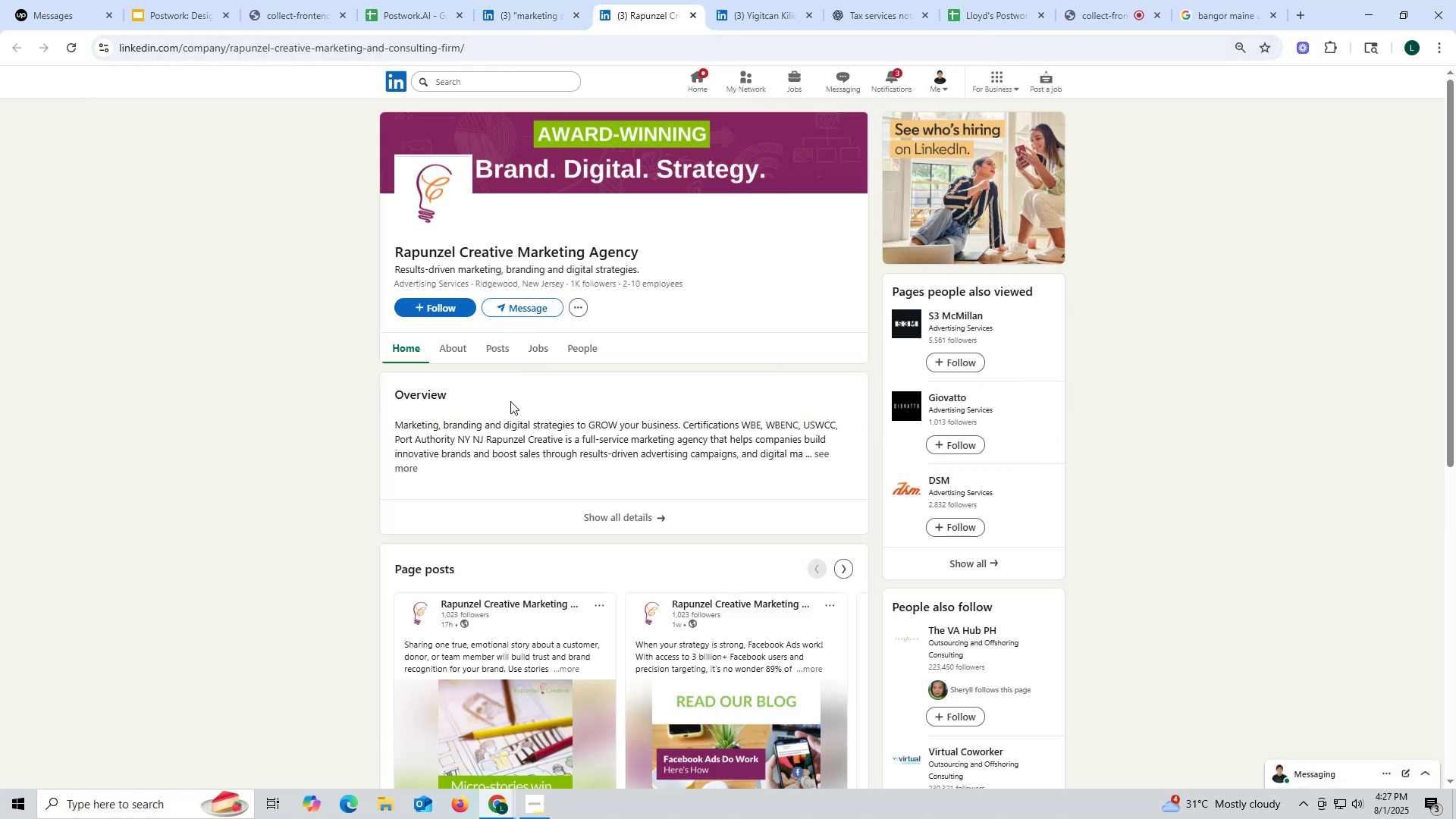 
wait(7.11)
 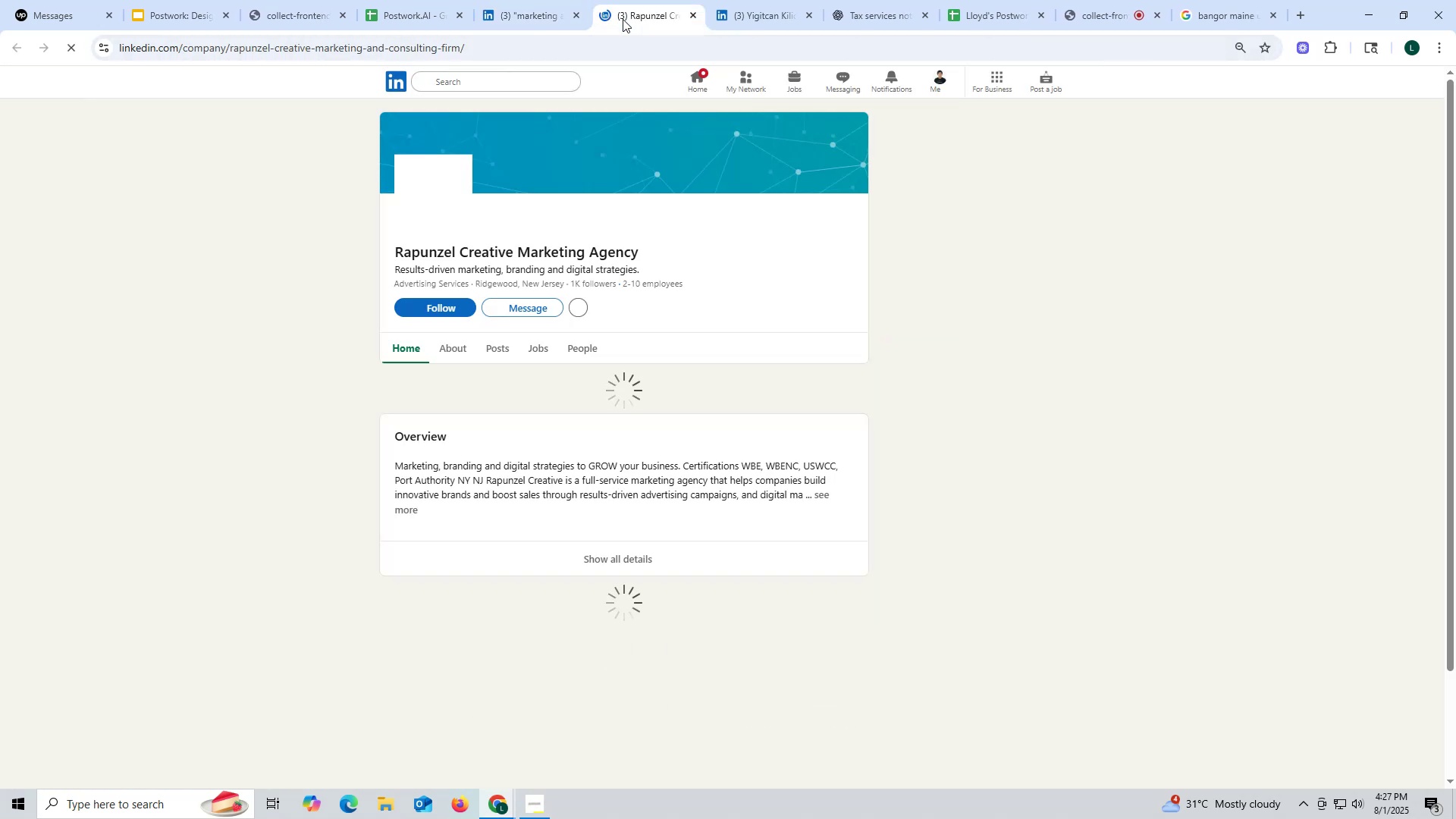 
left_click([492, 348])
 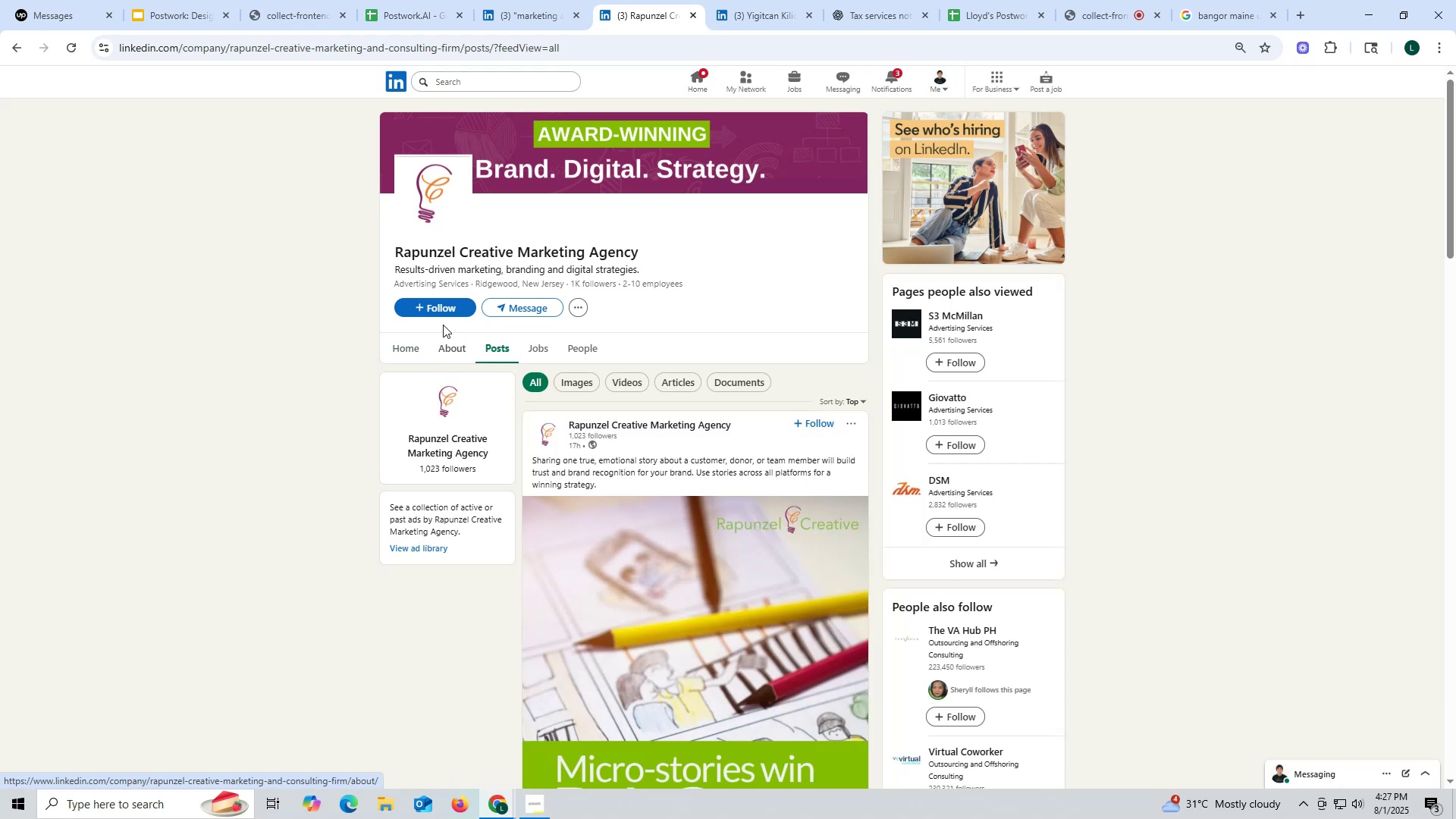 
left_click_drag(start_coordinate=[385, 253], to_coordinate=[681, 252])
 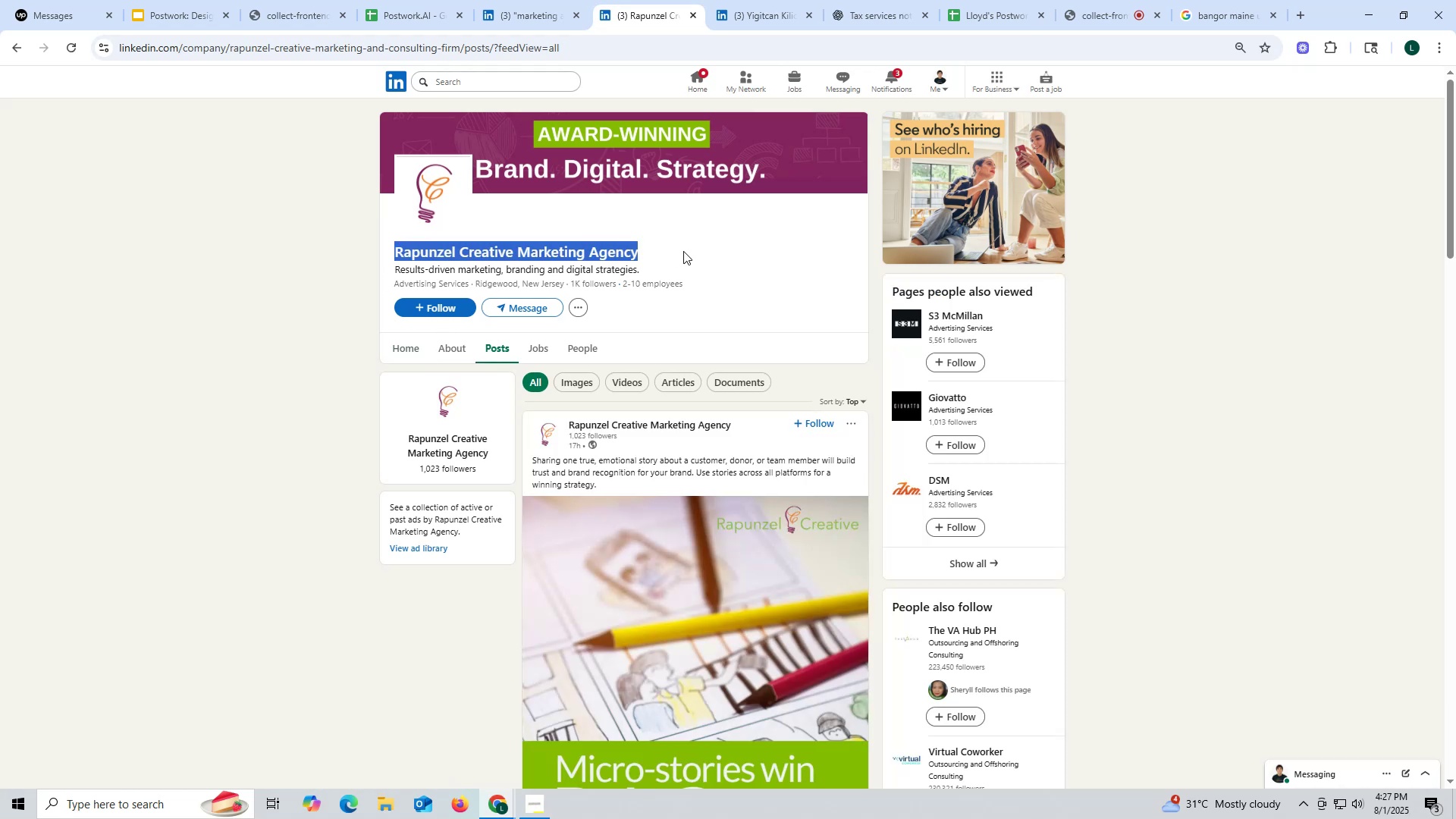 
key(Control+ControlLeft)
 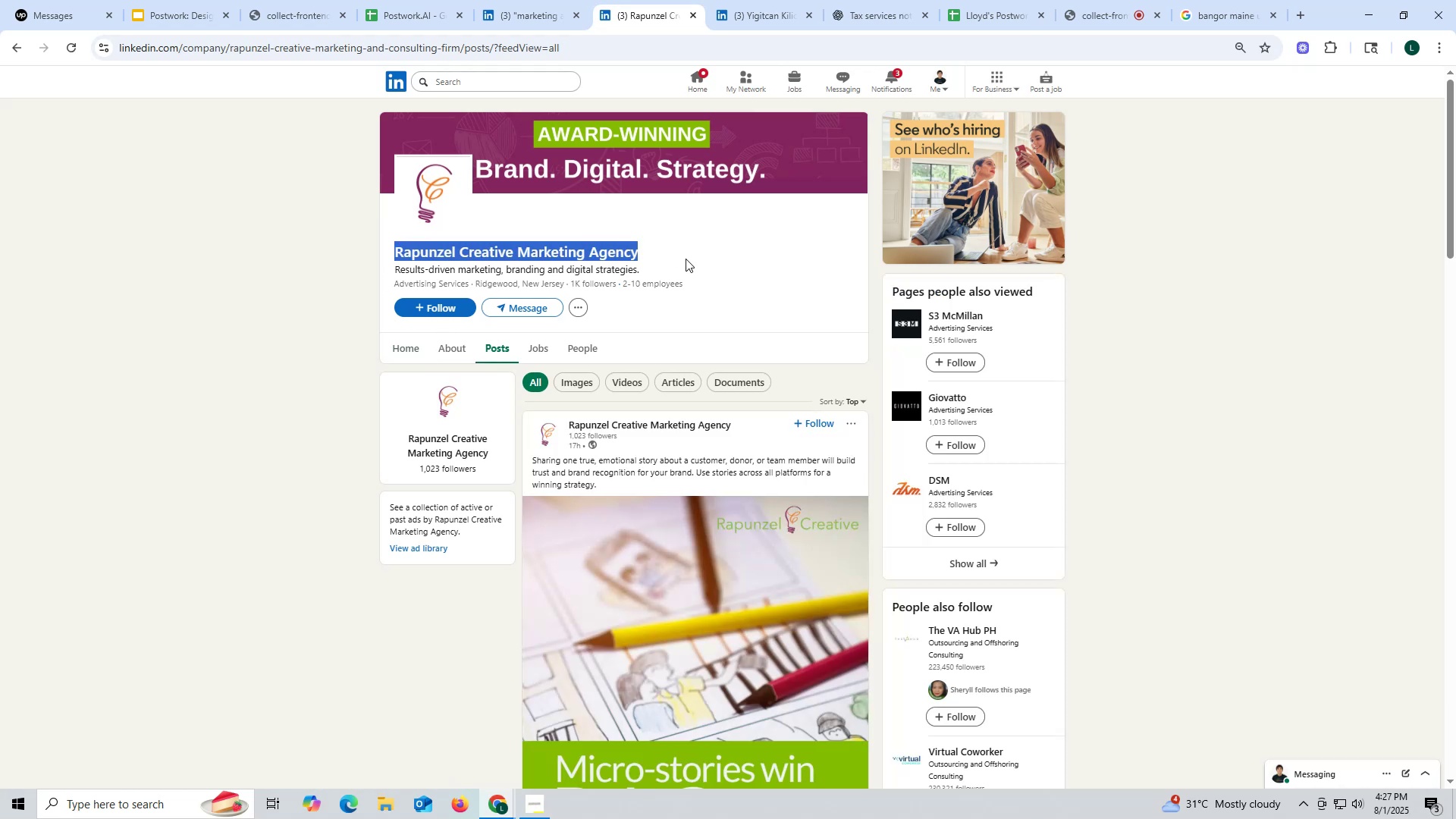 
key(Control+C)
 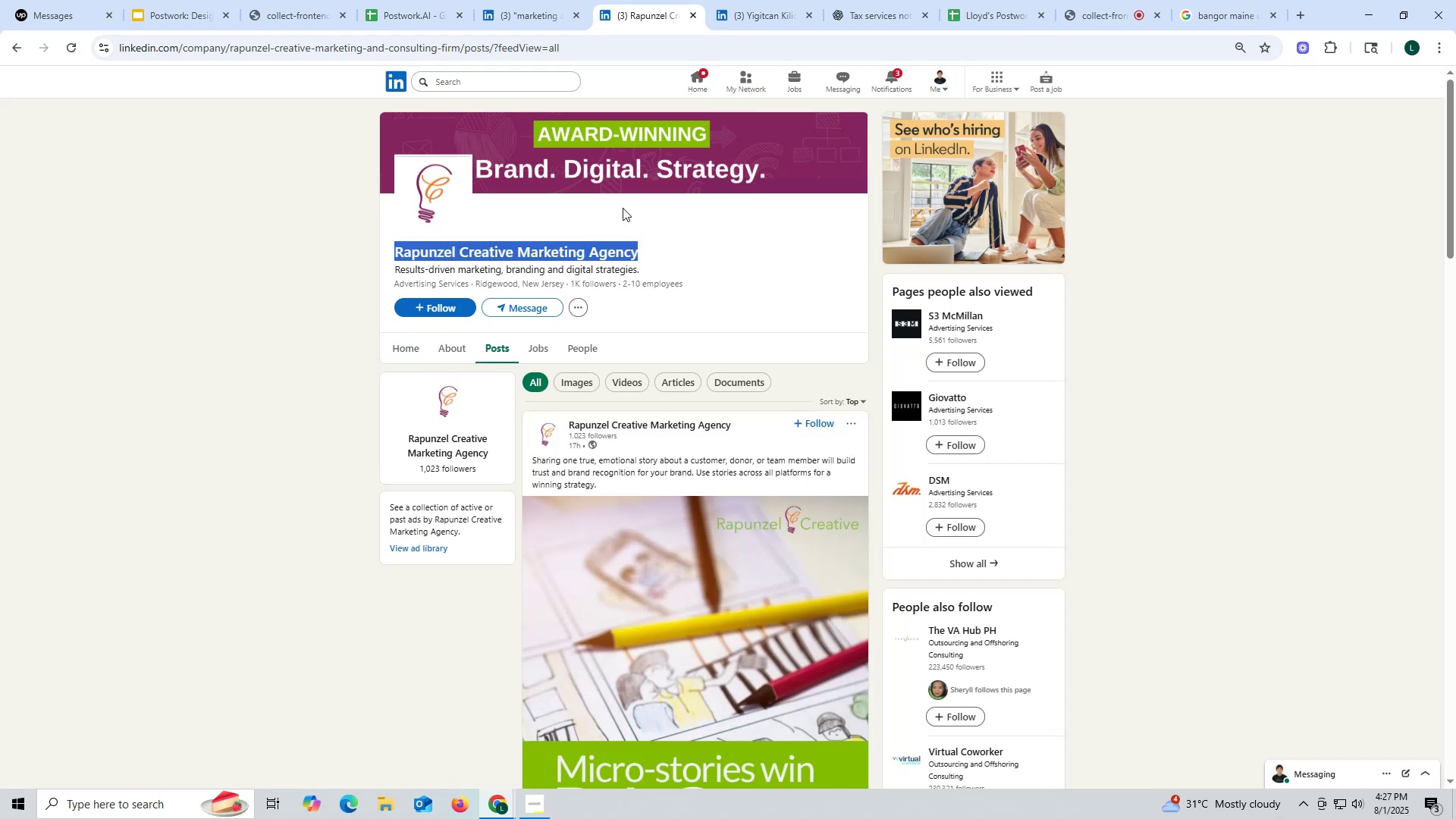 
key(Control+ControlLeft)
 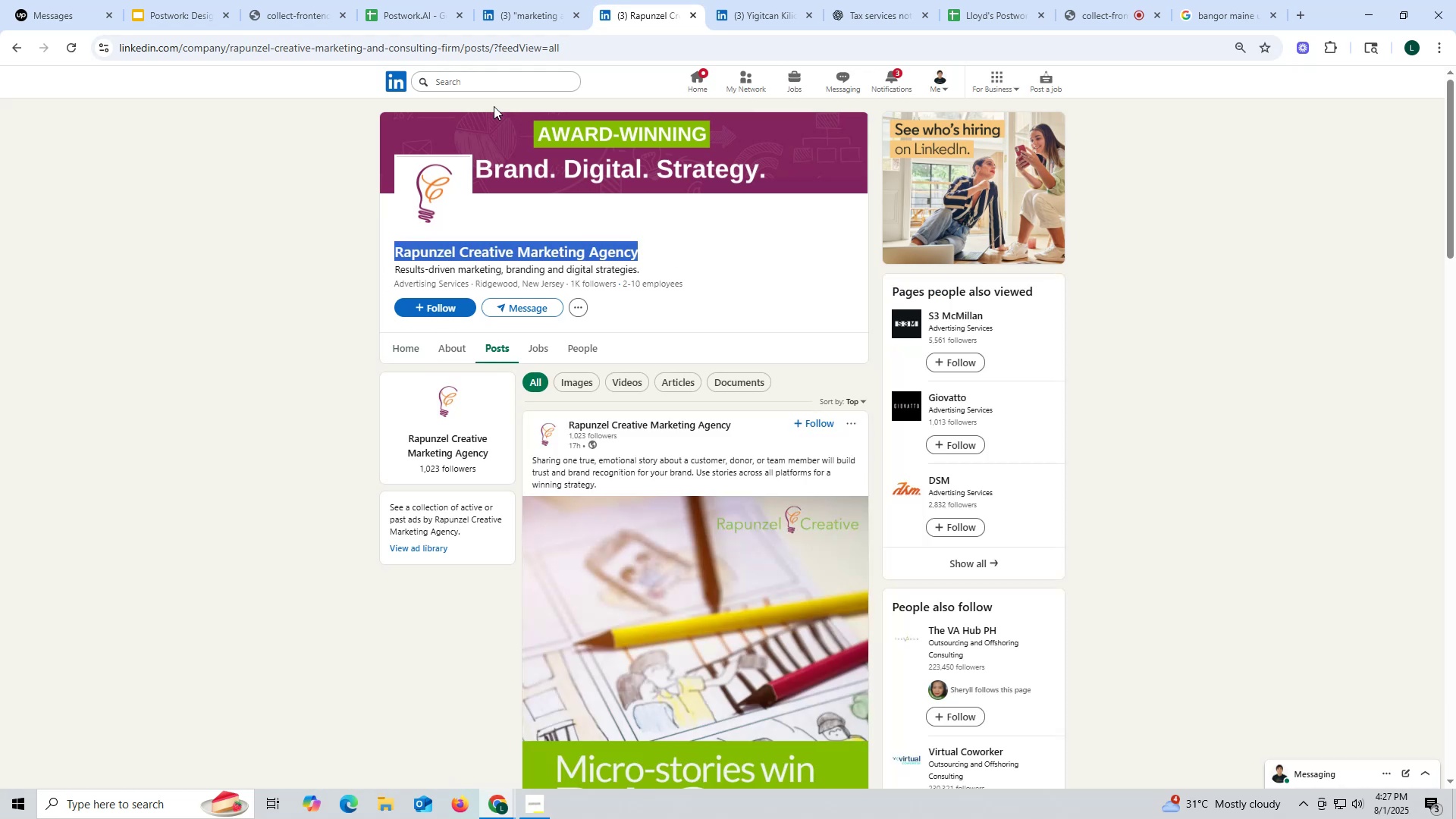 
key(Control+C)
 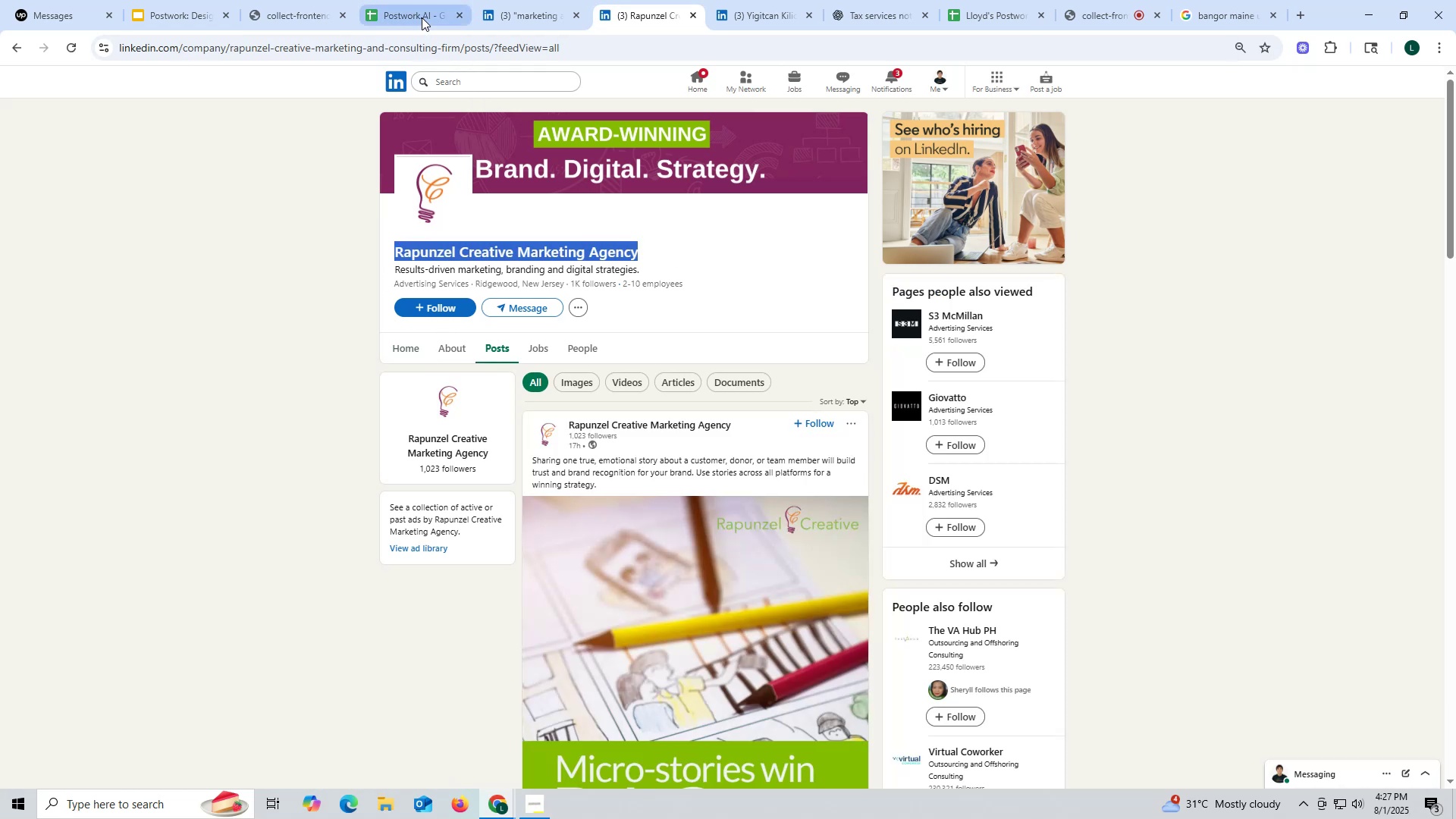 
left_click([422, 17])
 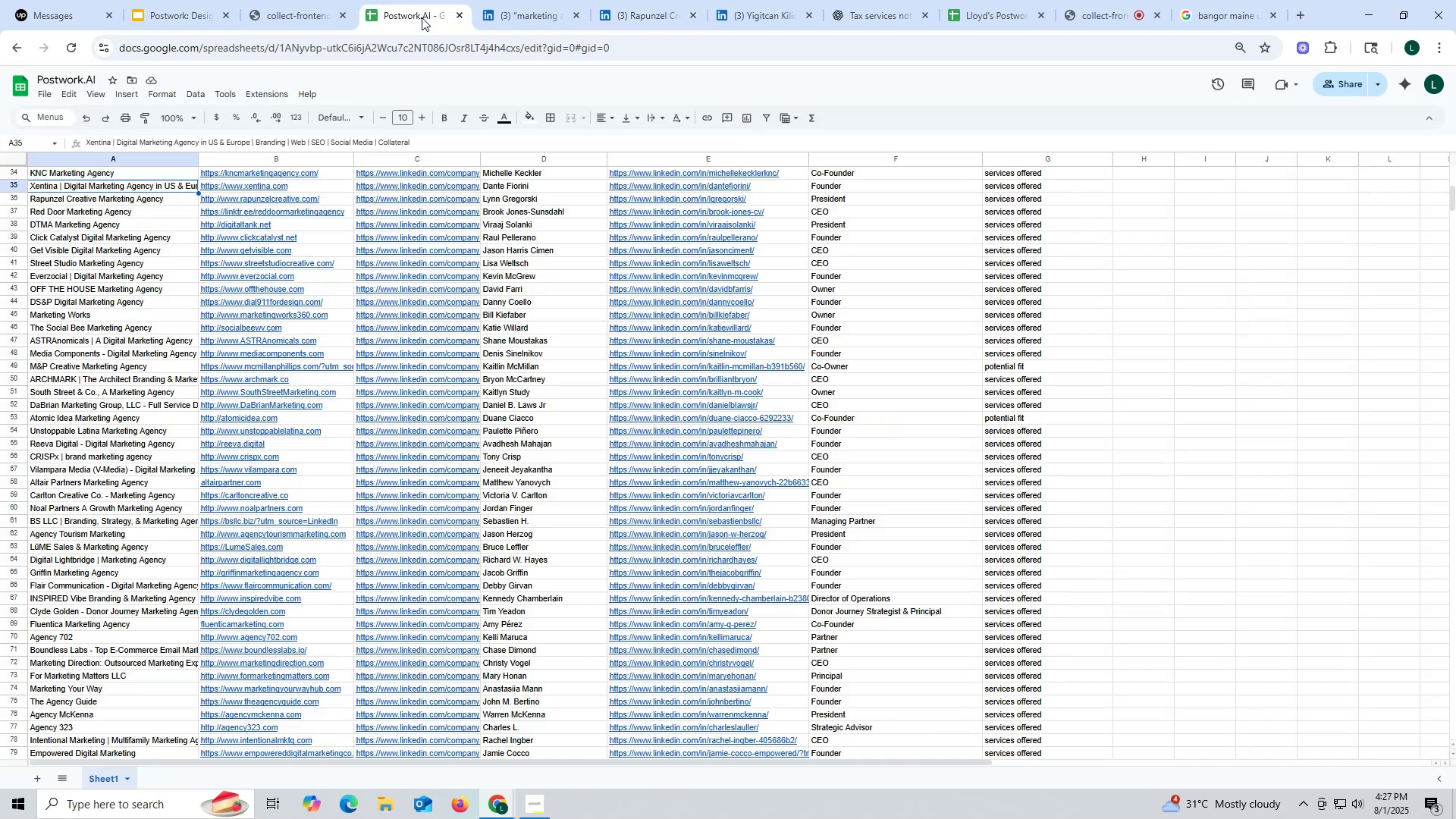 
key(Control+ControlLeft)
 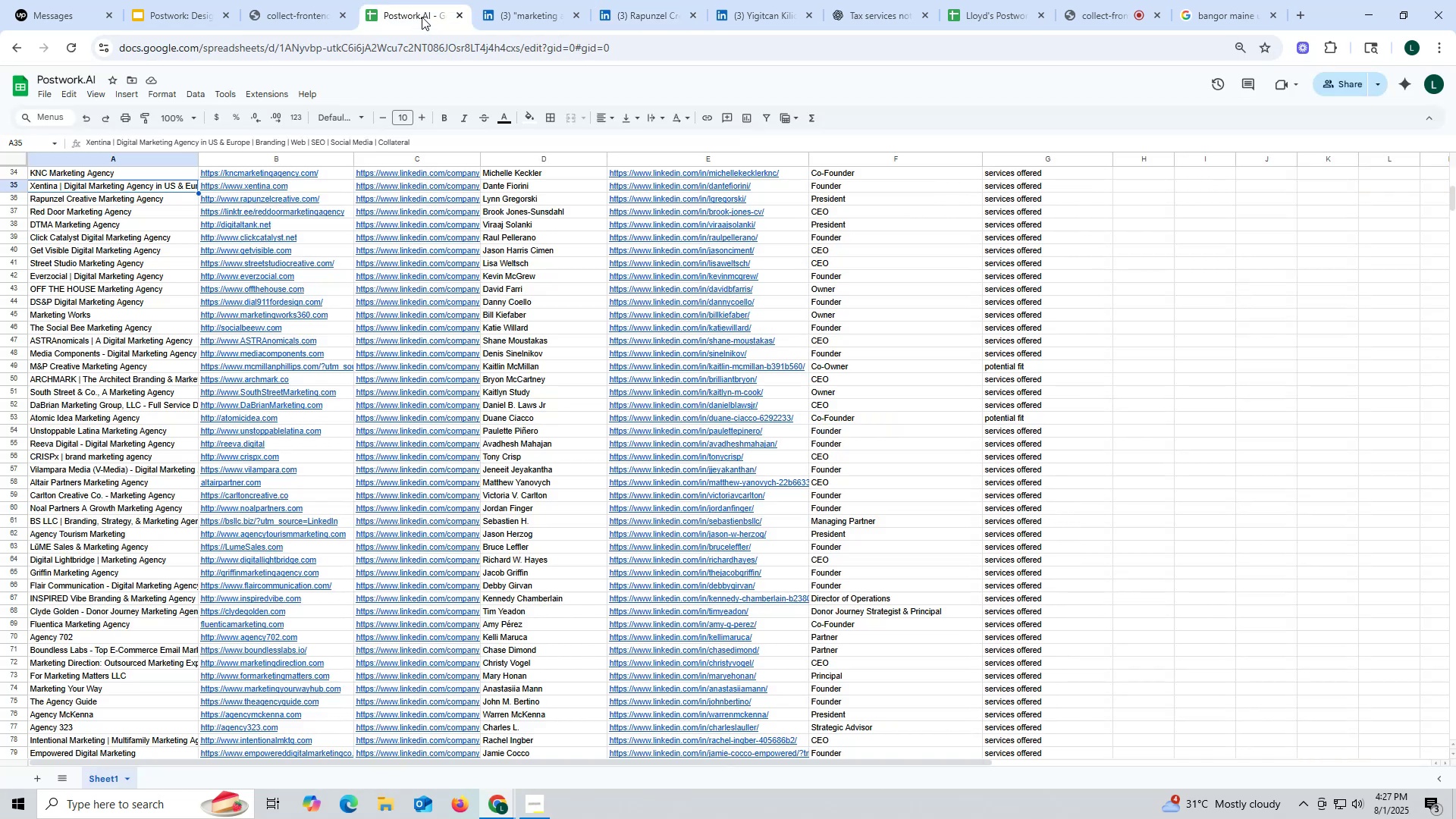 
key(Control+F)
 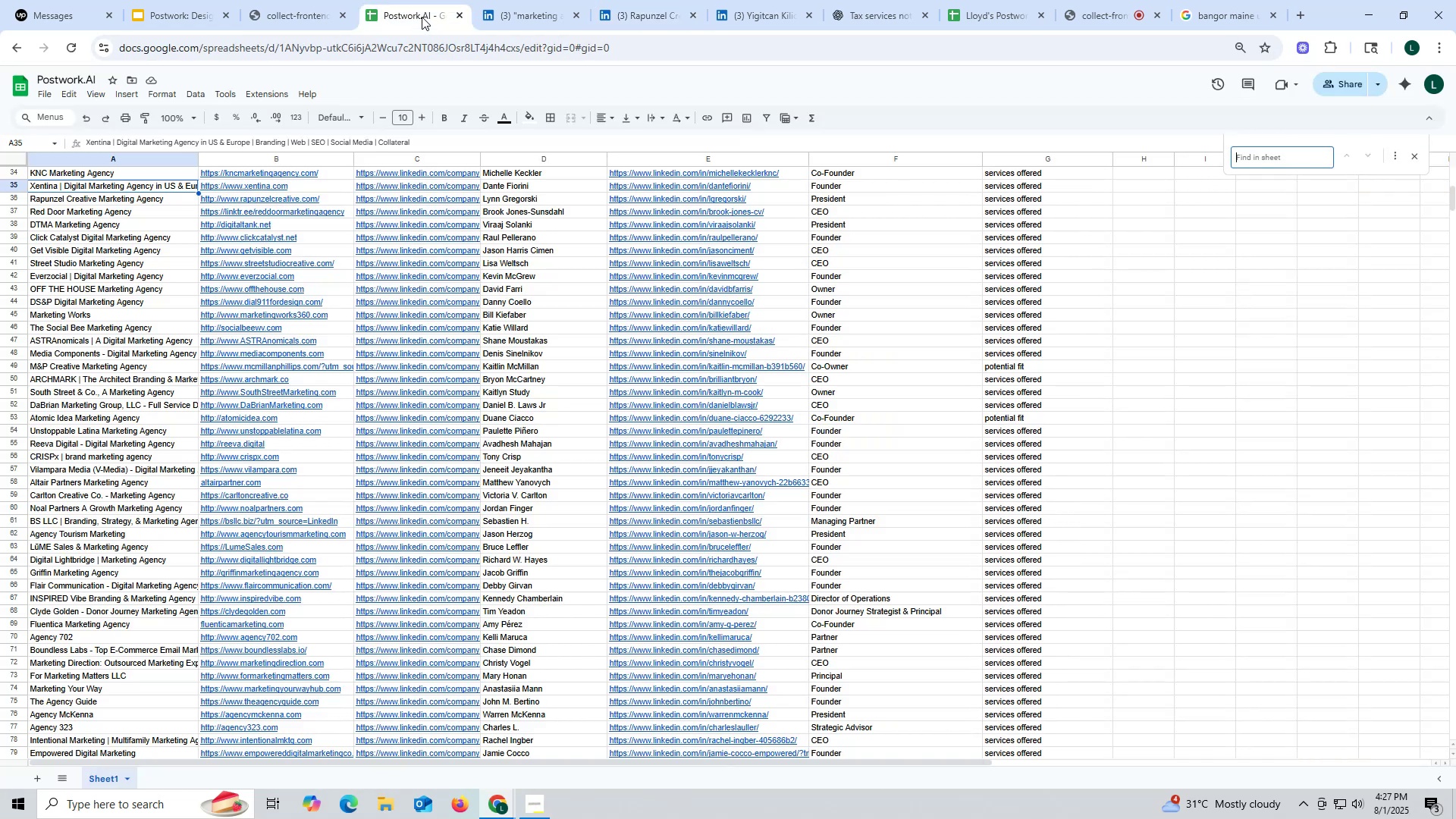 
key(Control+ControlLeft)
 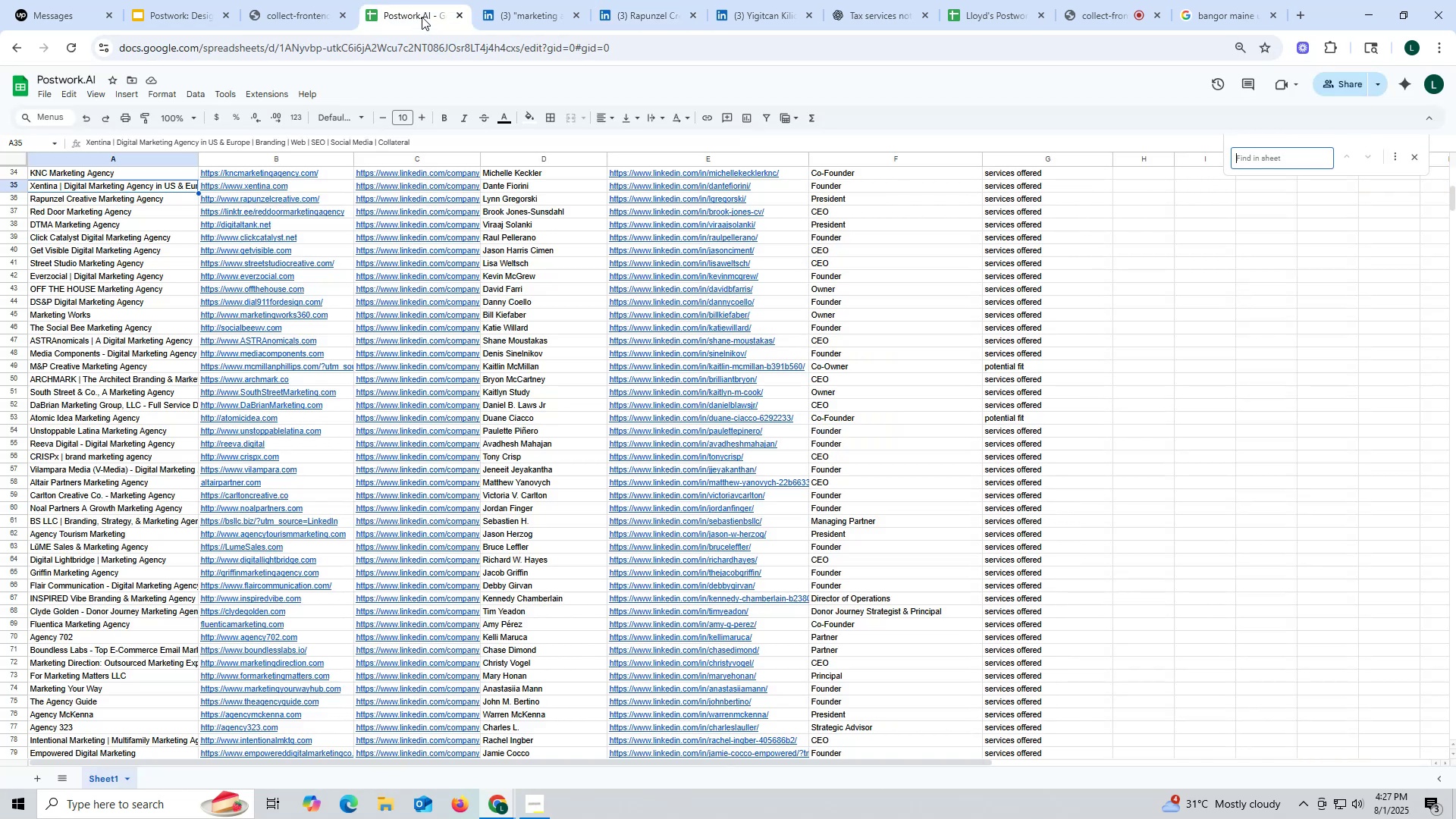 
key(Control+V)
 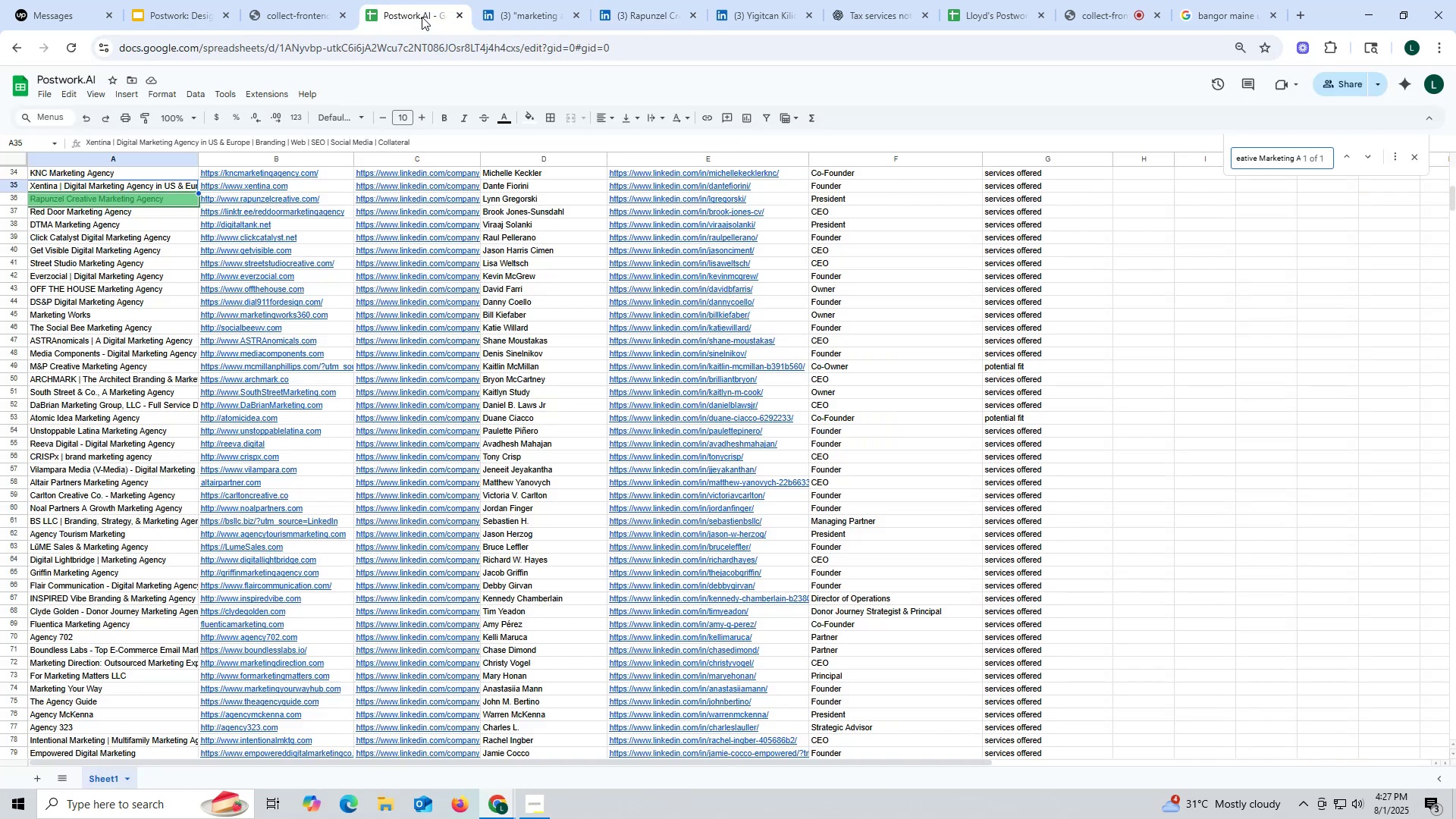 
key(Enter)
 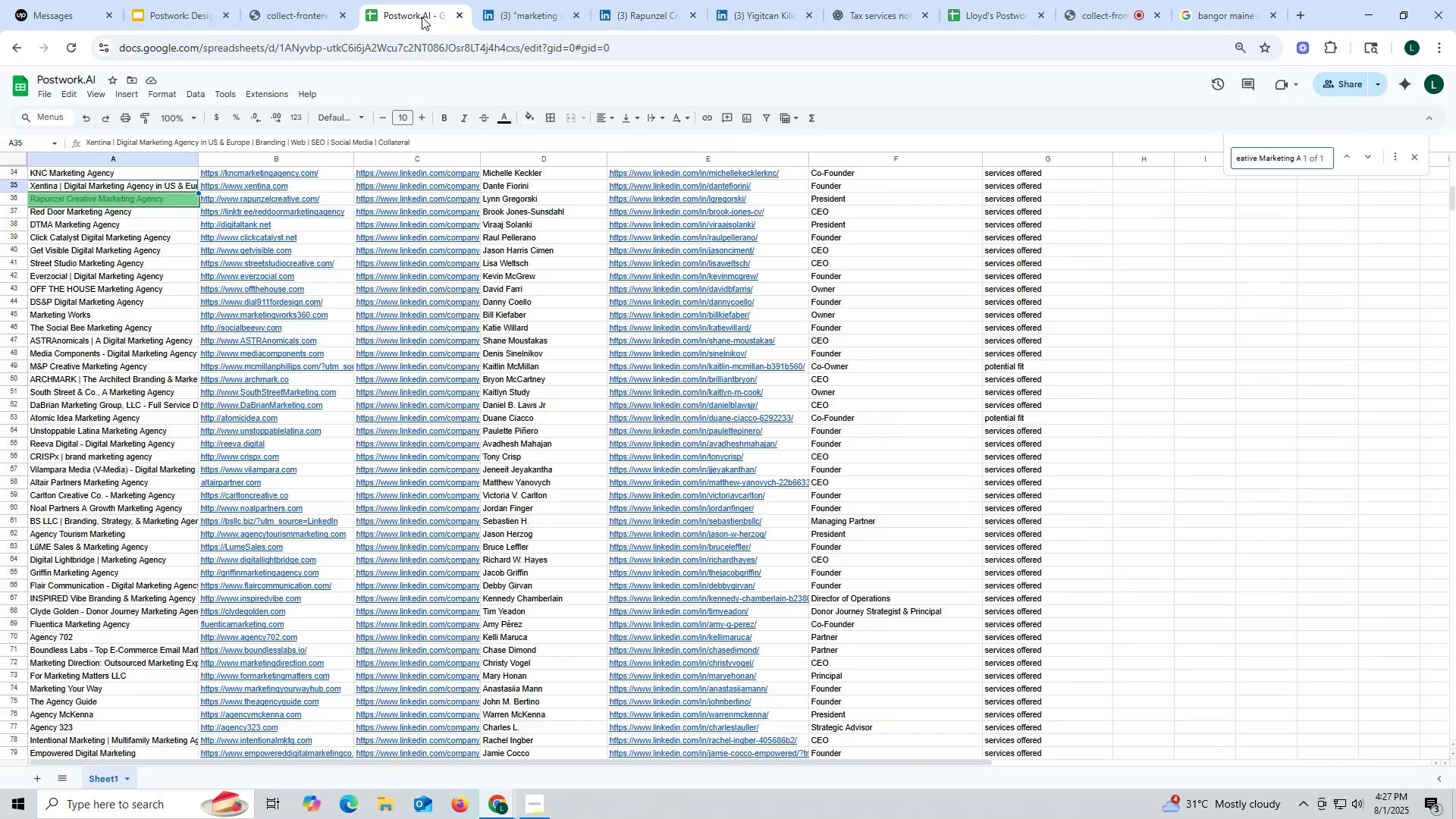 
key(Enter)
 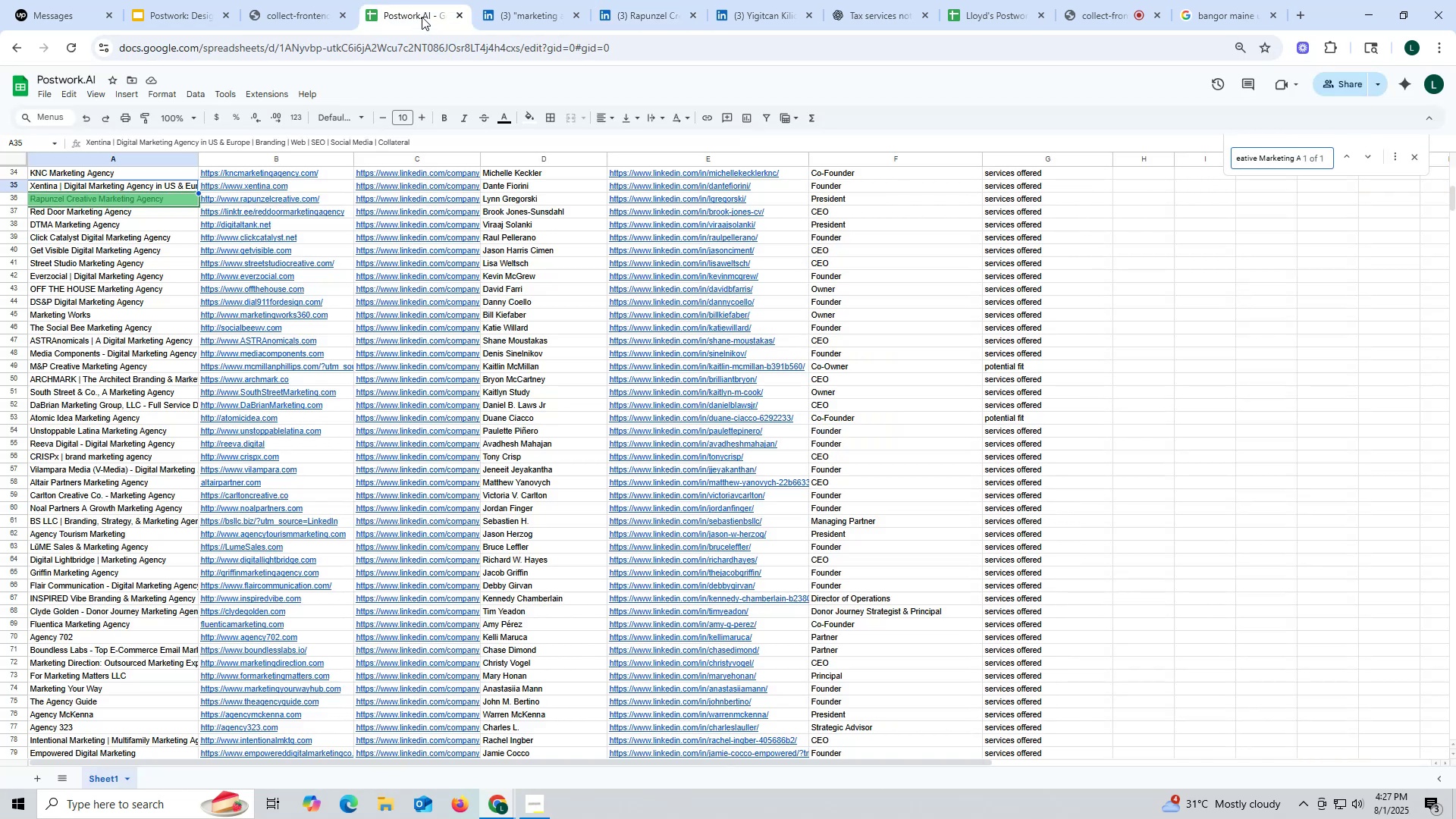 
key(Escape)
 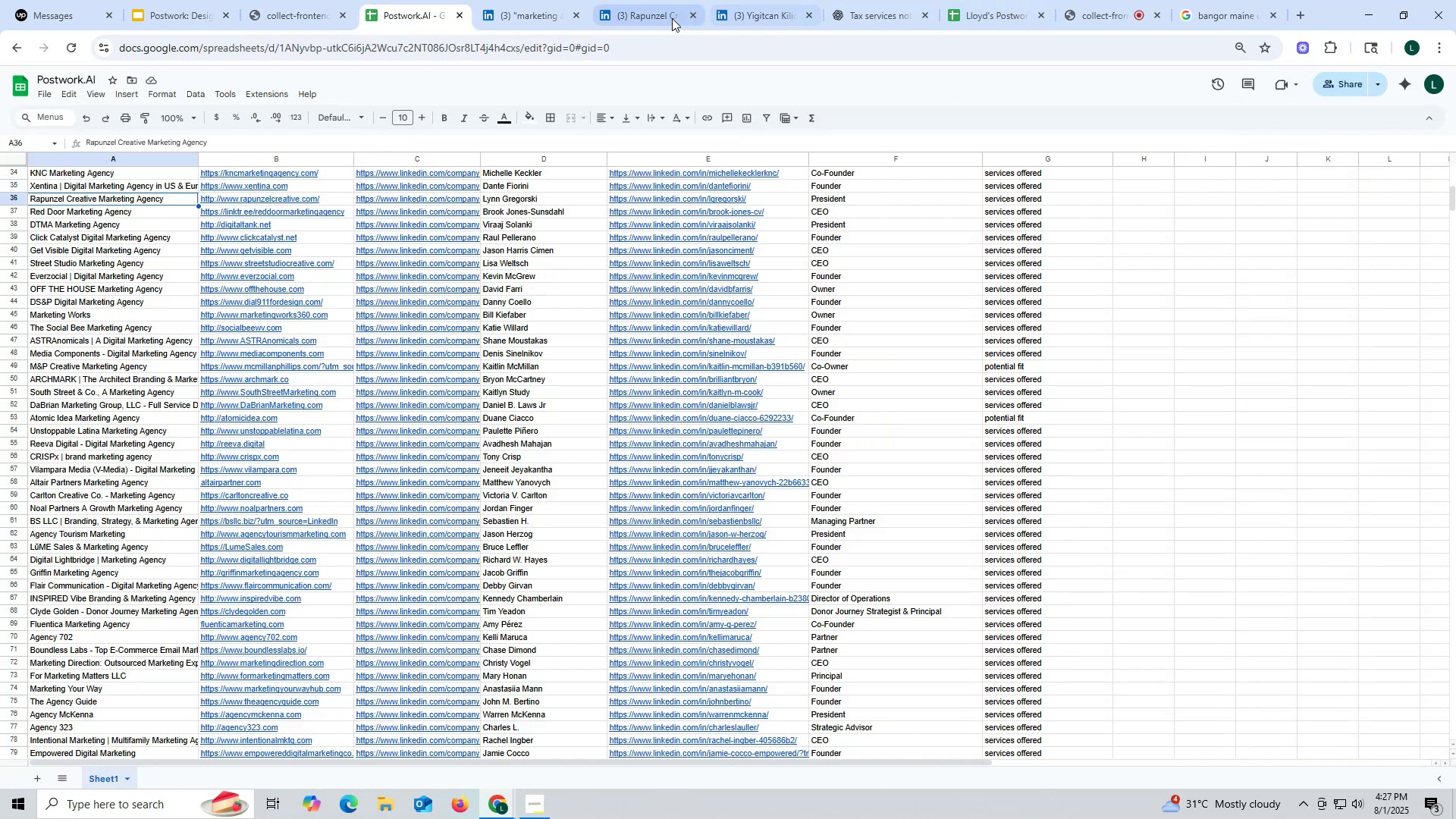 
left_click([636, 17])
 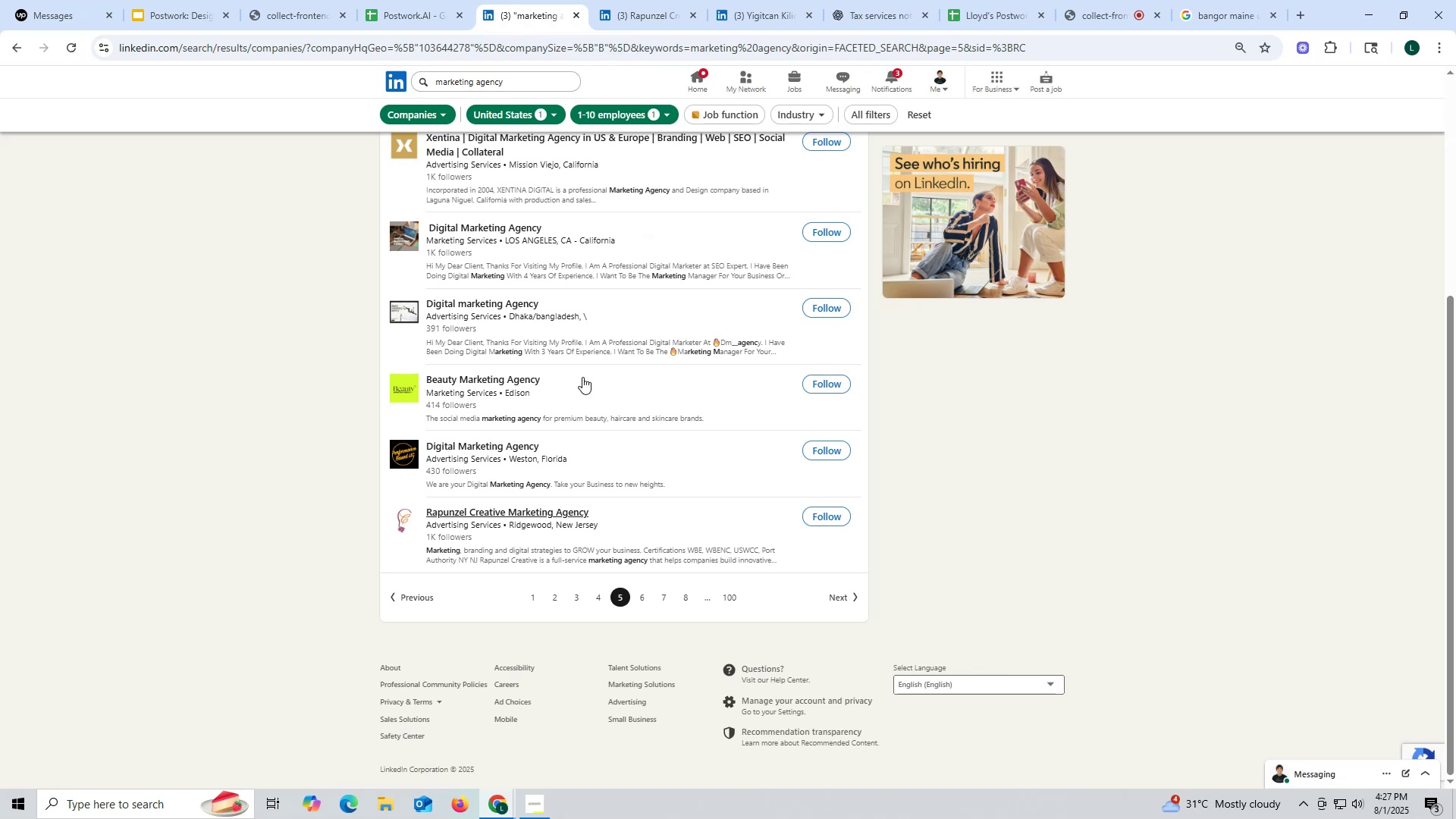 
left_click([639, 597])
 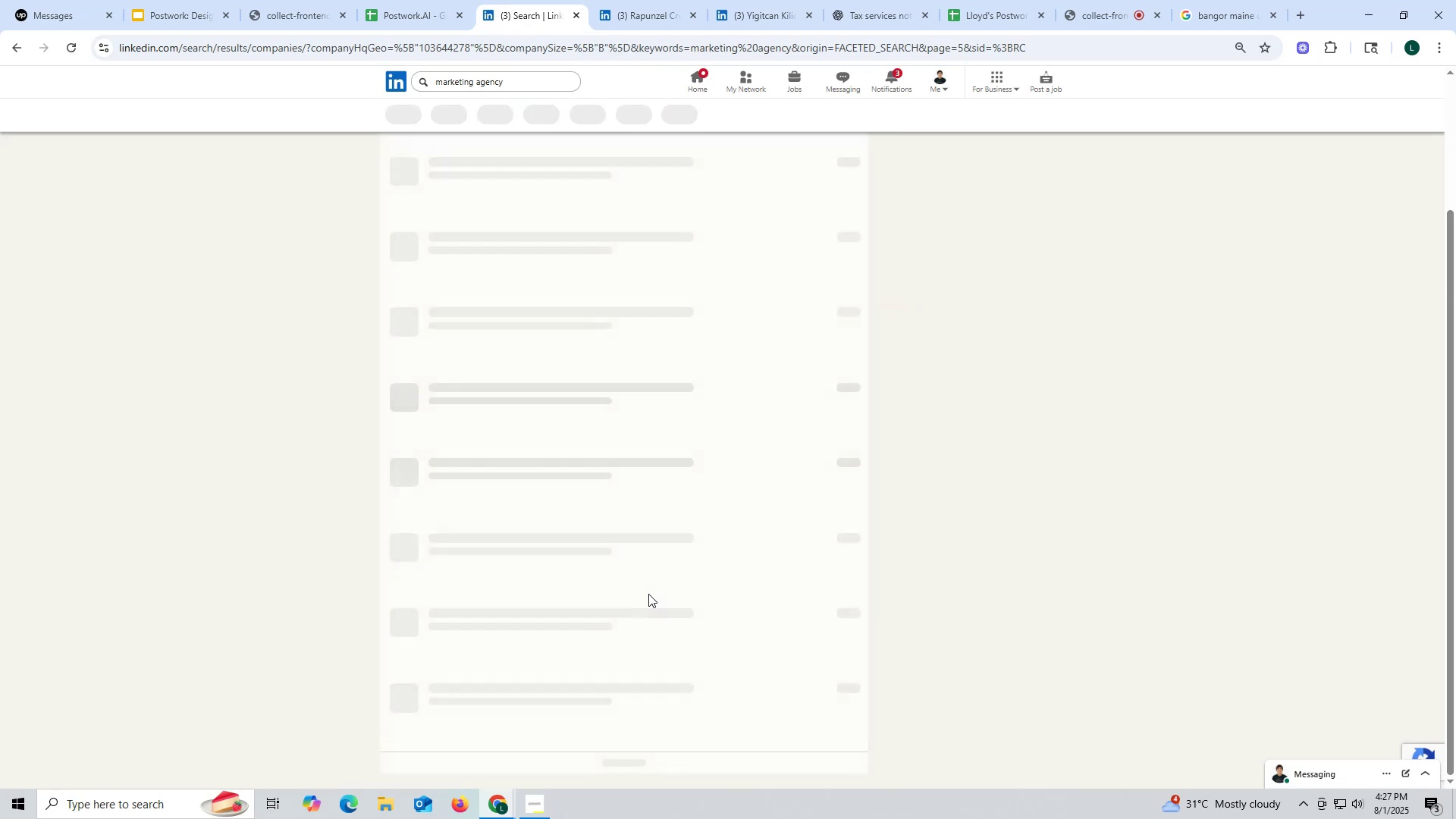 
mouse_move([680, 563])
 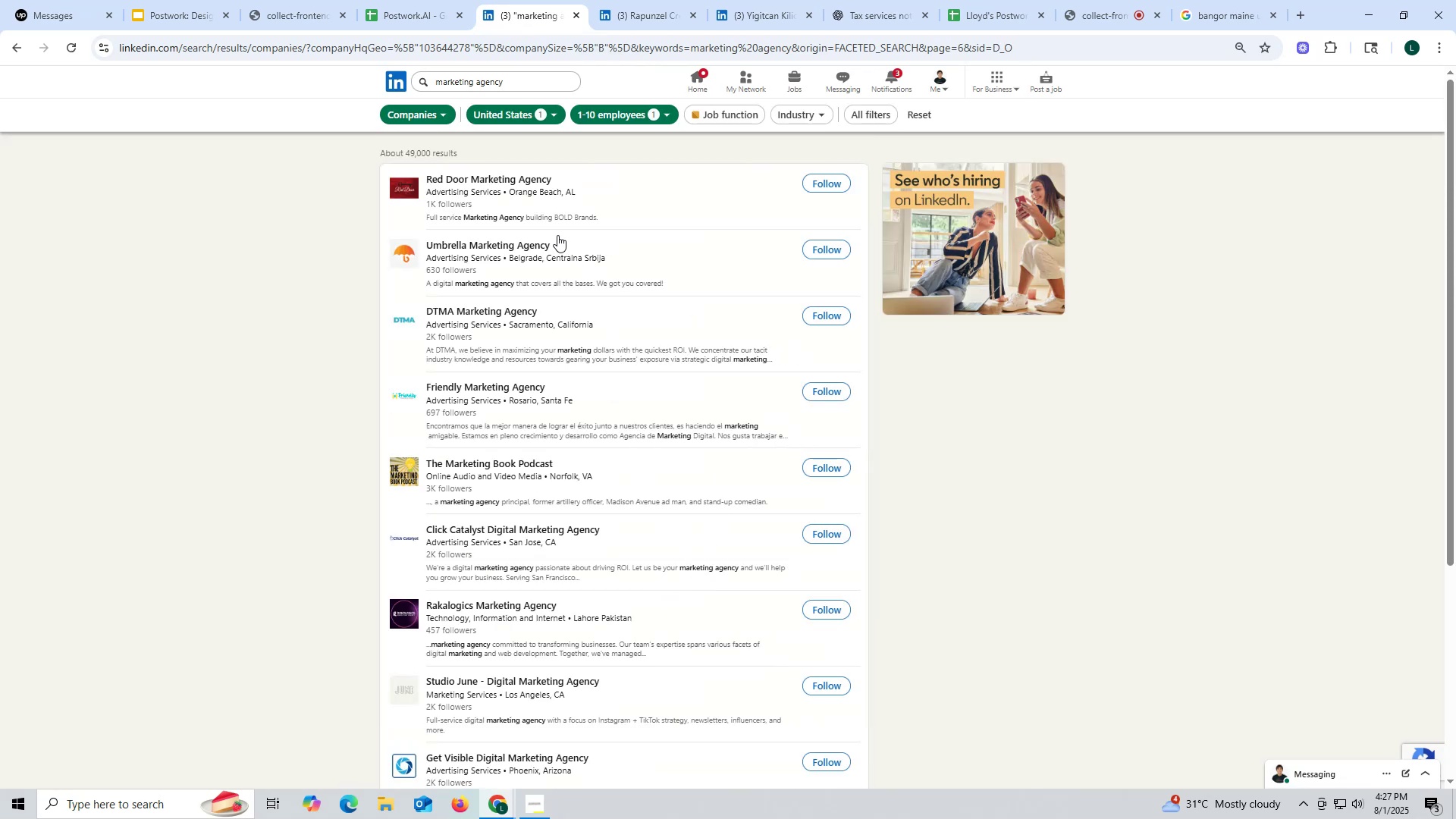 
right_click([493, 179])
 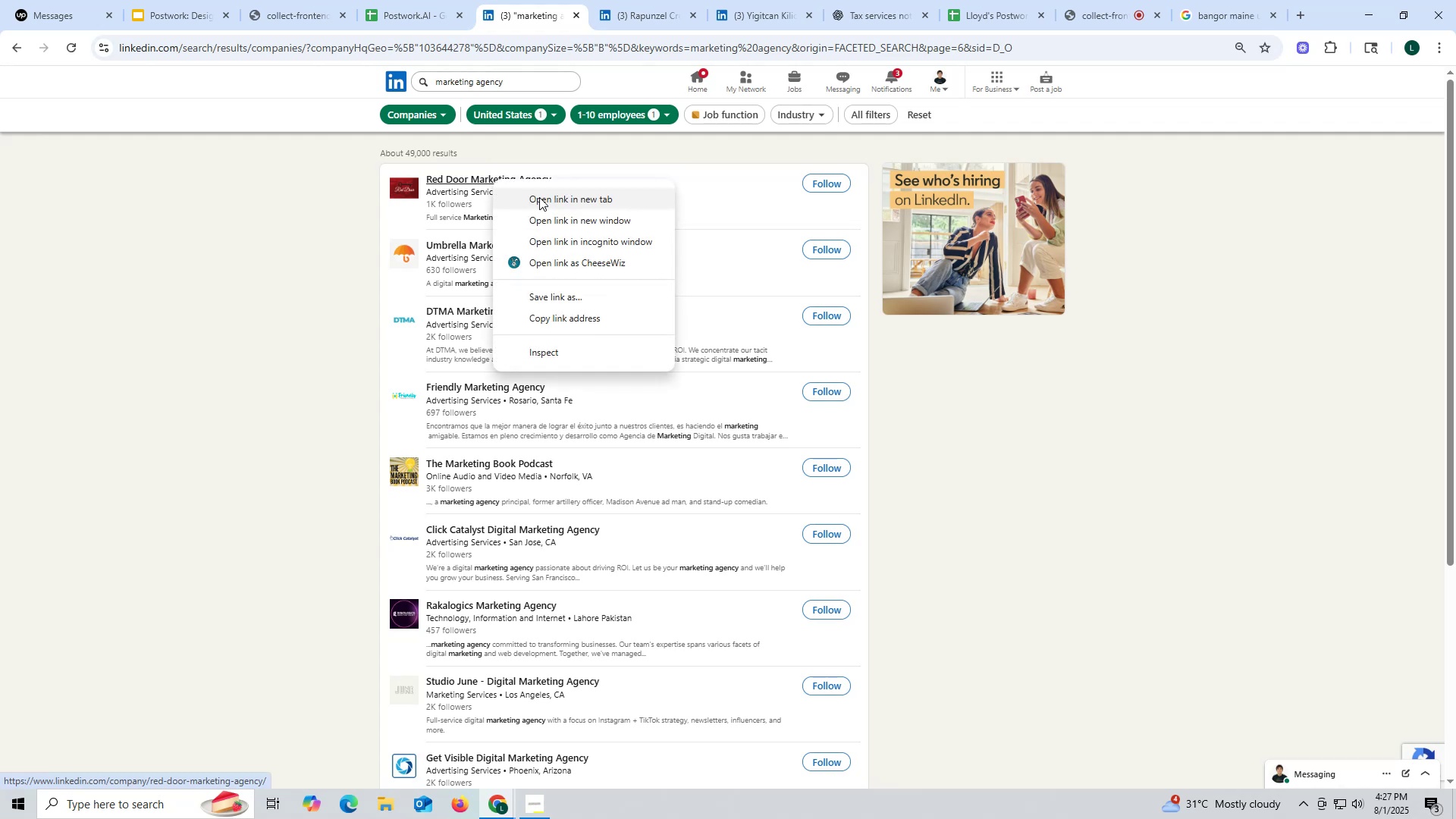 
left_click([539, 197])
 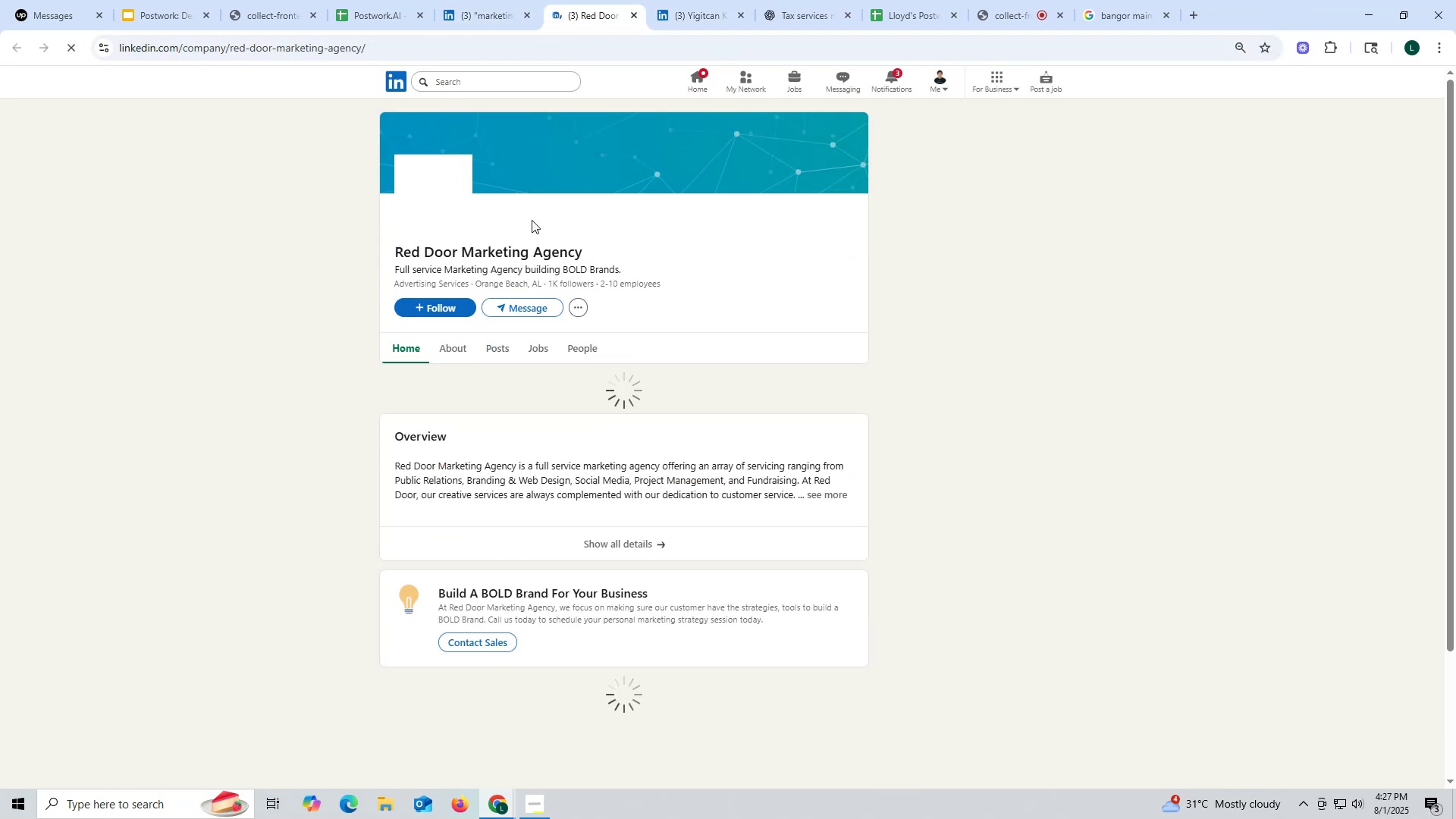 
left_click([504, 346])
 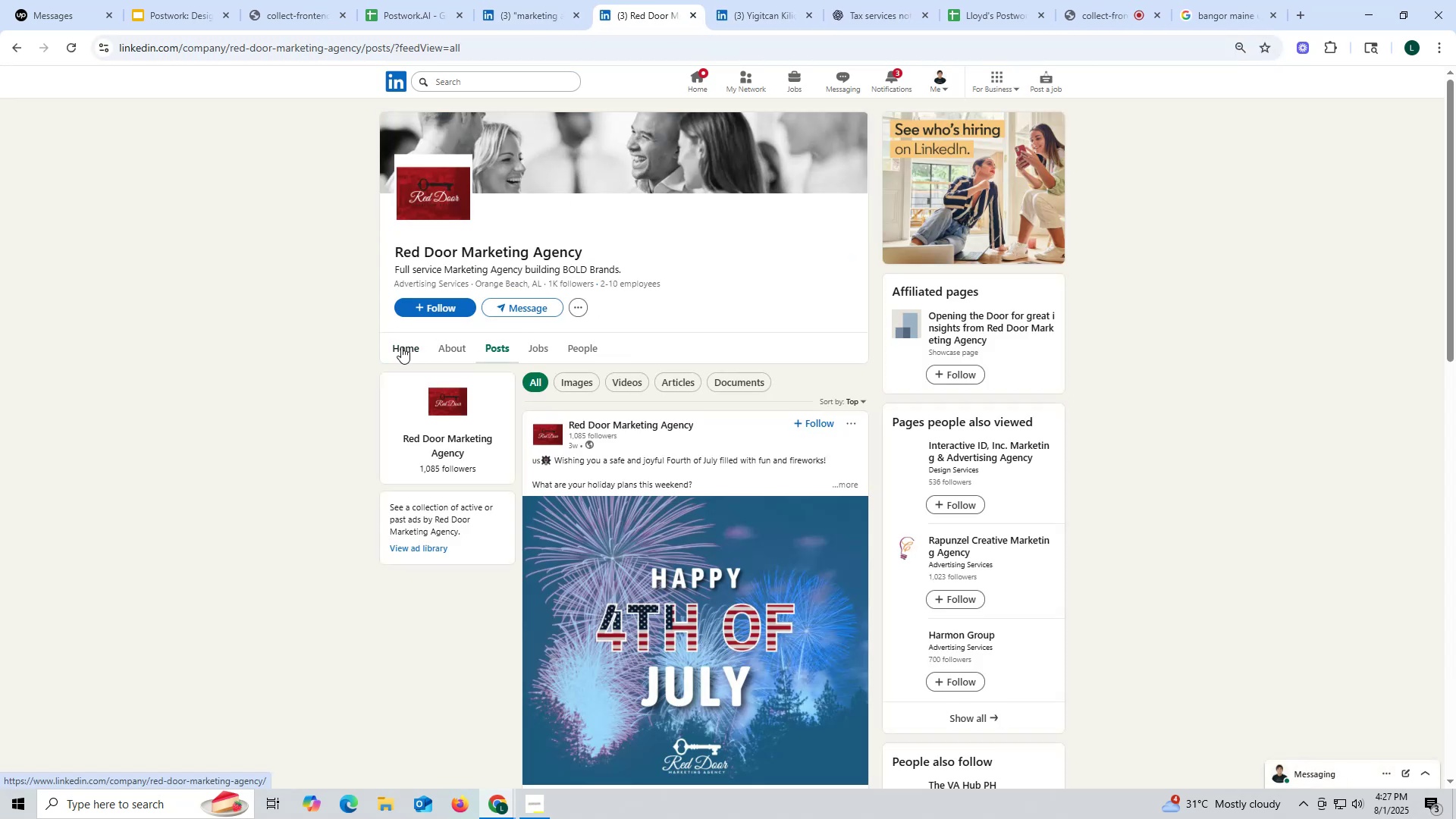 
left_click([398, 347])
 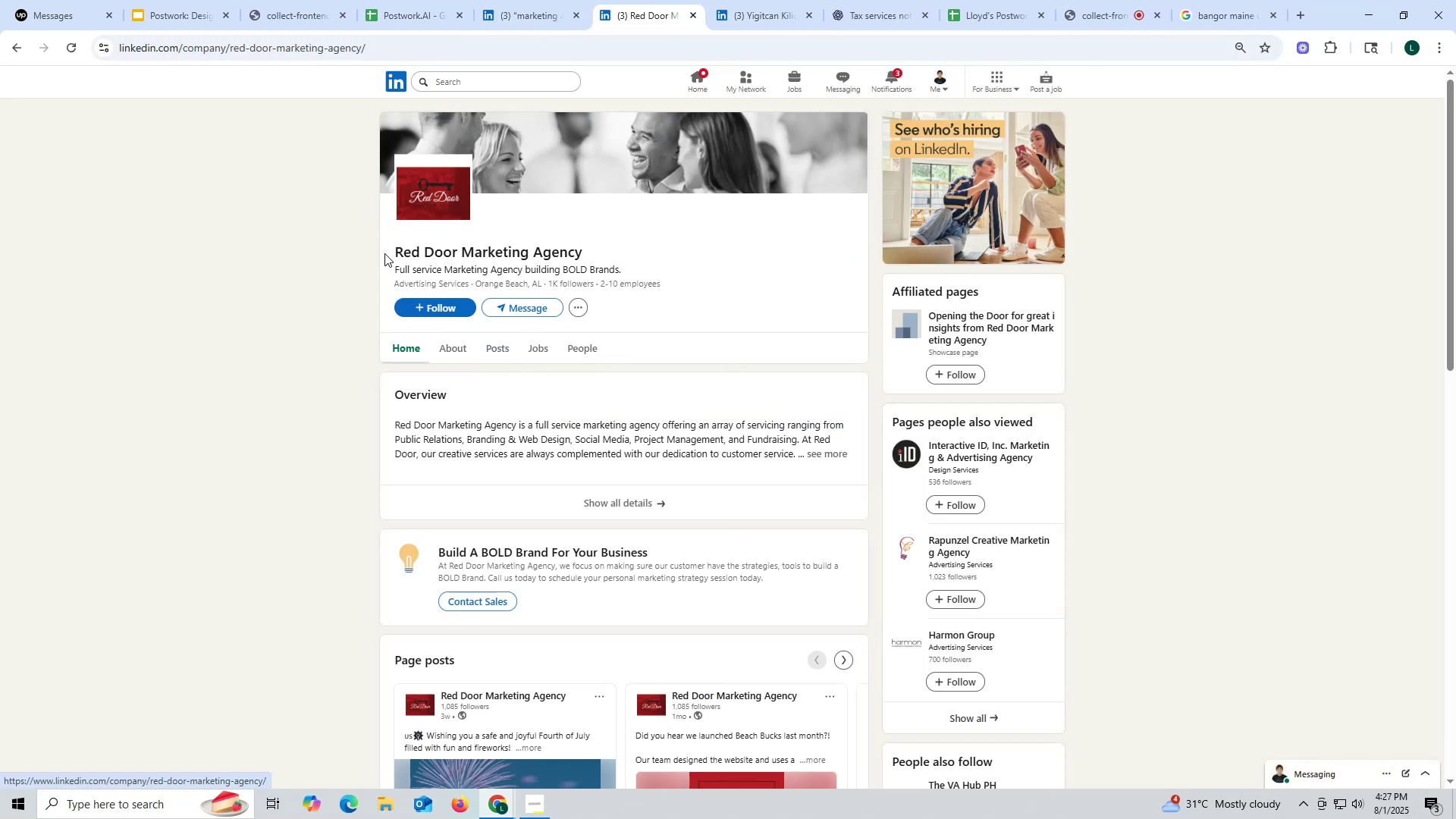 
left_click_drag(start_coordinate=[382, 247], to_coordinate=[632, 253])
 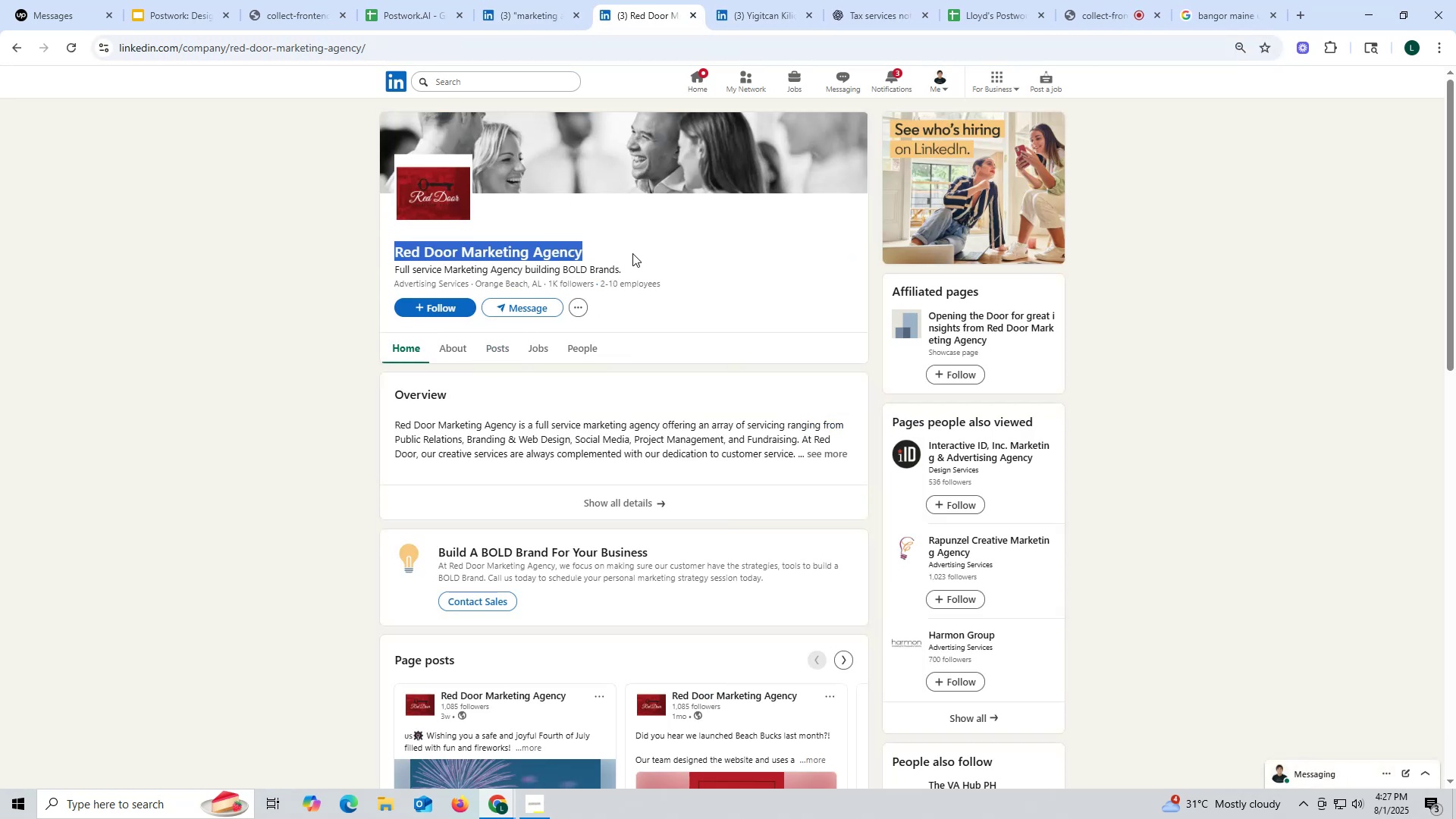 
key(Control+ControlLeft)
 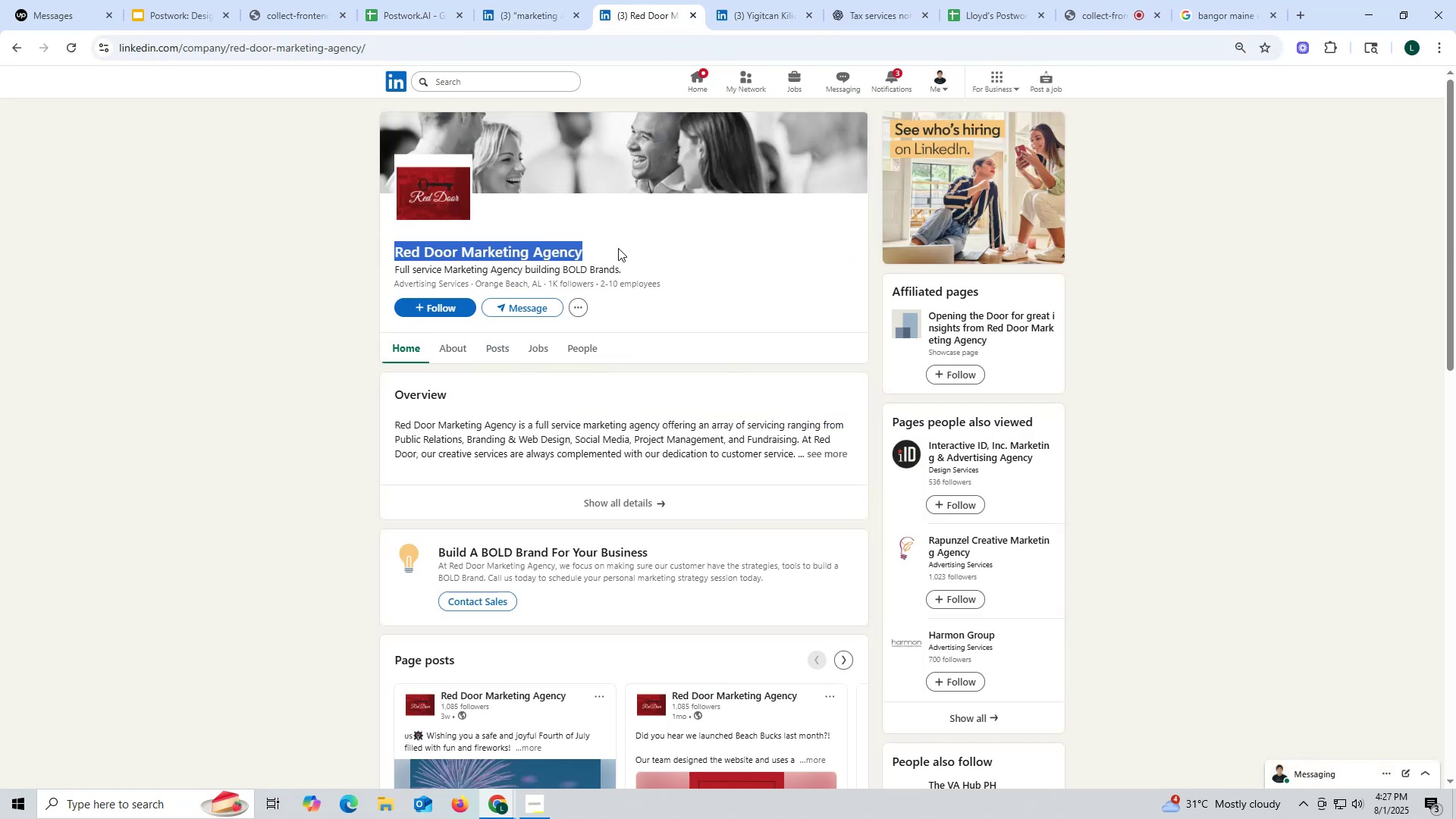 
key(Control+C)
 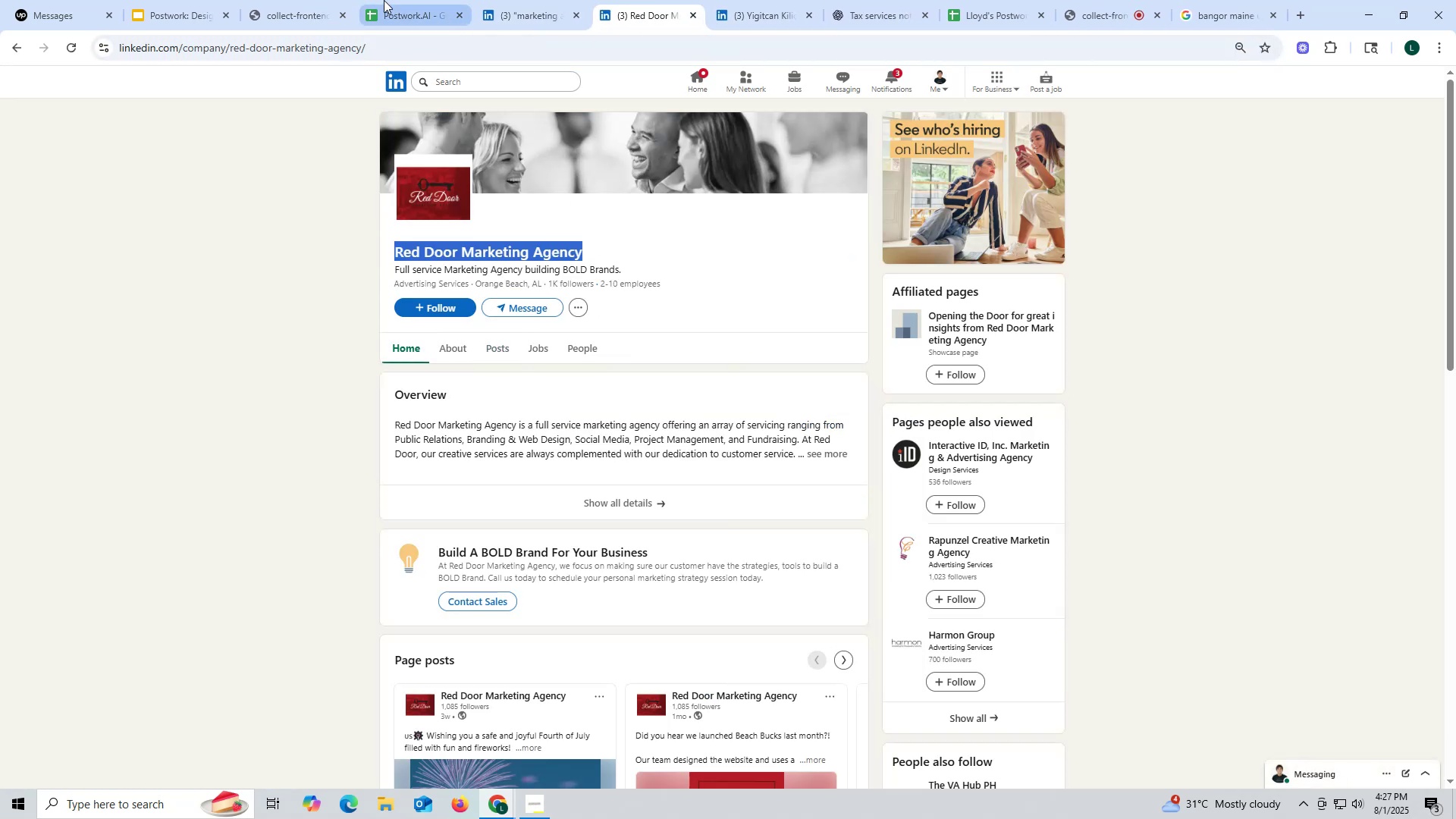 
left_click([384, 0])
 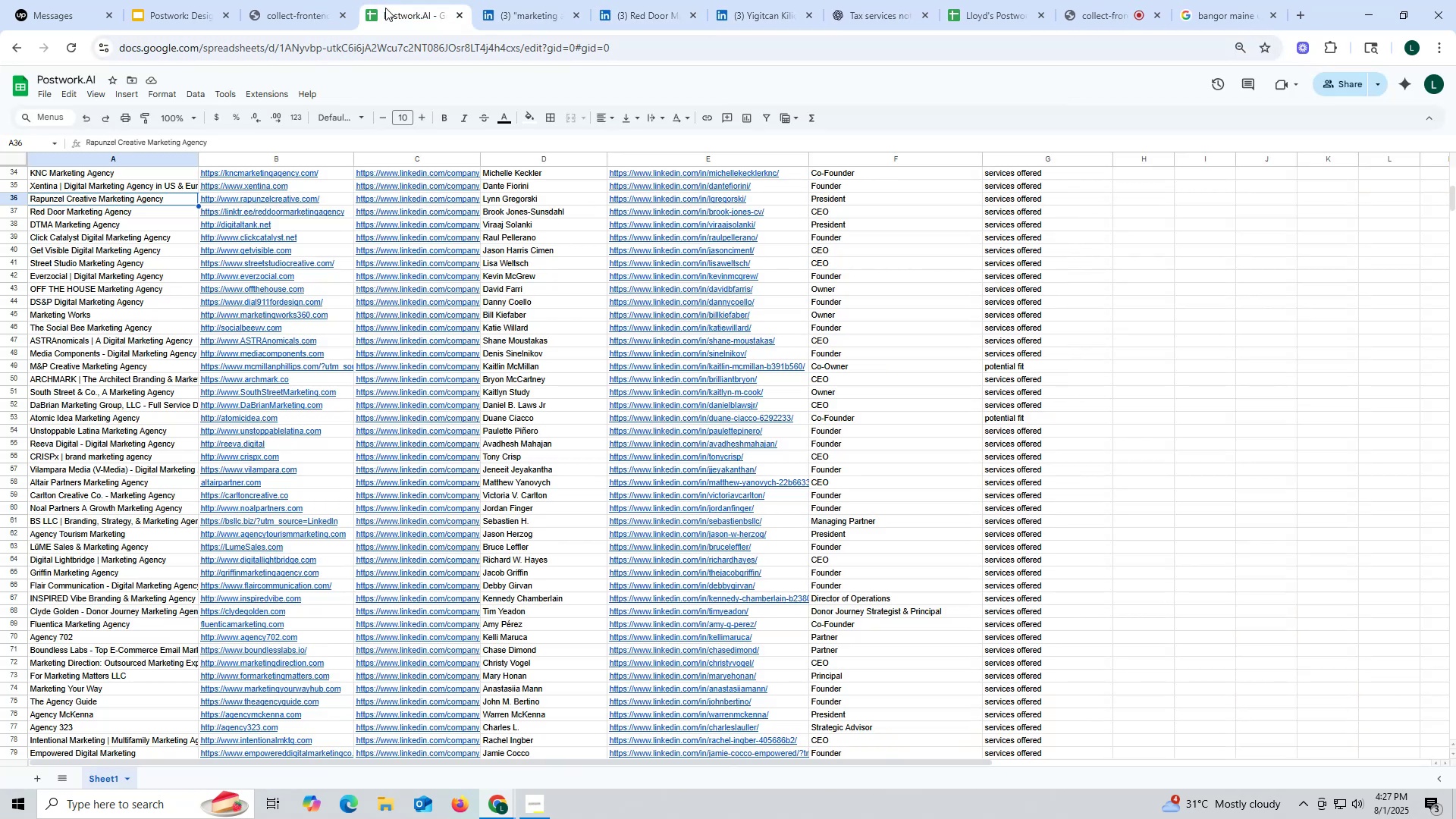 
key(Control+ControlLeft)
 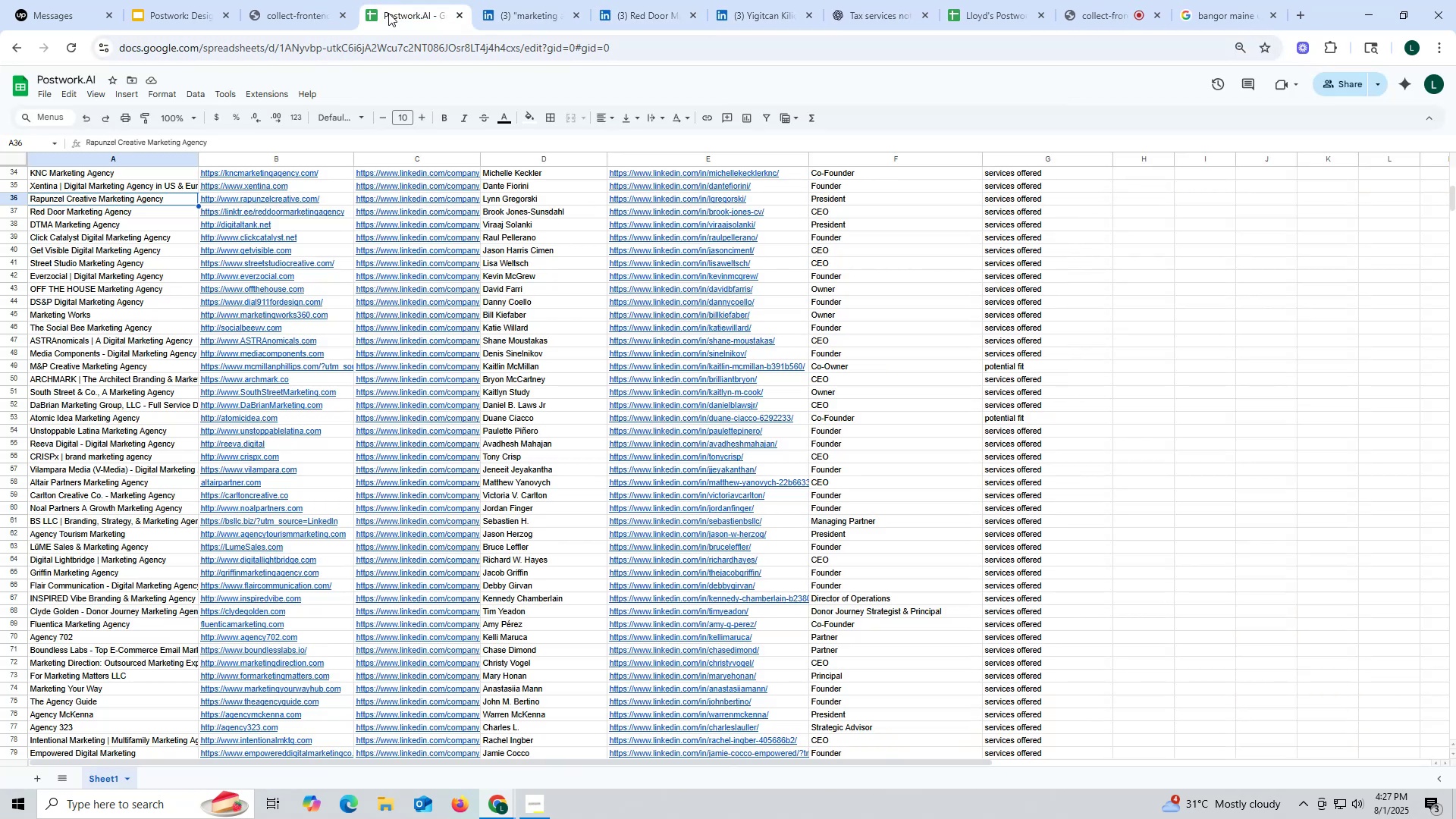 
key(Control+F)
 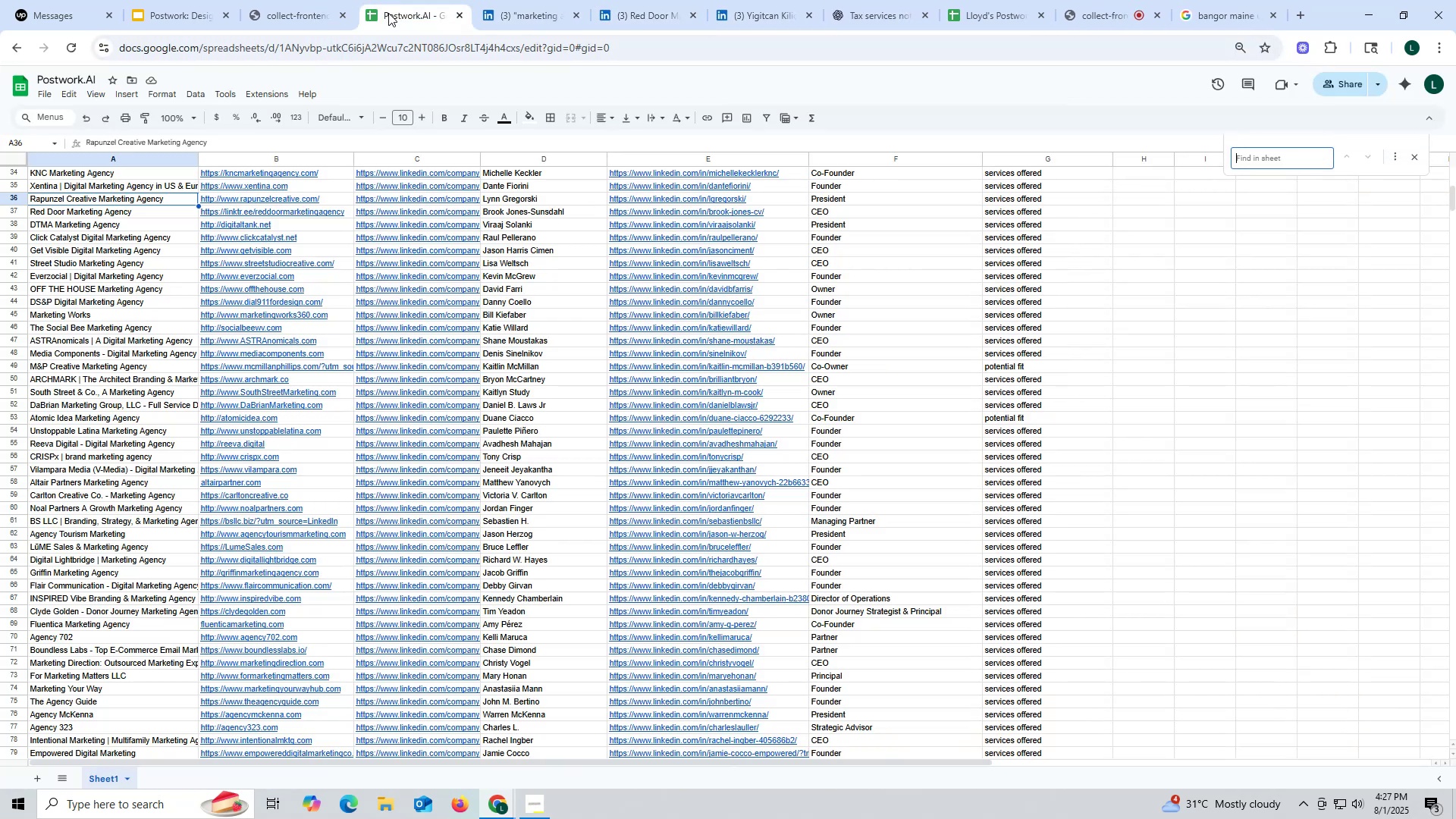 
key(Control+ControlLeft)
 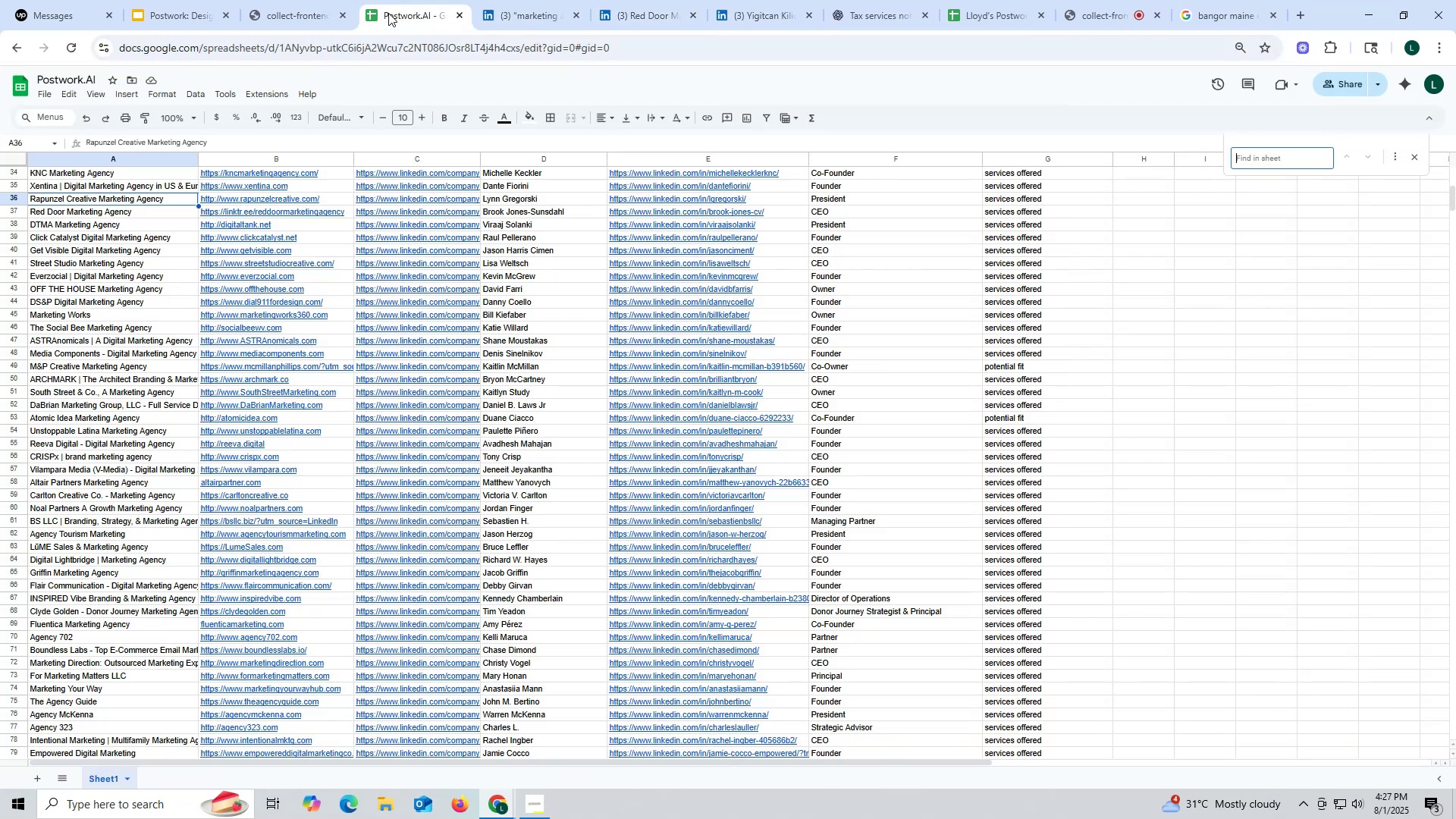 
key(Control+V)
 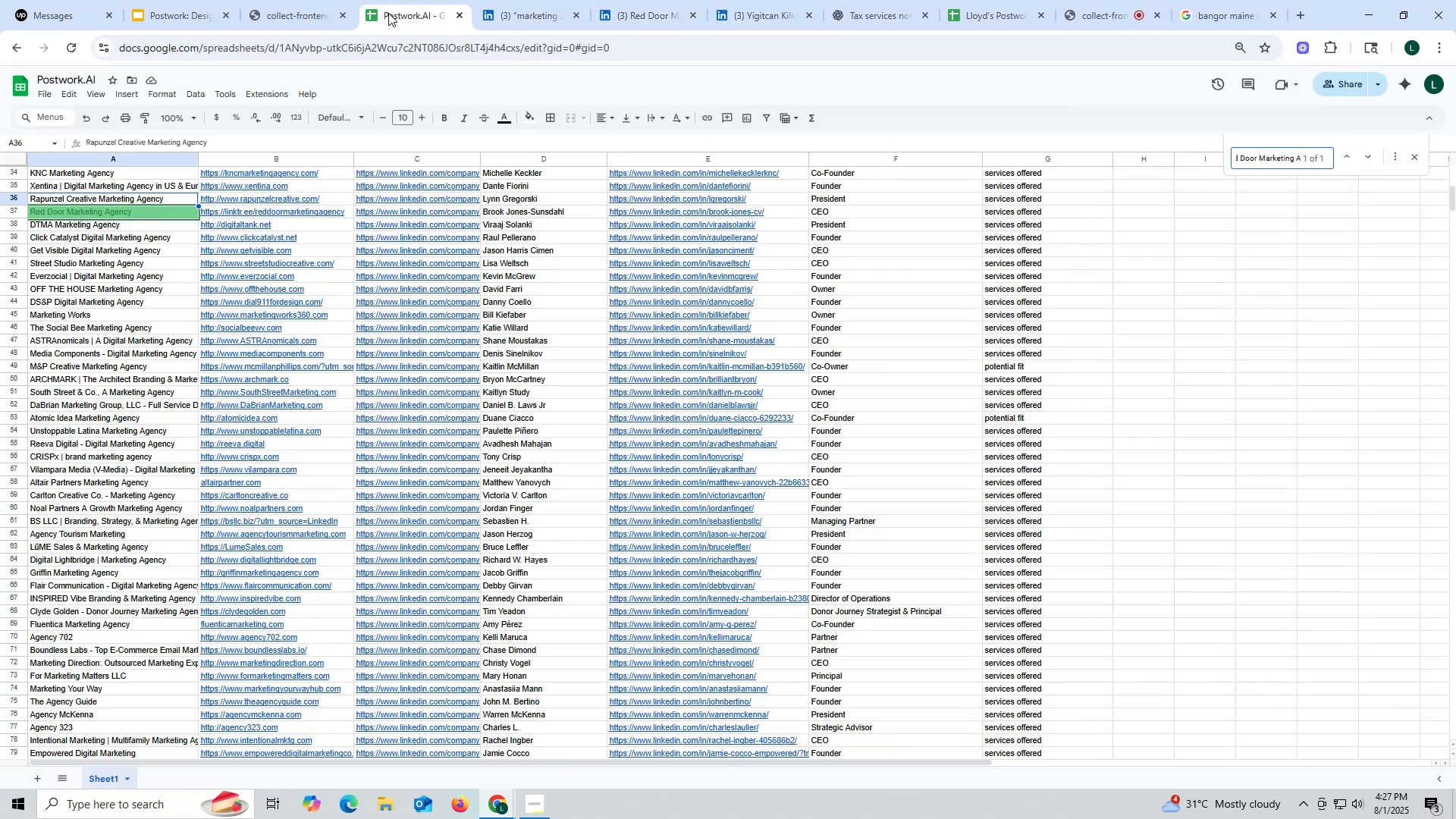 
key(Enter)
 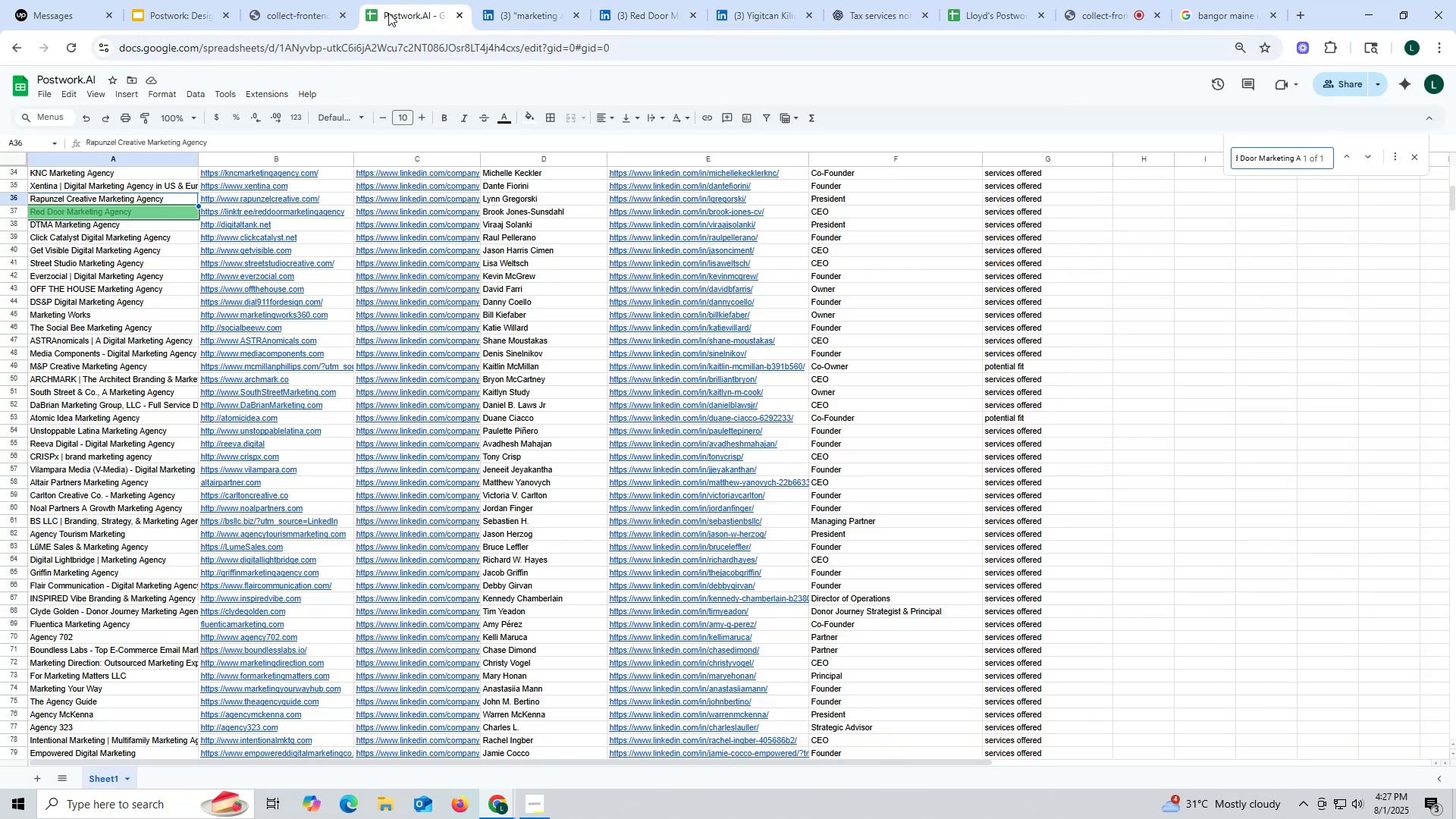 
key(Enter)
 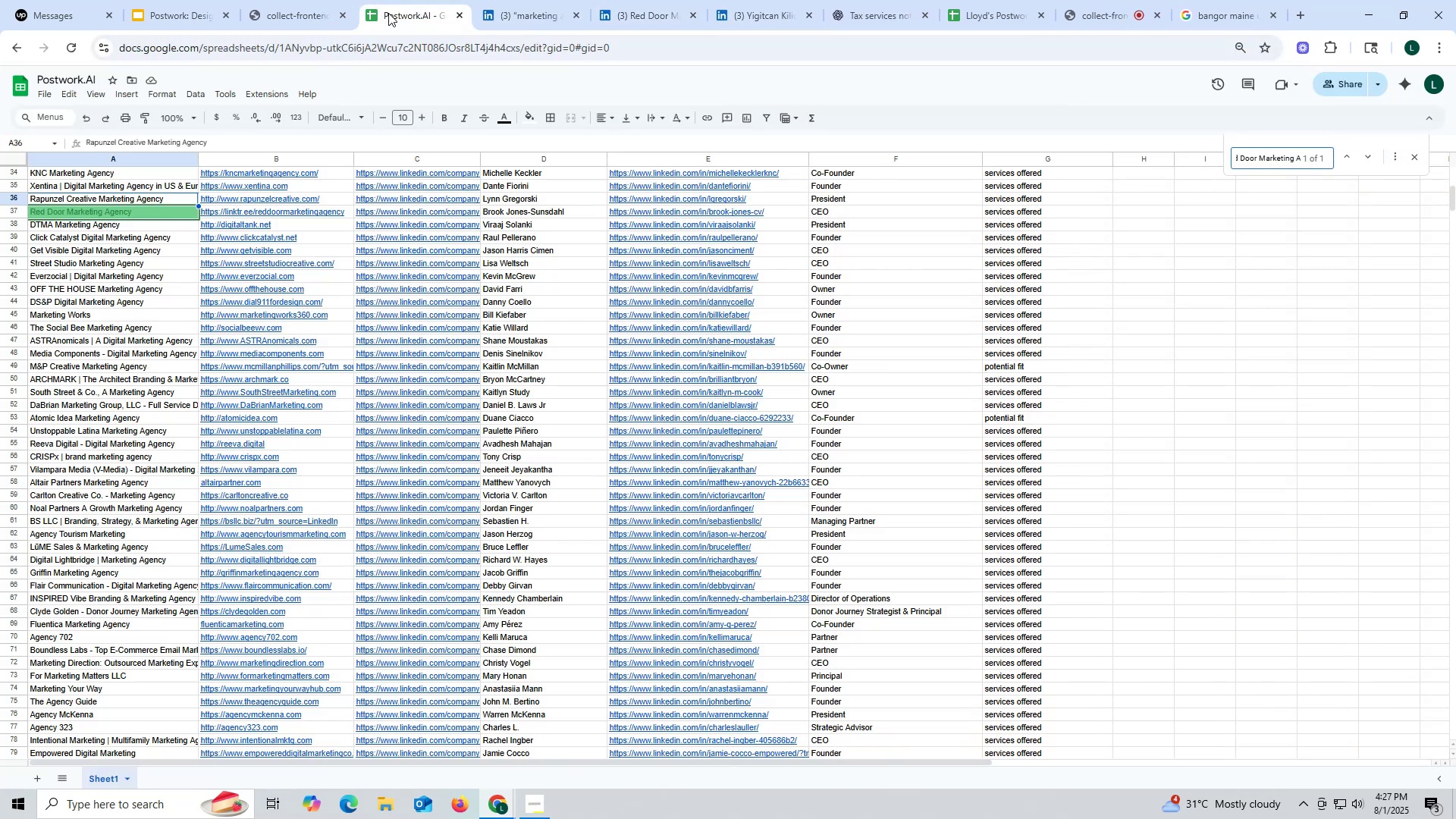 
key(Enter)
 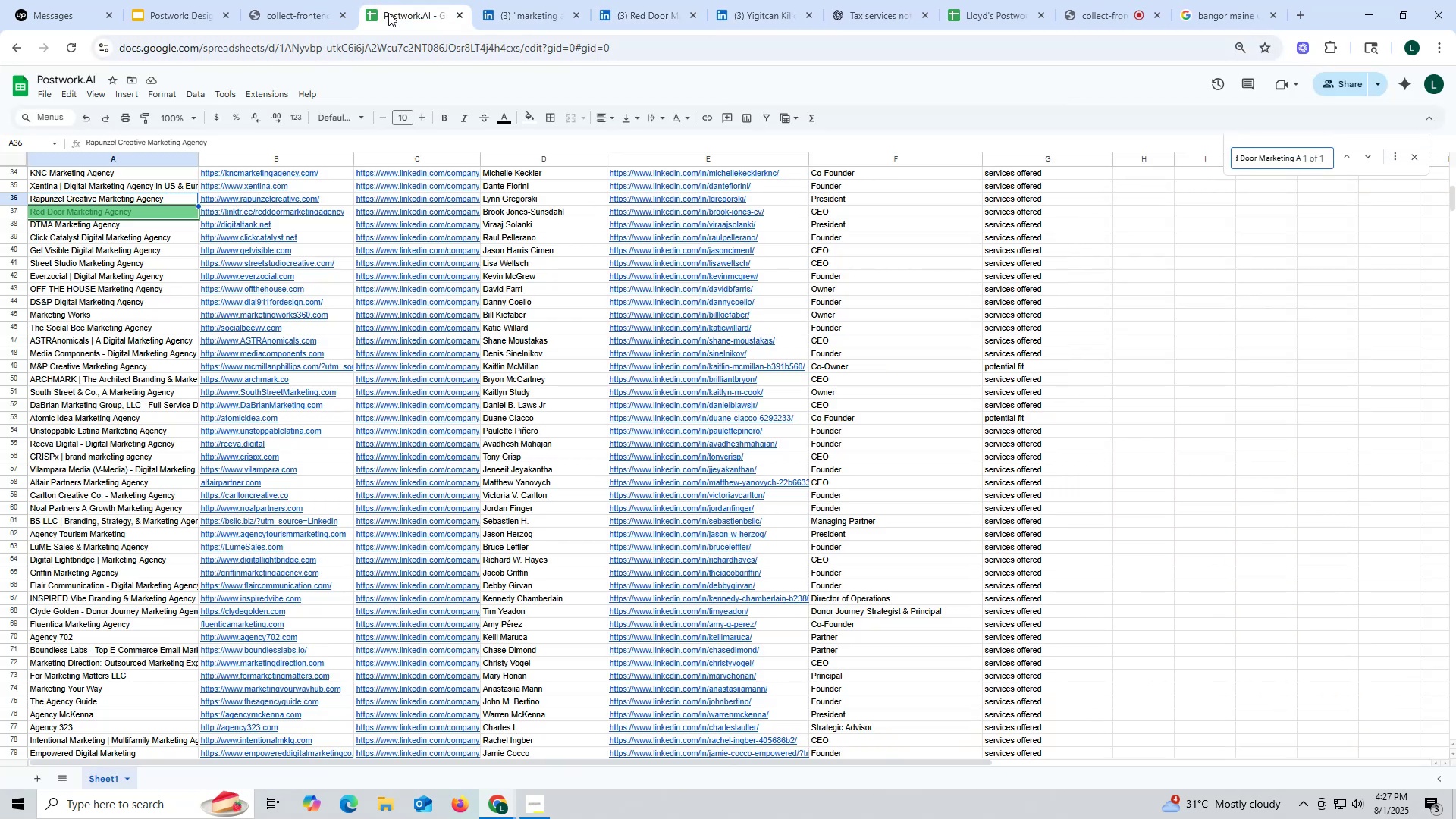 
key(Escape)
 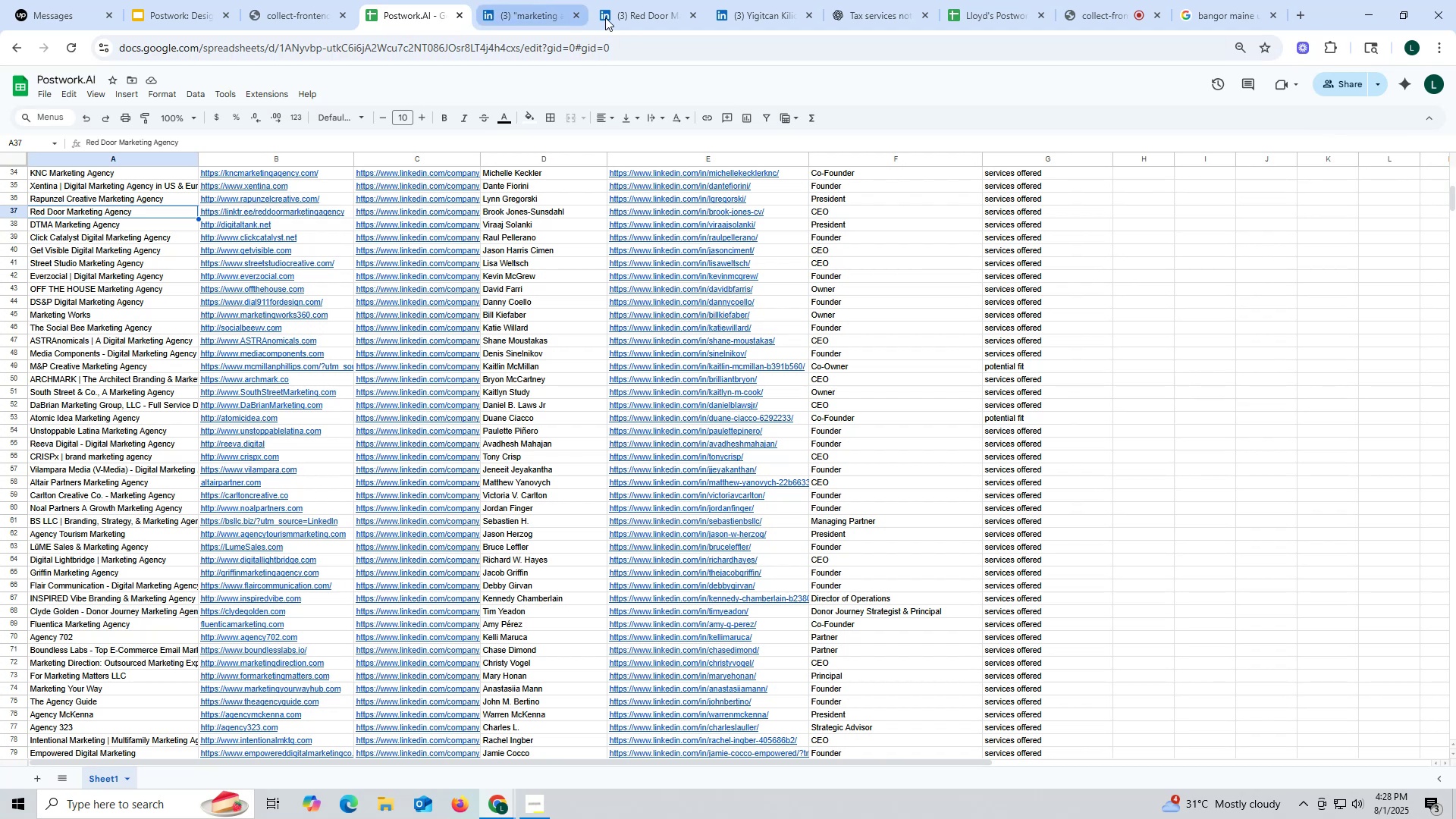 
left_click([635, 20])
 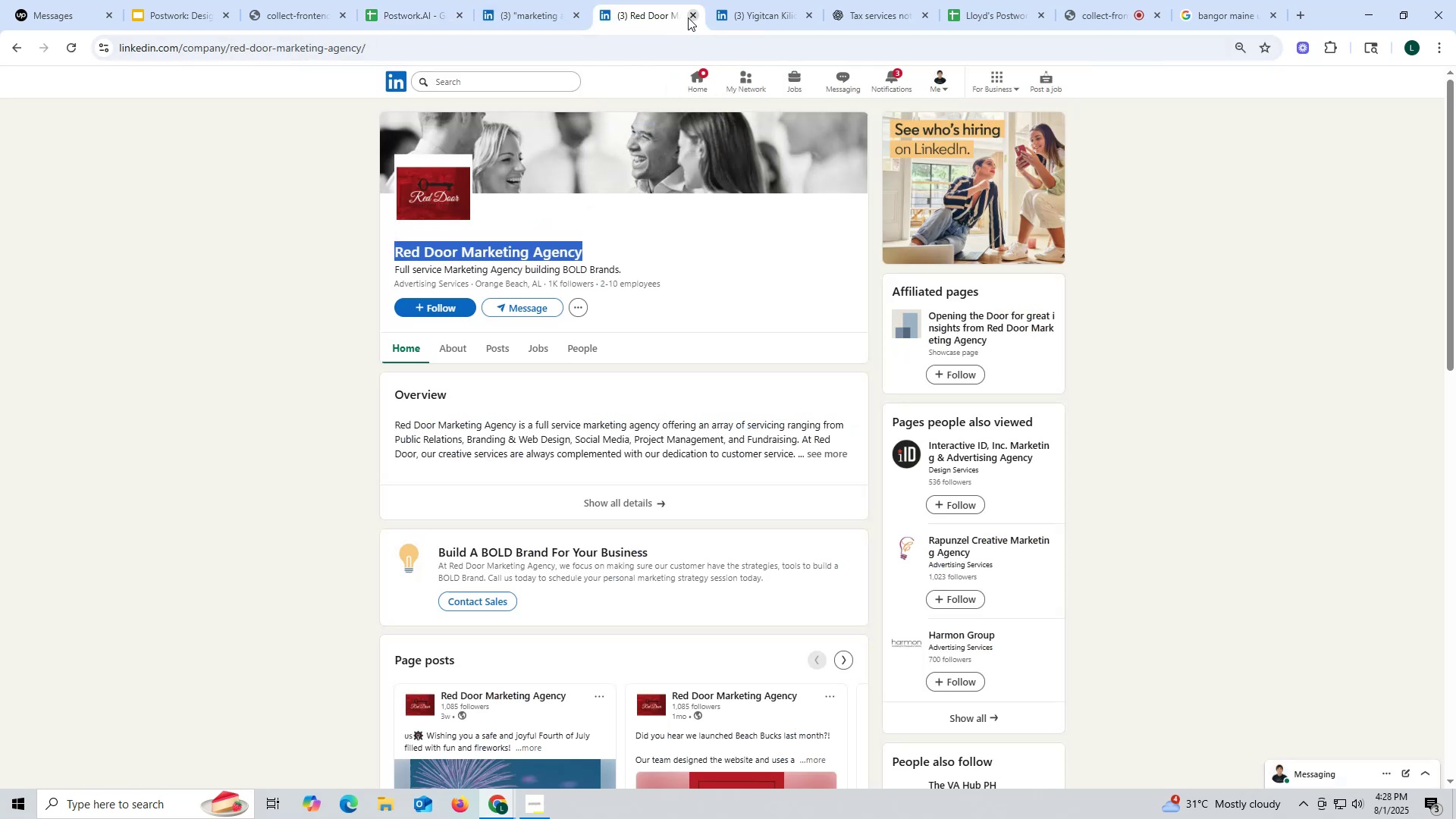 
left_click([689, 16])
 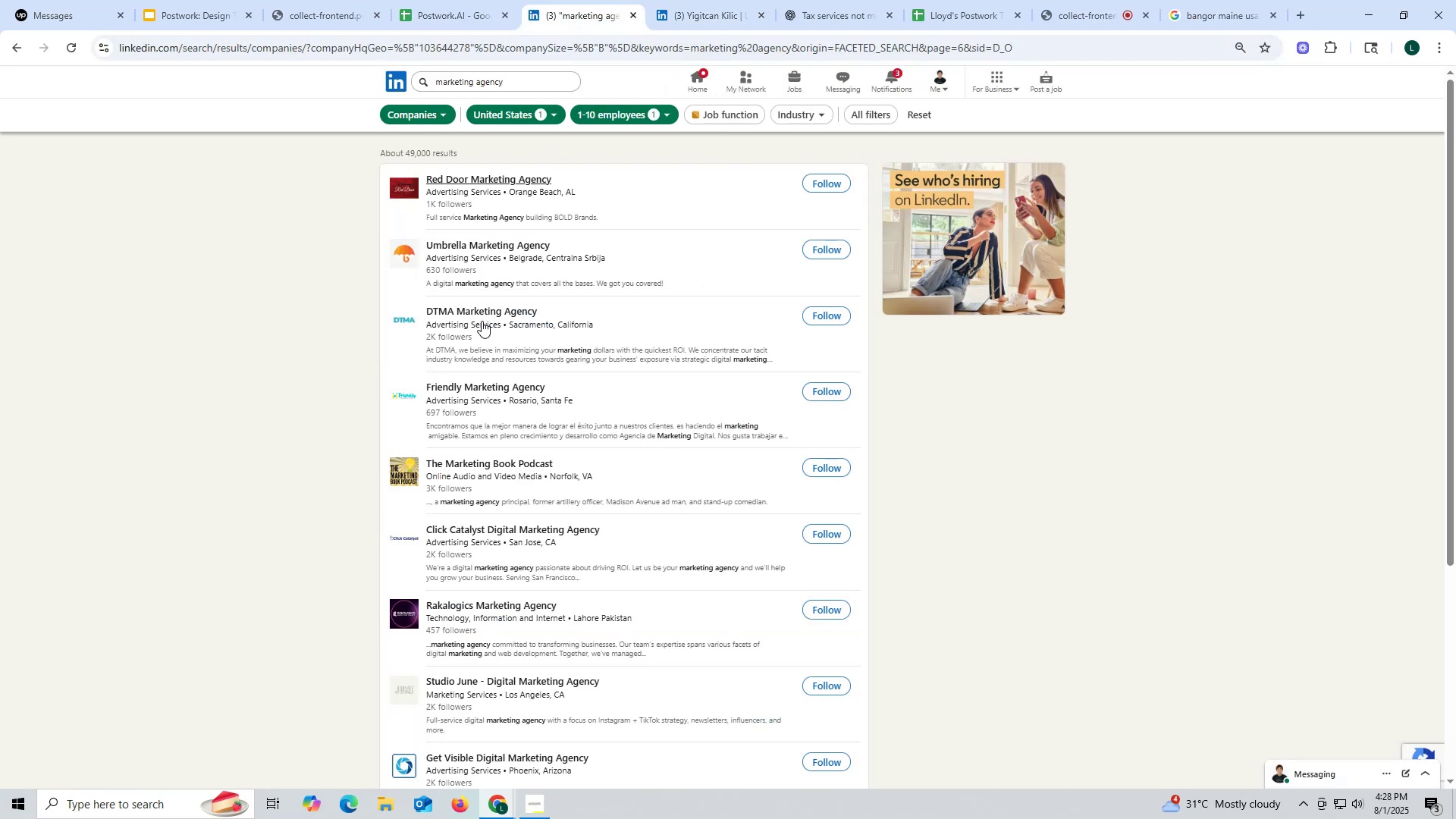 
right_click([473, 313])
 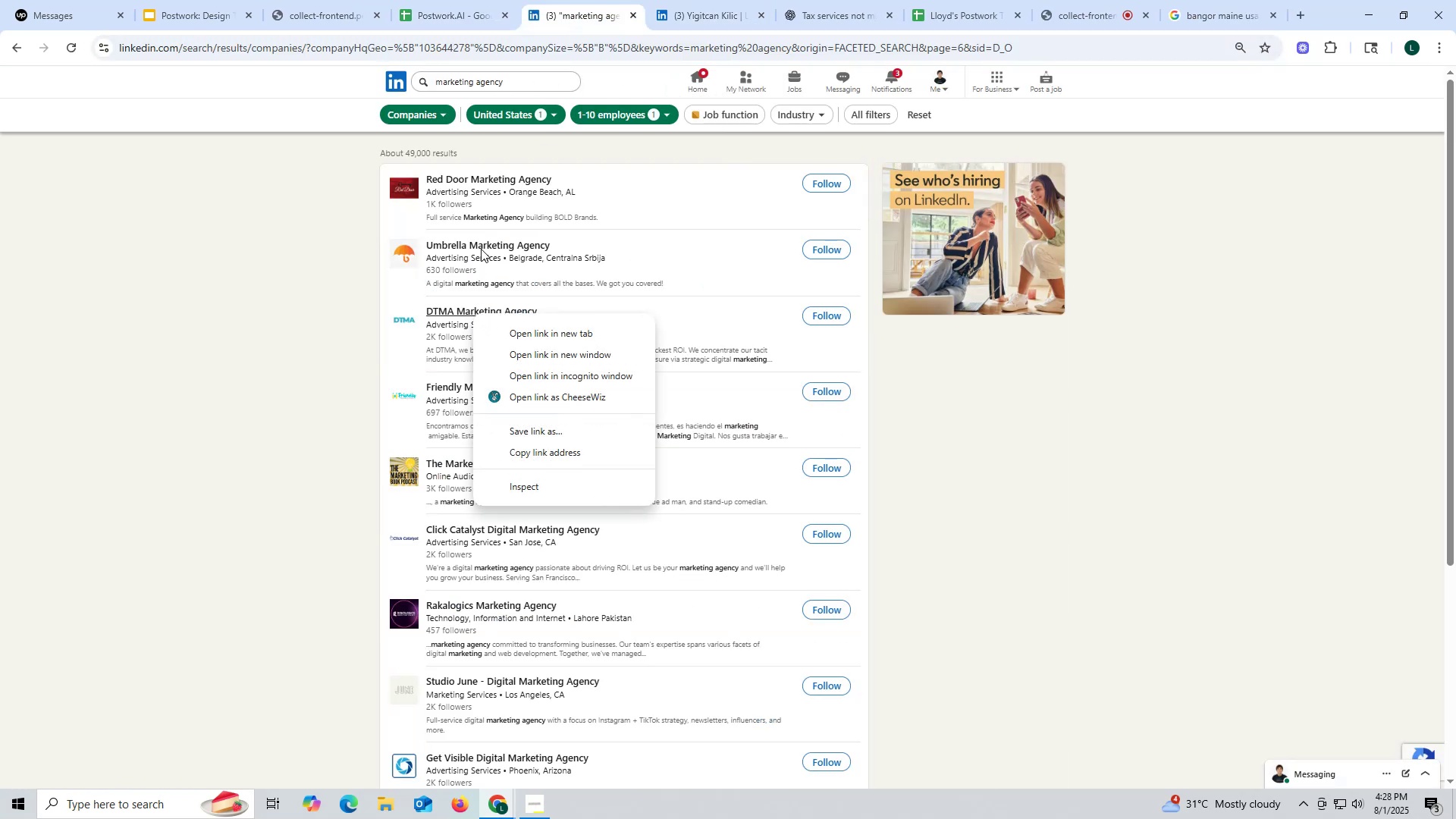 
right_click([481, 249])
 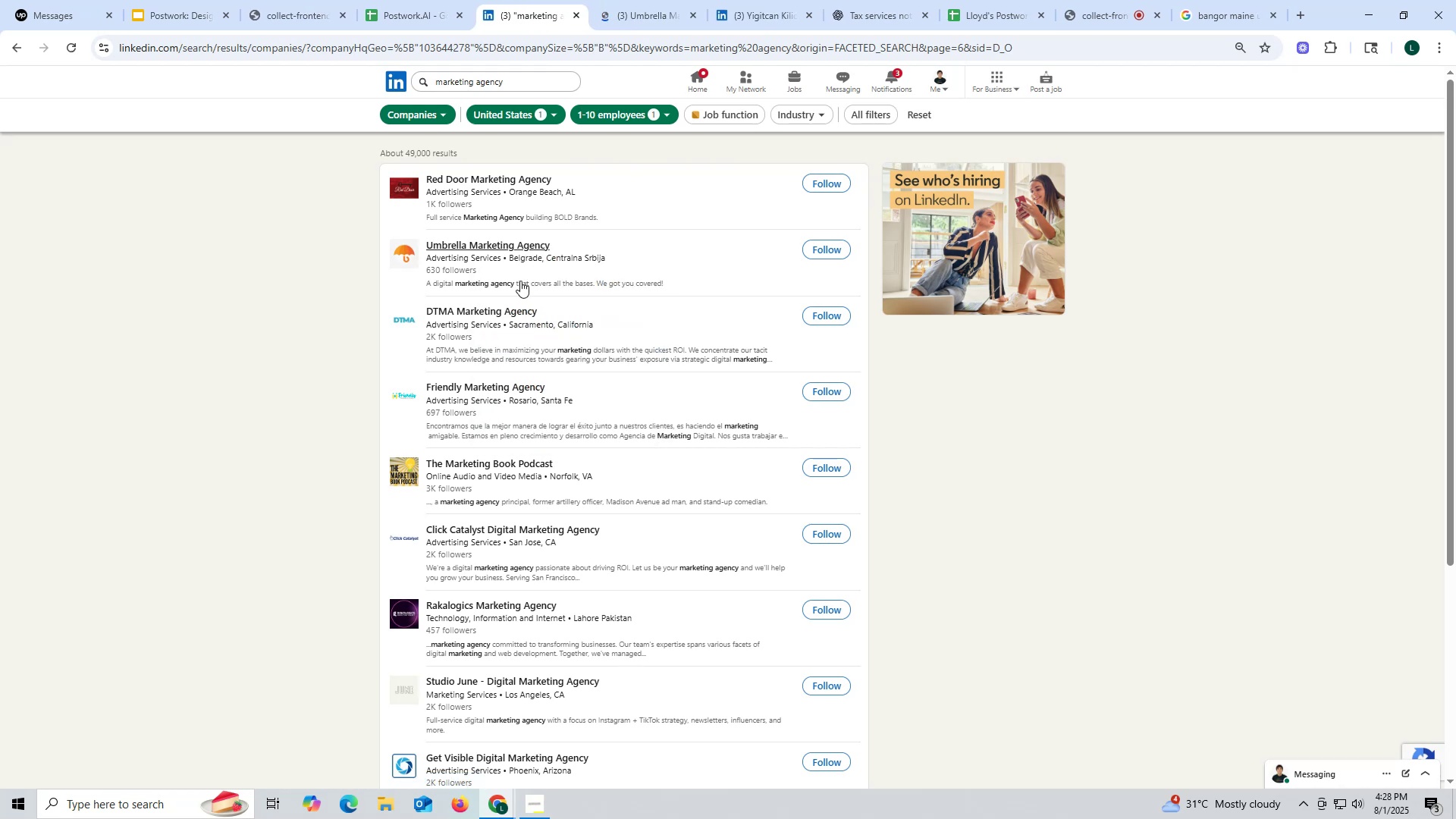 
wait(6.04)
 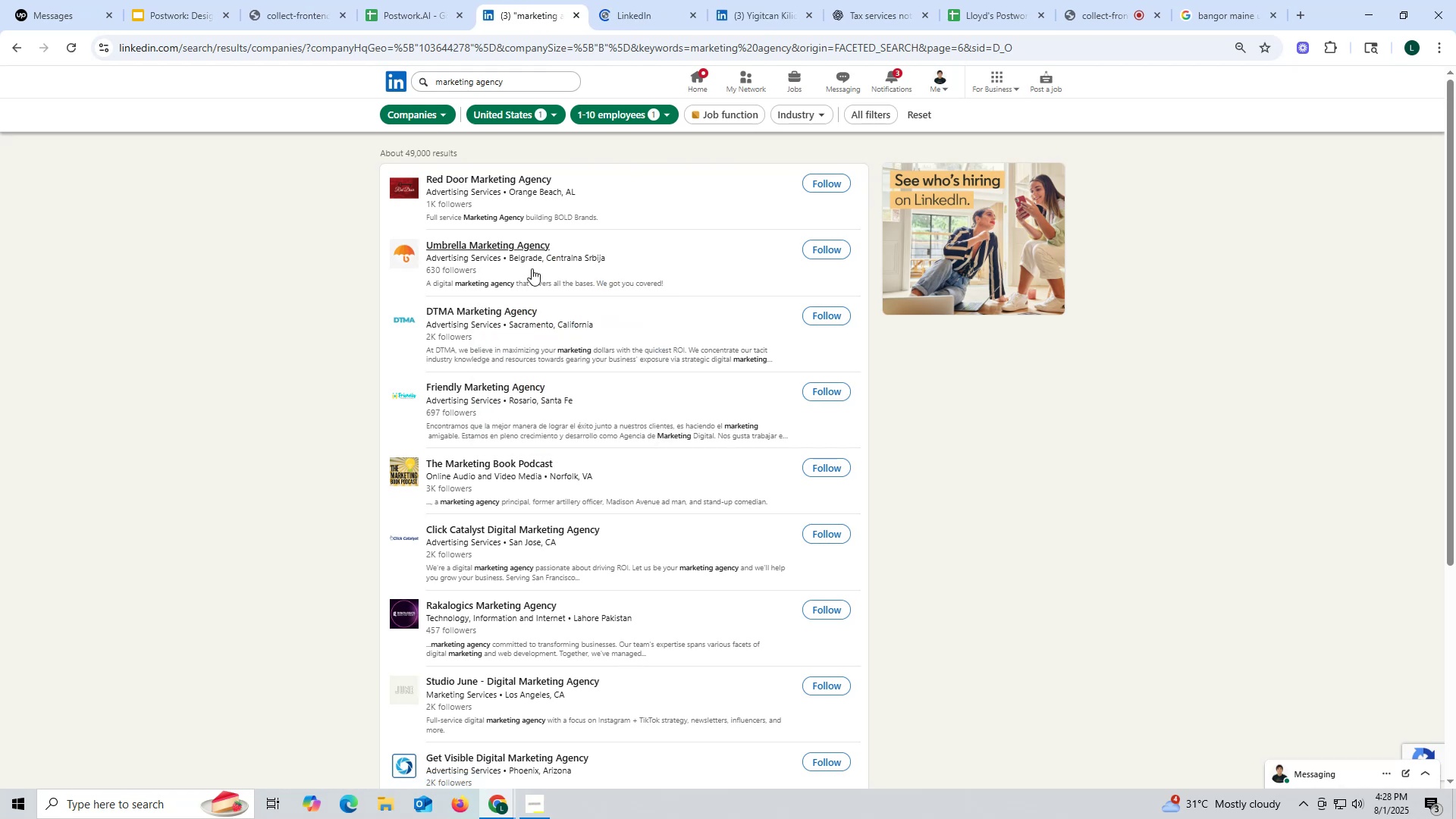 
left_click([639, 14])
 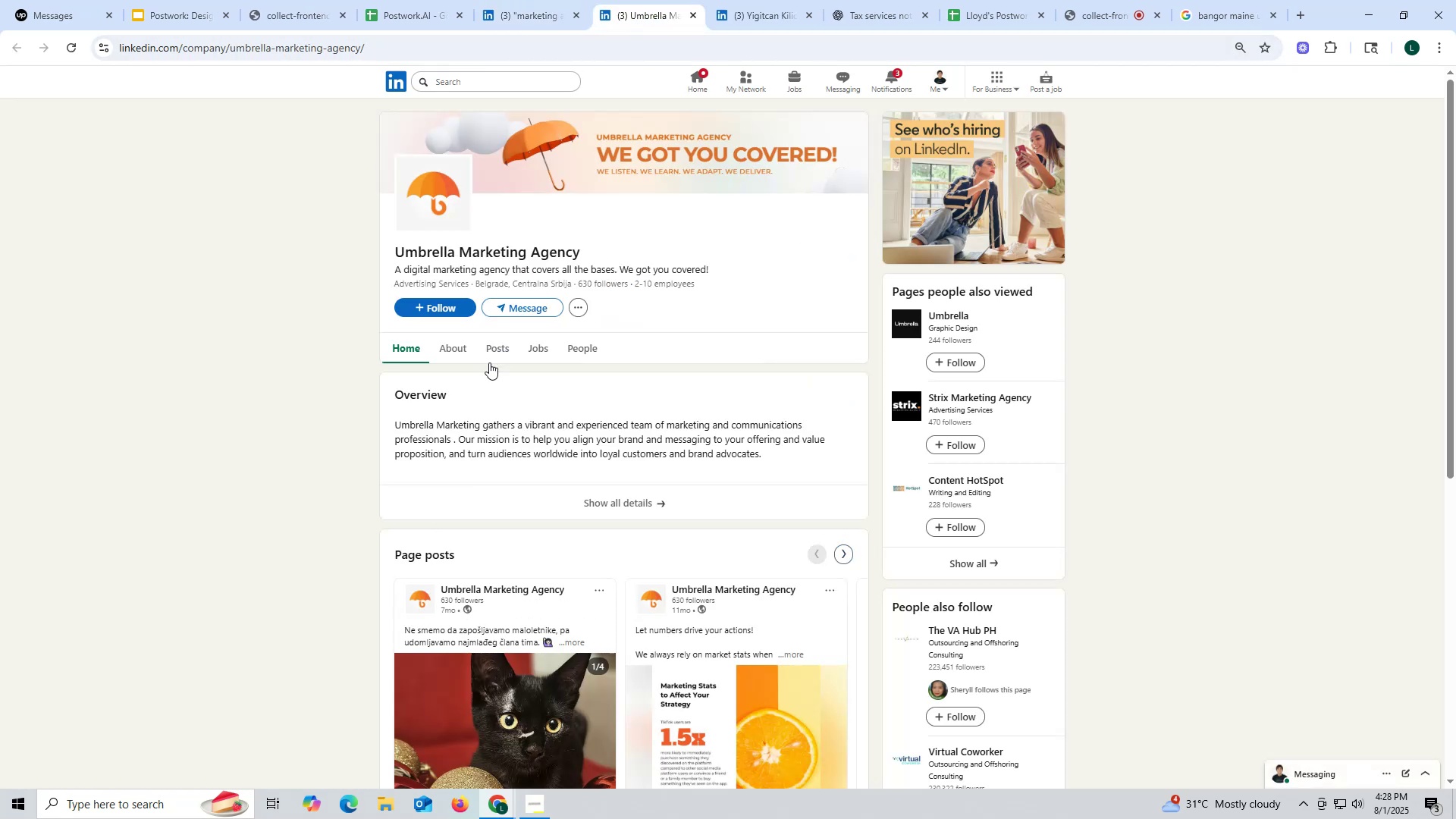 
left_click([500, 345])
 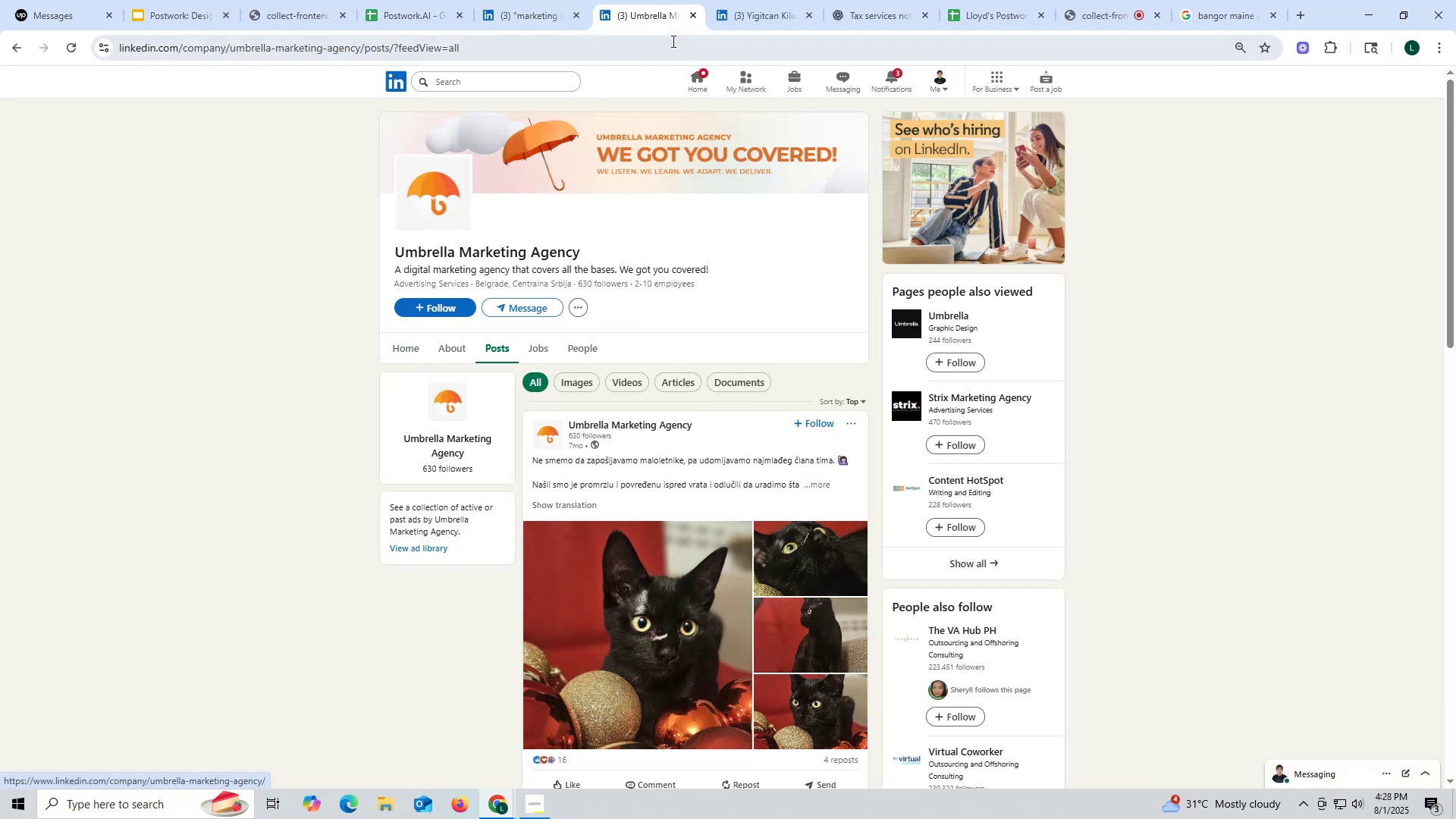 
left_click([692, 12])
 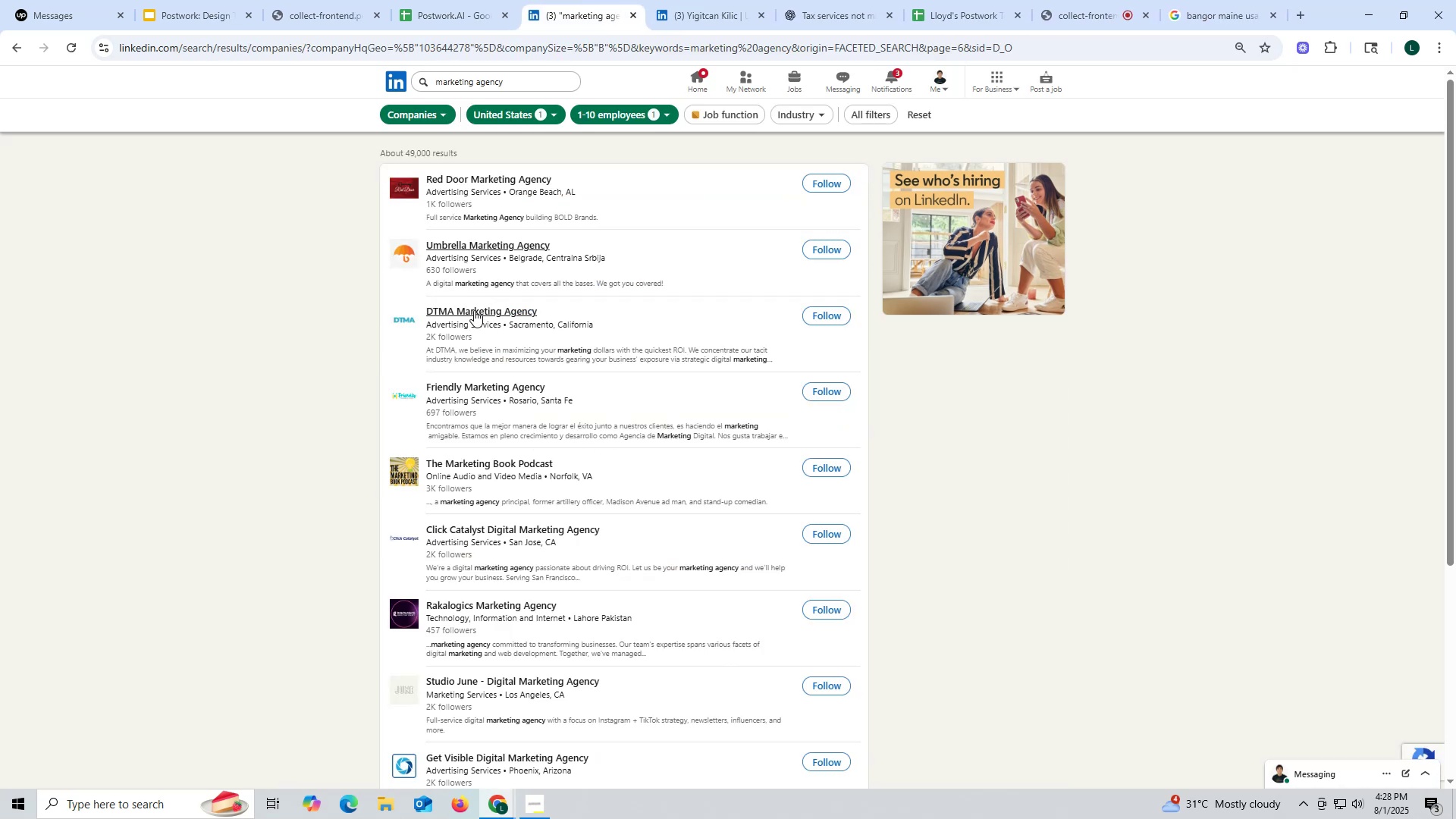 
right_click([472, 309])
 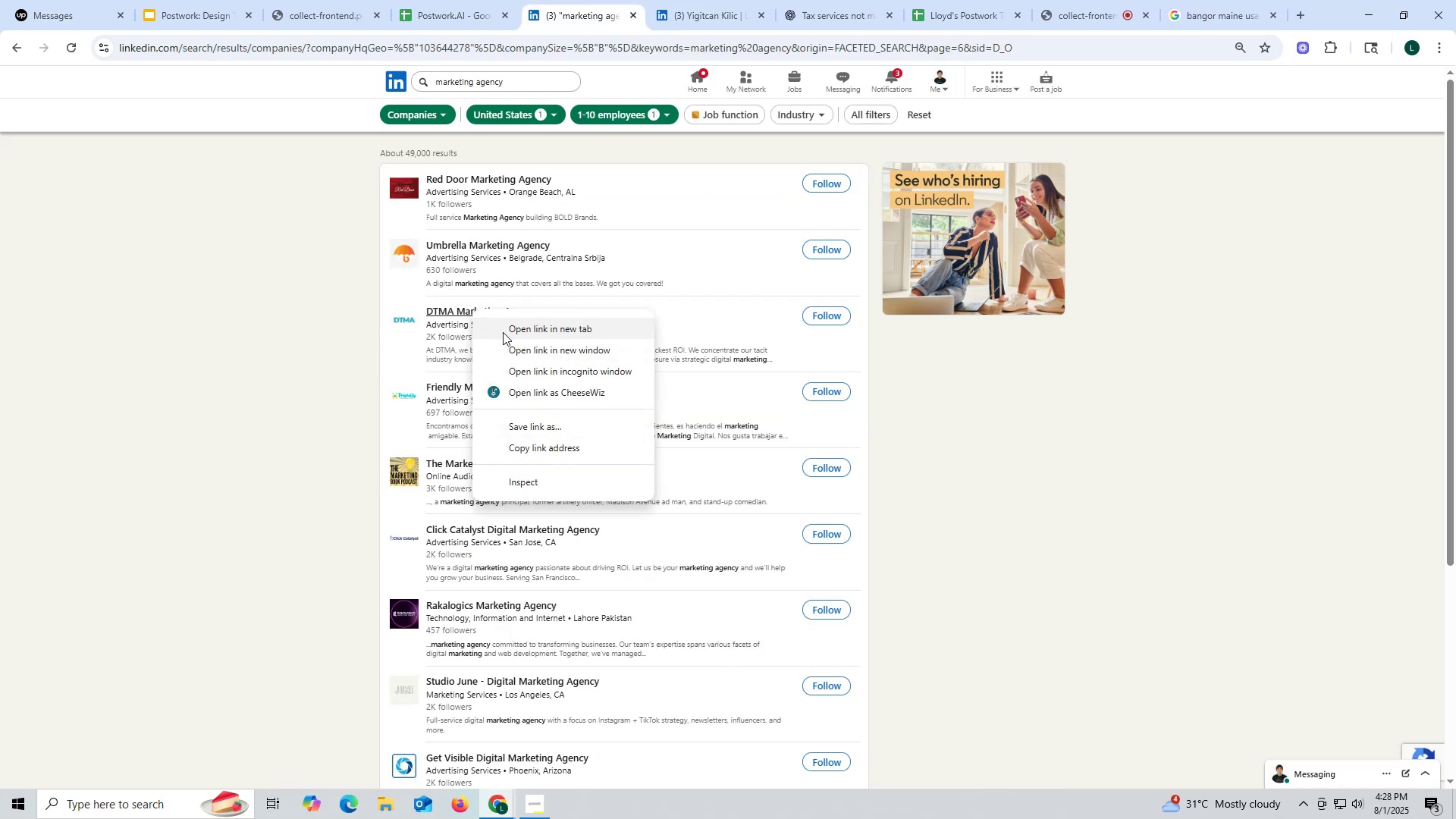 
left_click([503, 332])
 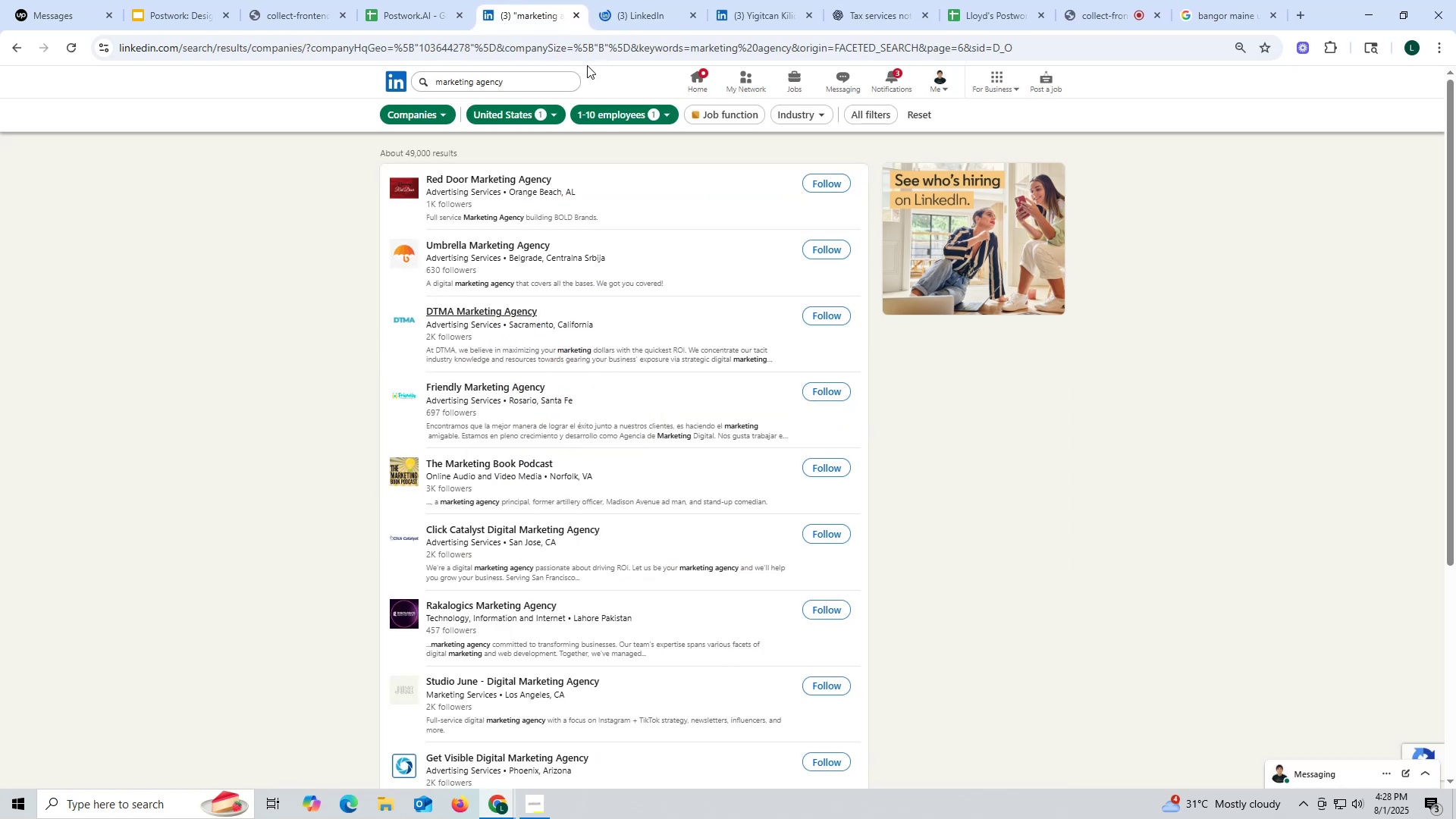 
mouse_move([617, -1])
 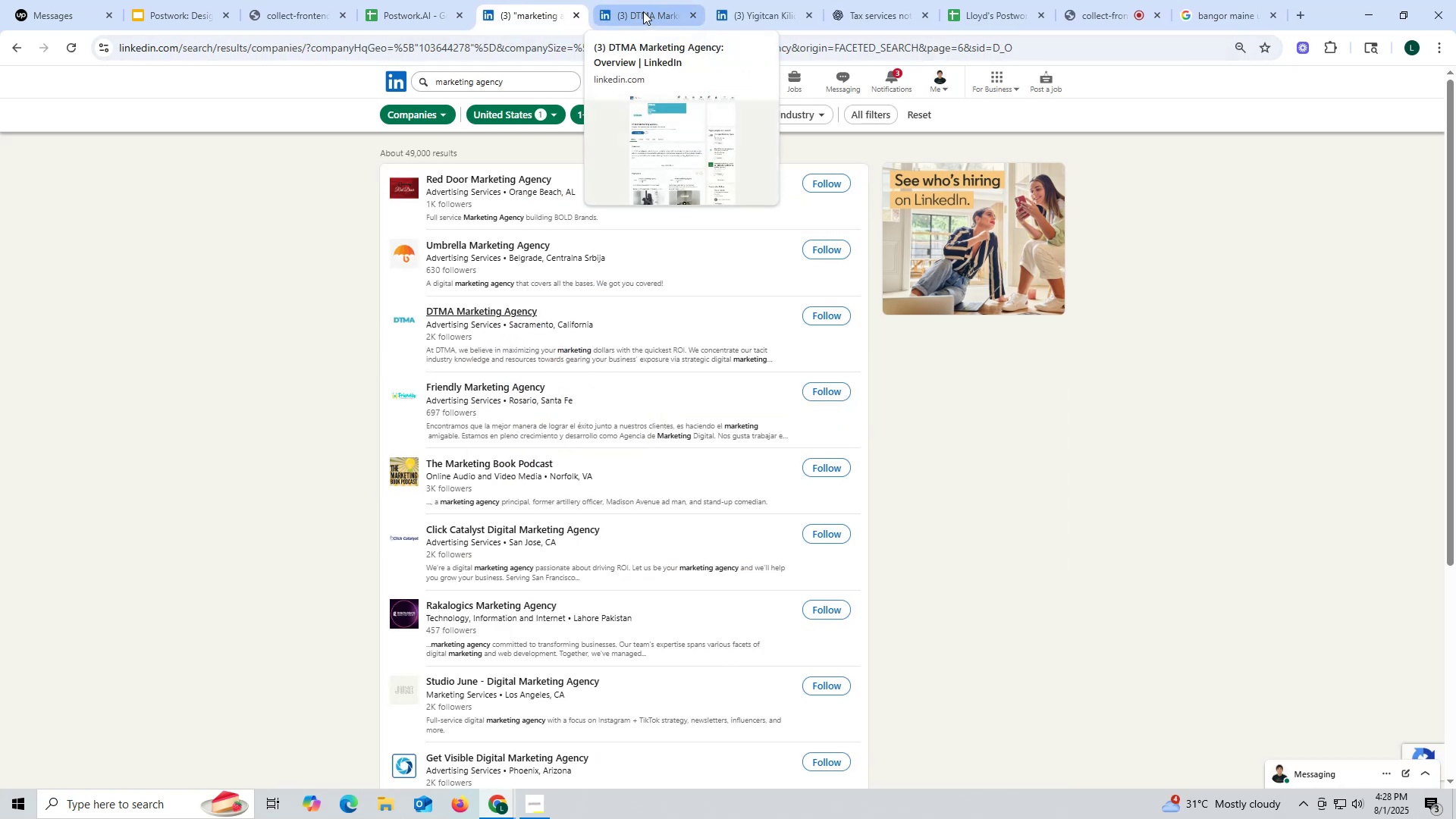 
left_click([643, 11])
 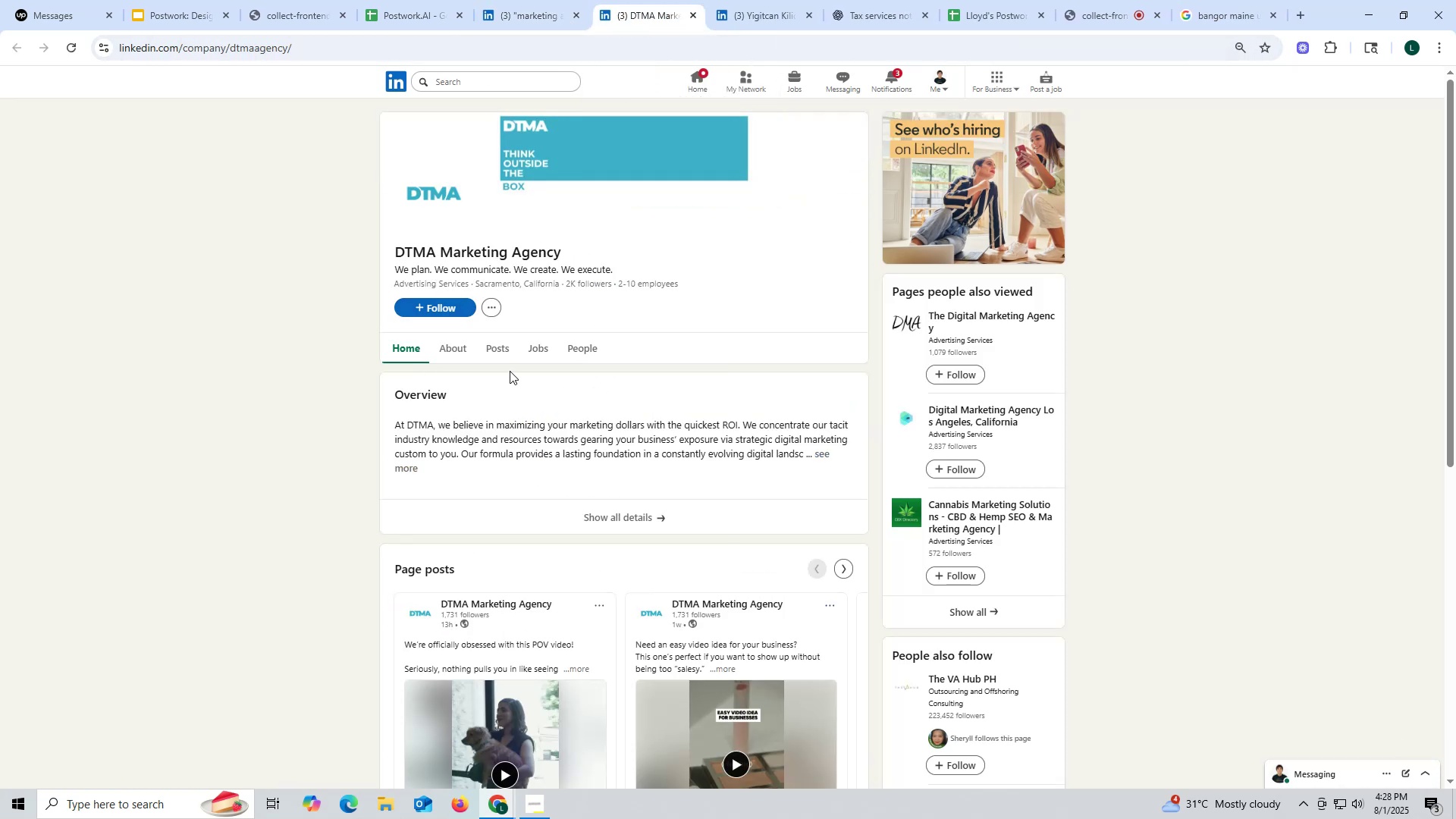 
left_click([495, 347])
 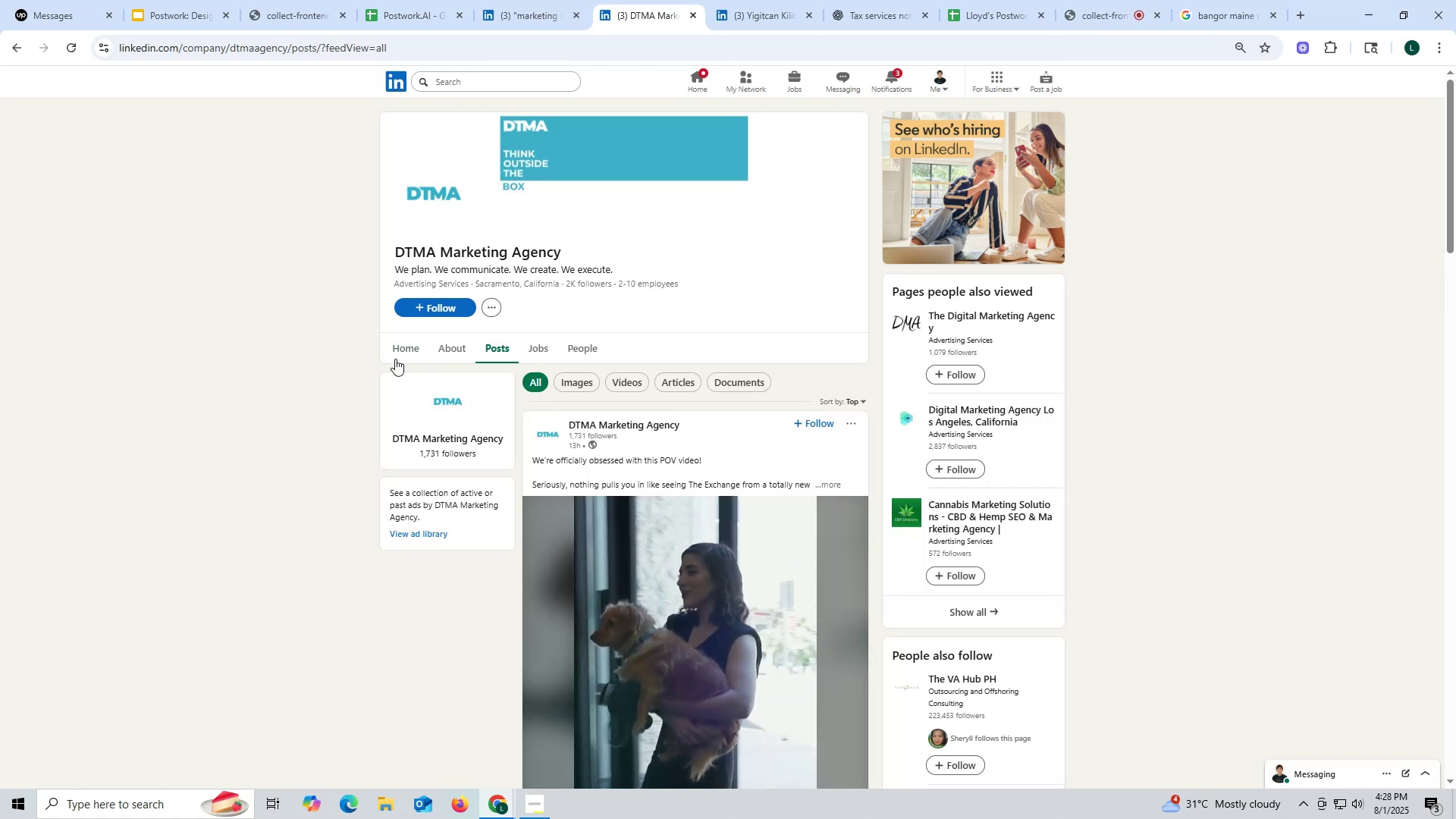 
left_click_drag(start_coordinate=[390, 251], to_coordinate=[714, 249])
 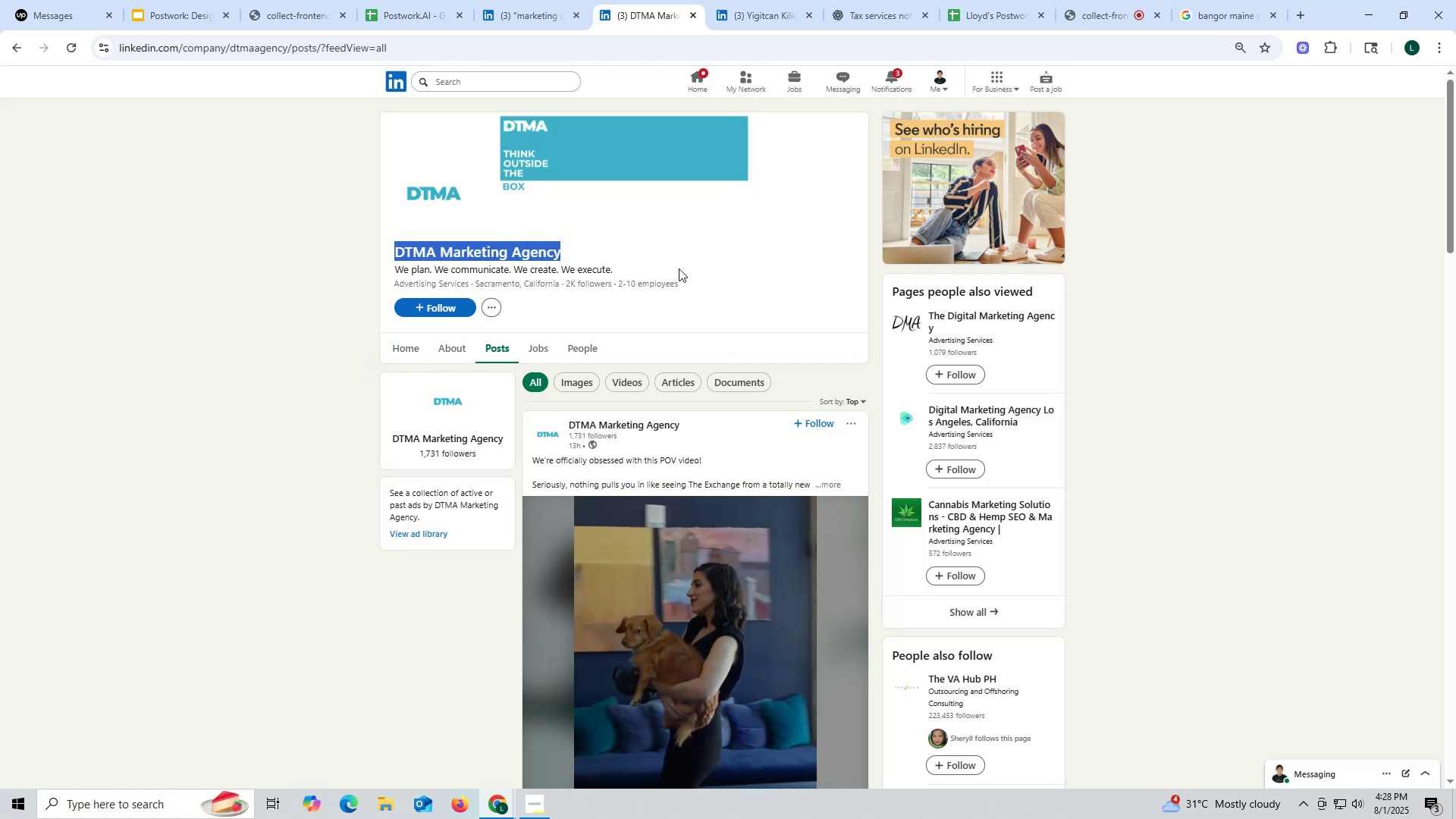 
key(Control+ControlLeft)
 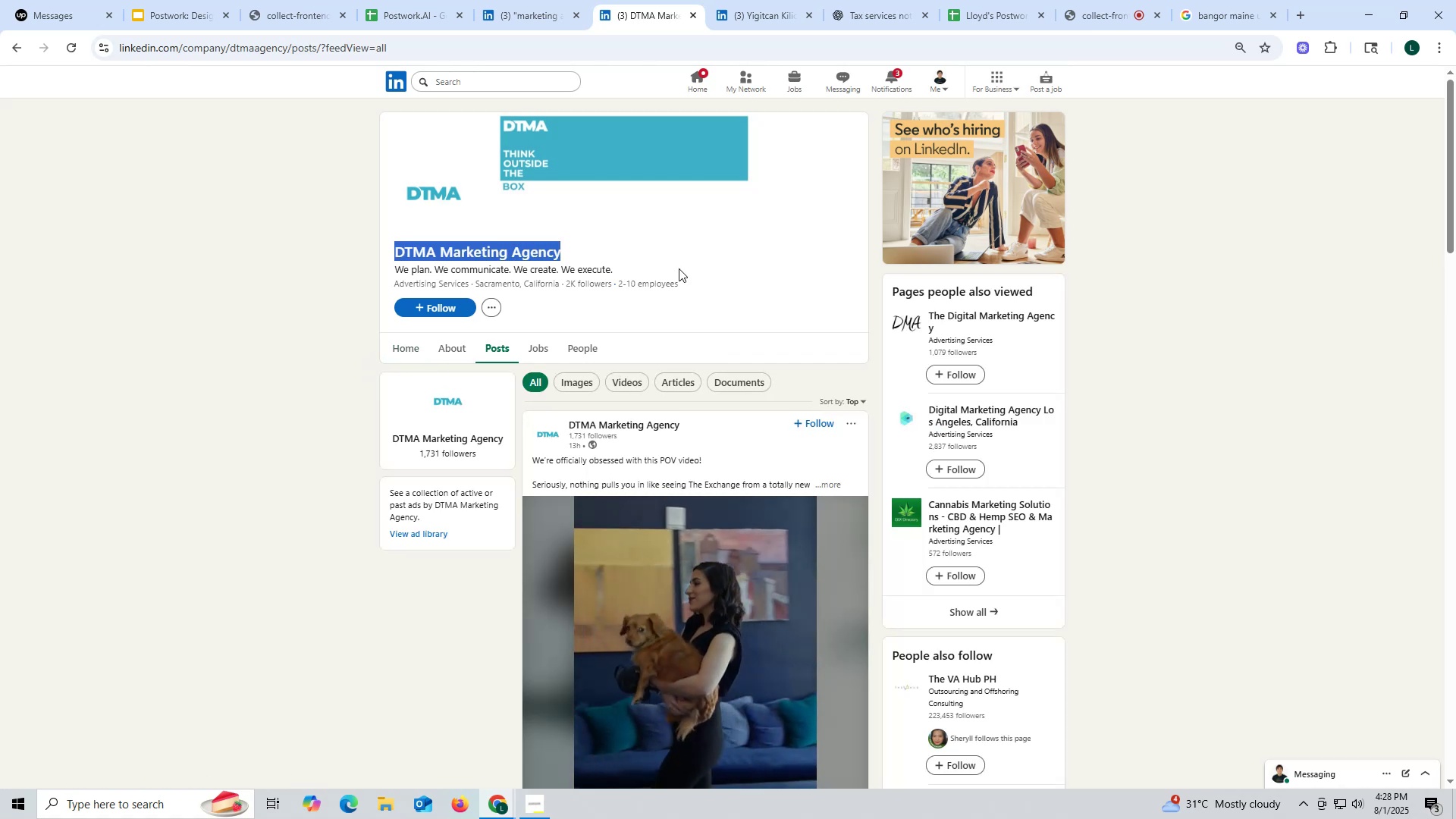 
key(Control+C)
 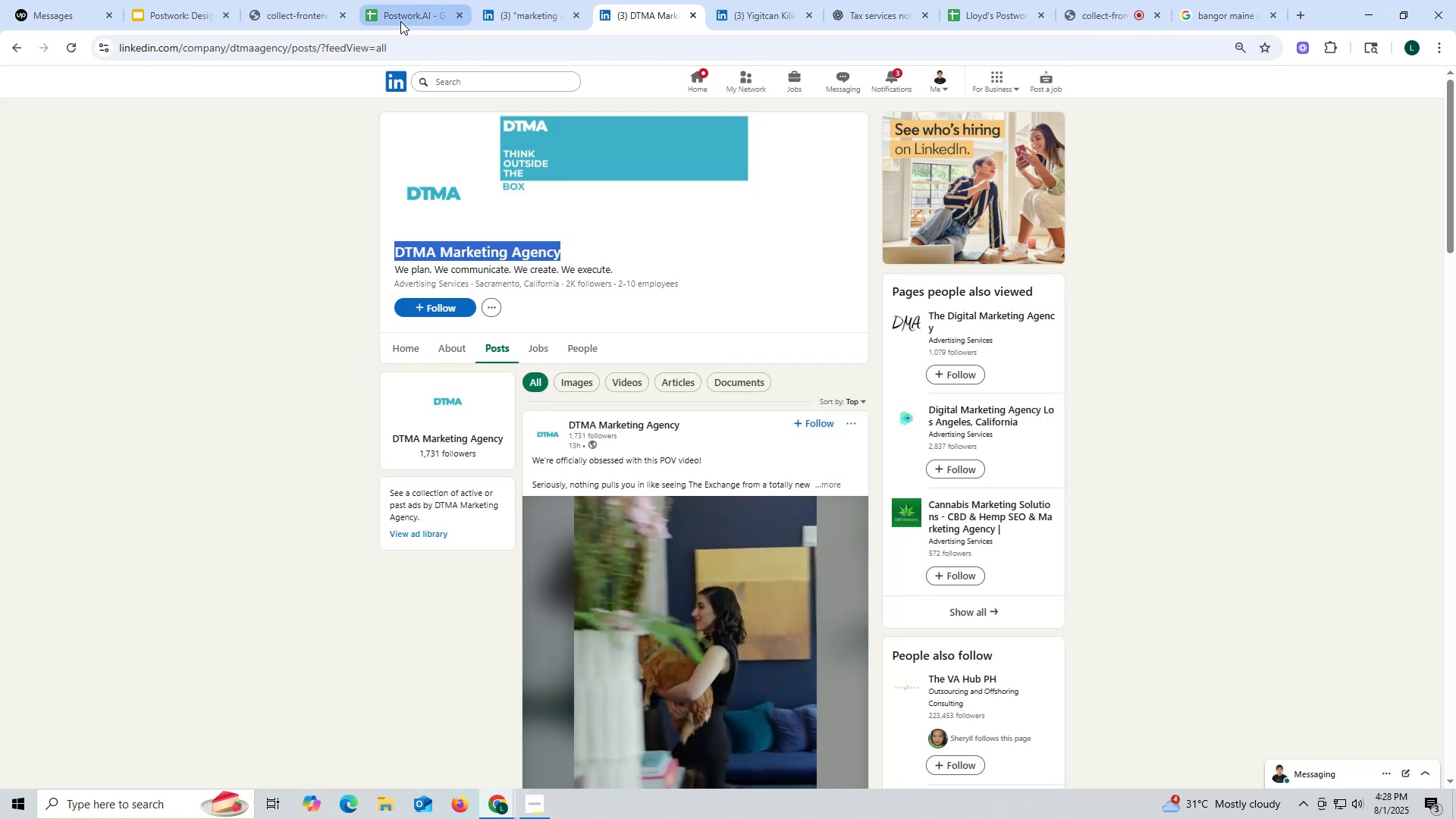 
left_click([400, 21])
 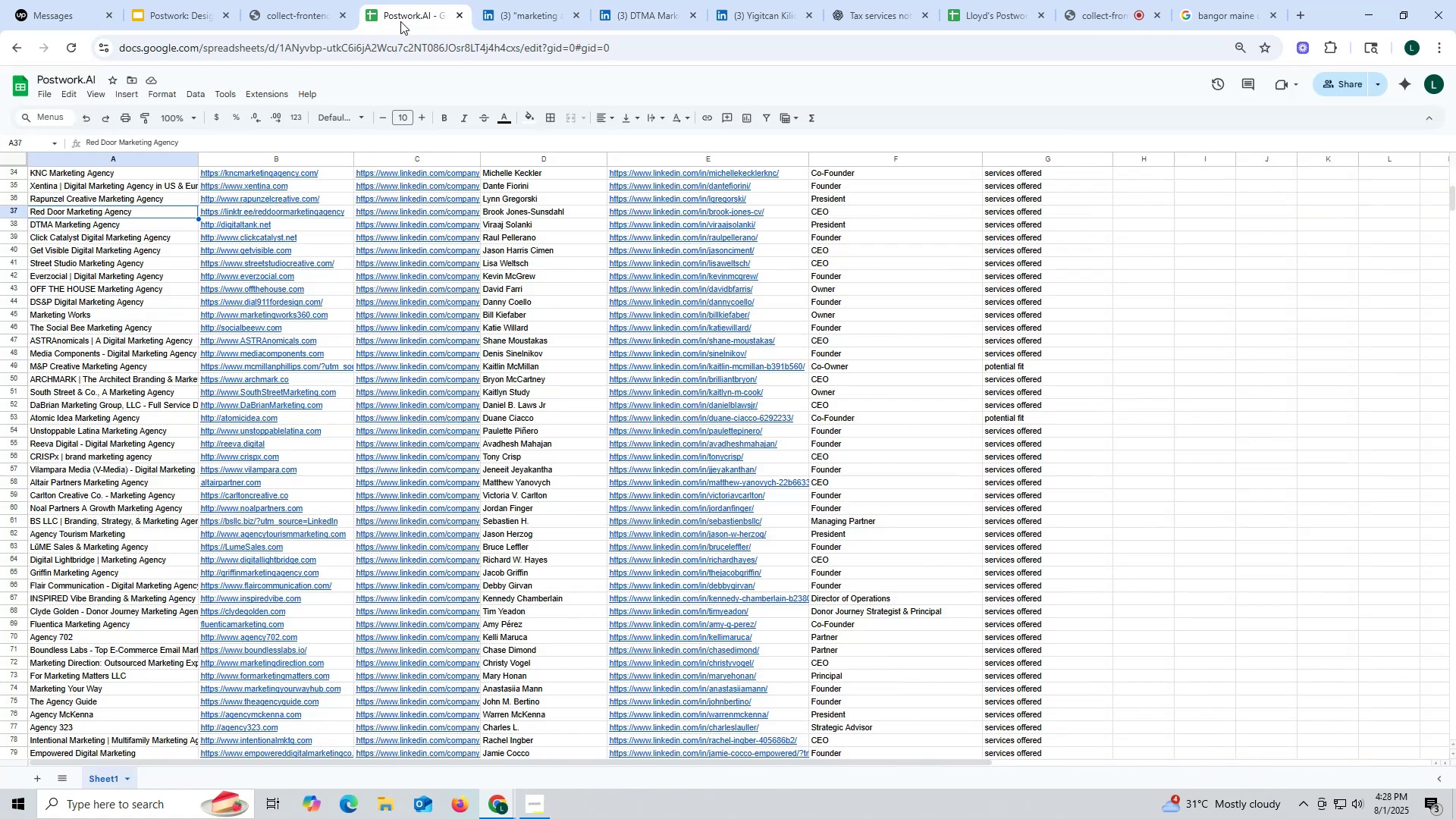 
key(Control+F)
 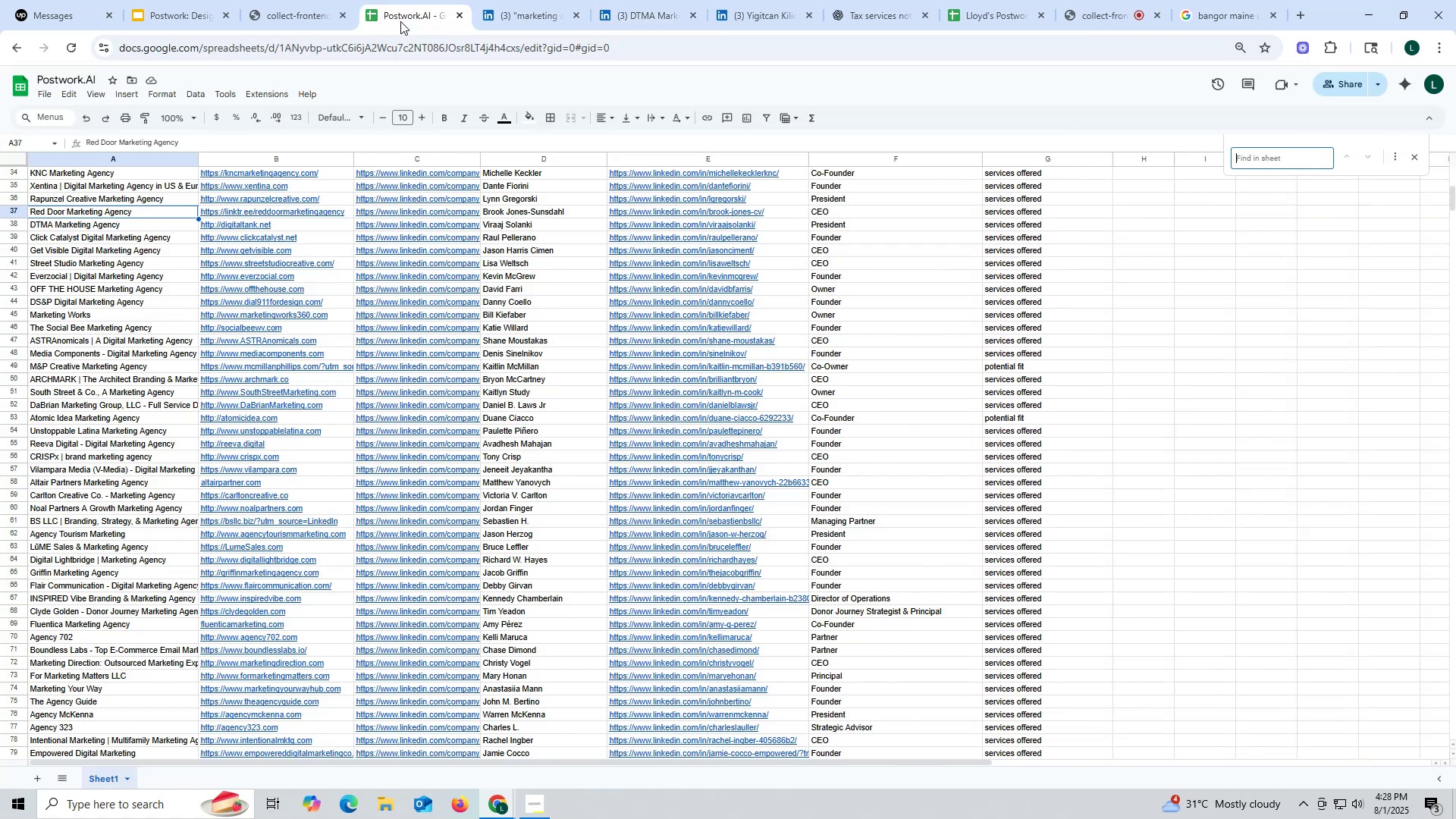 
key(Control+ControlLeft)
 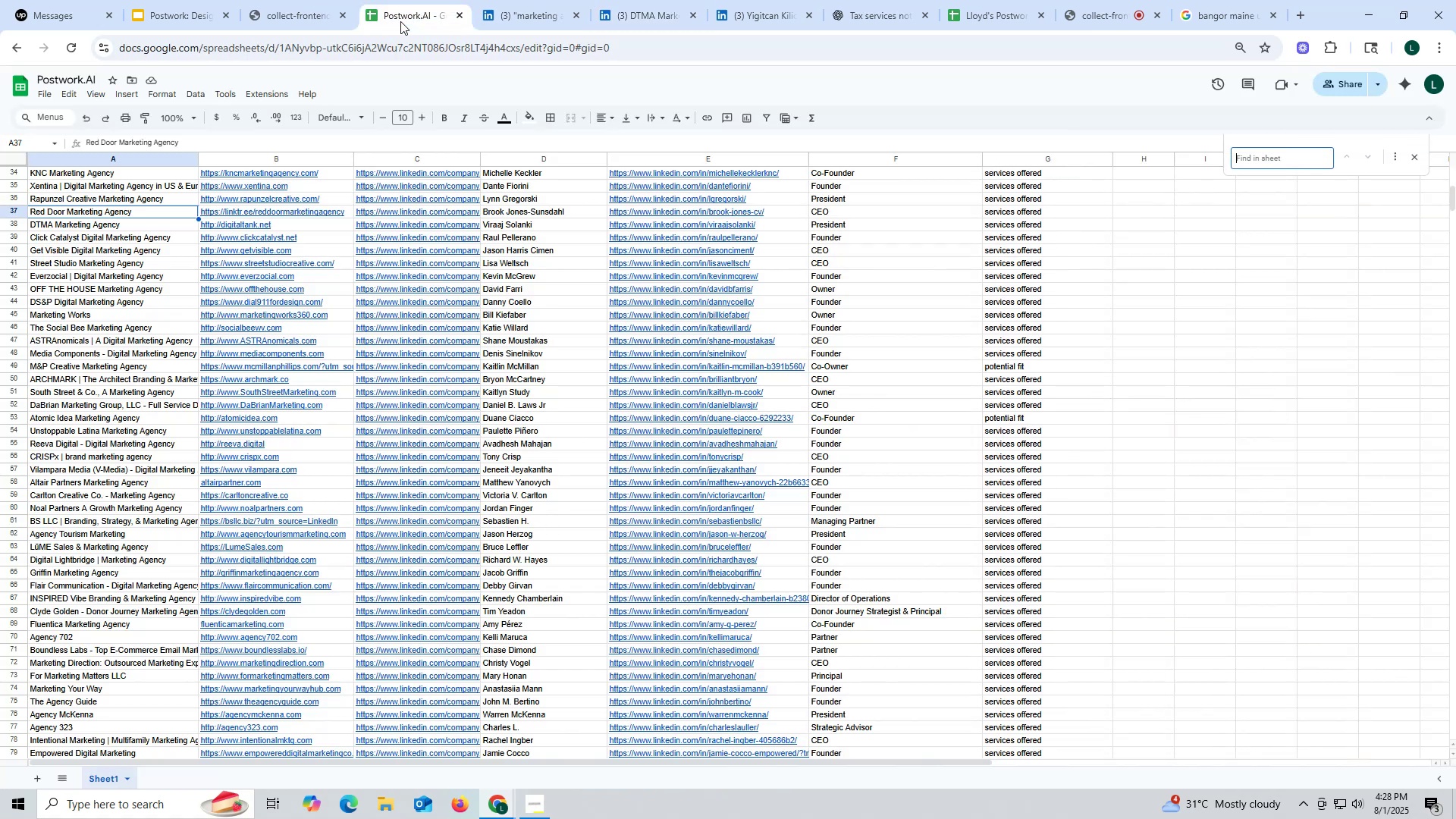 
key(Control+V)
 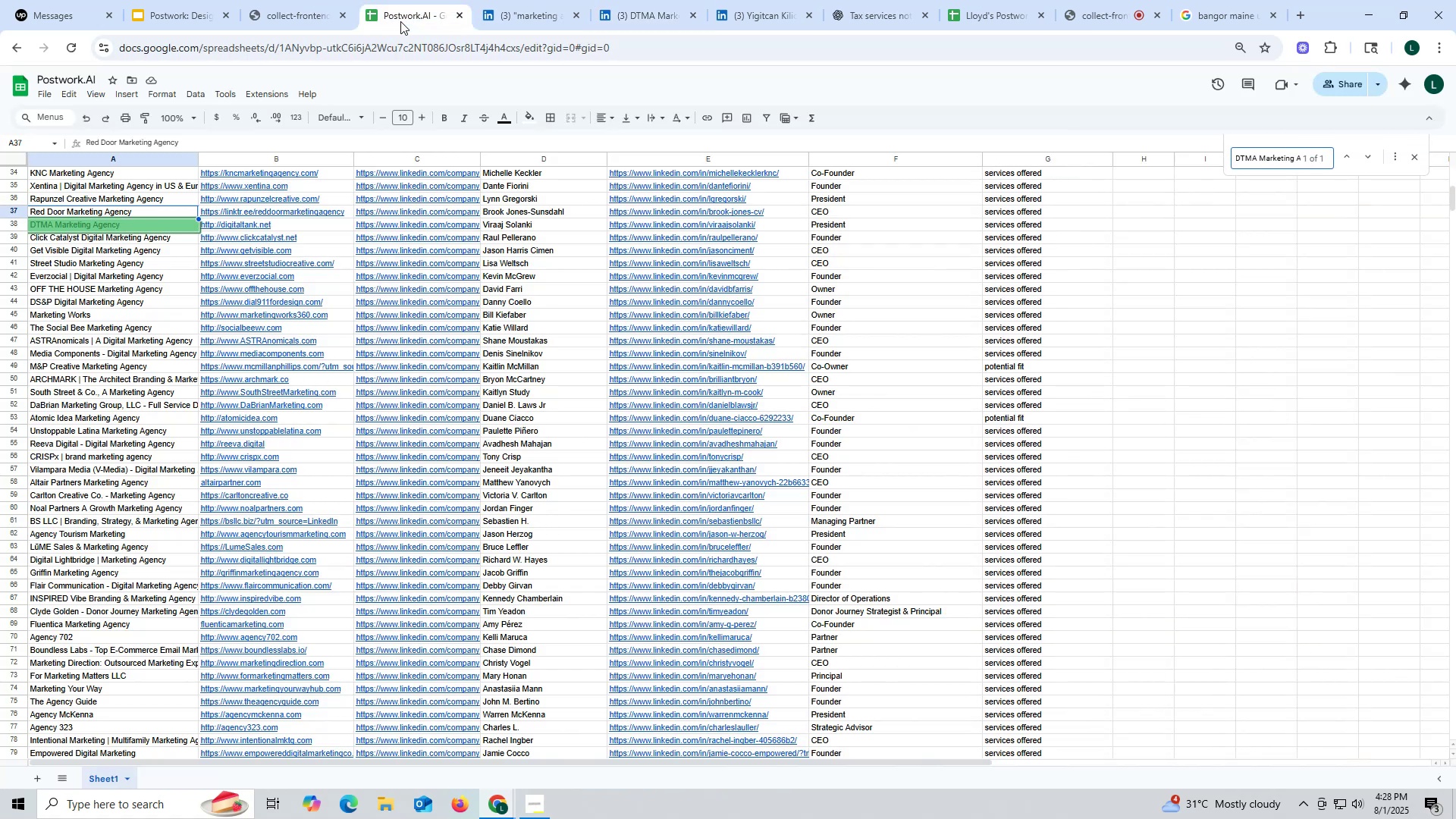 
key(Enter)
 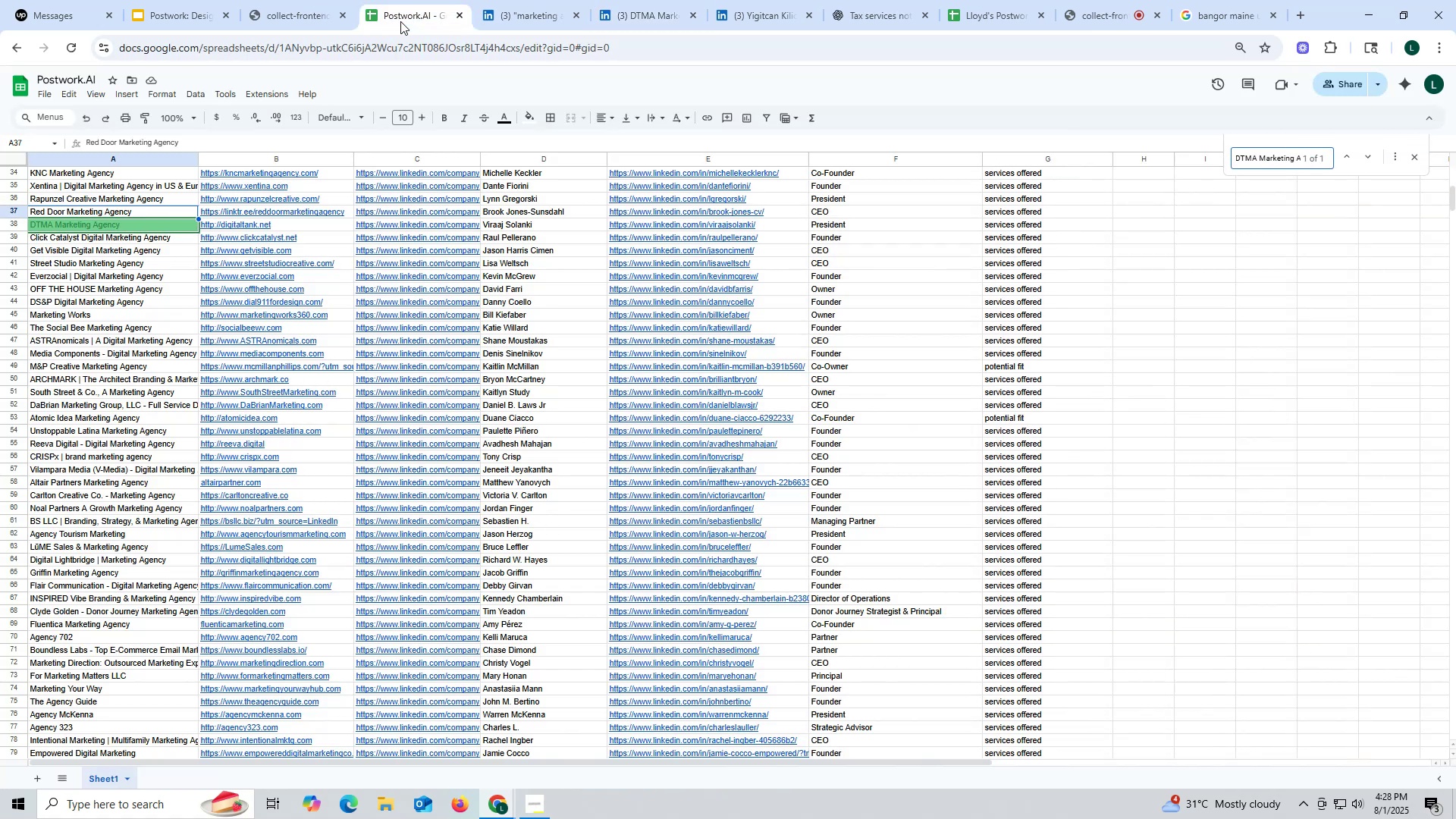 
key(Enter)
 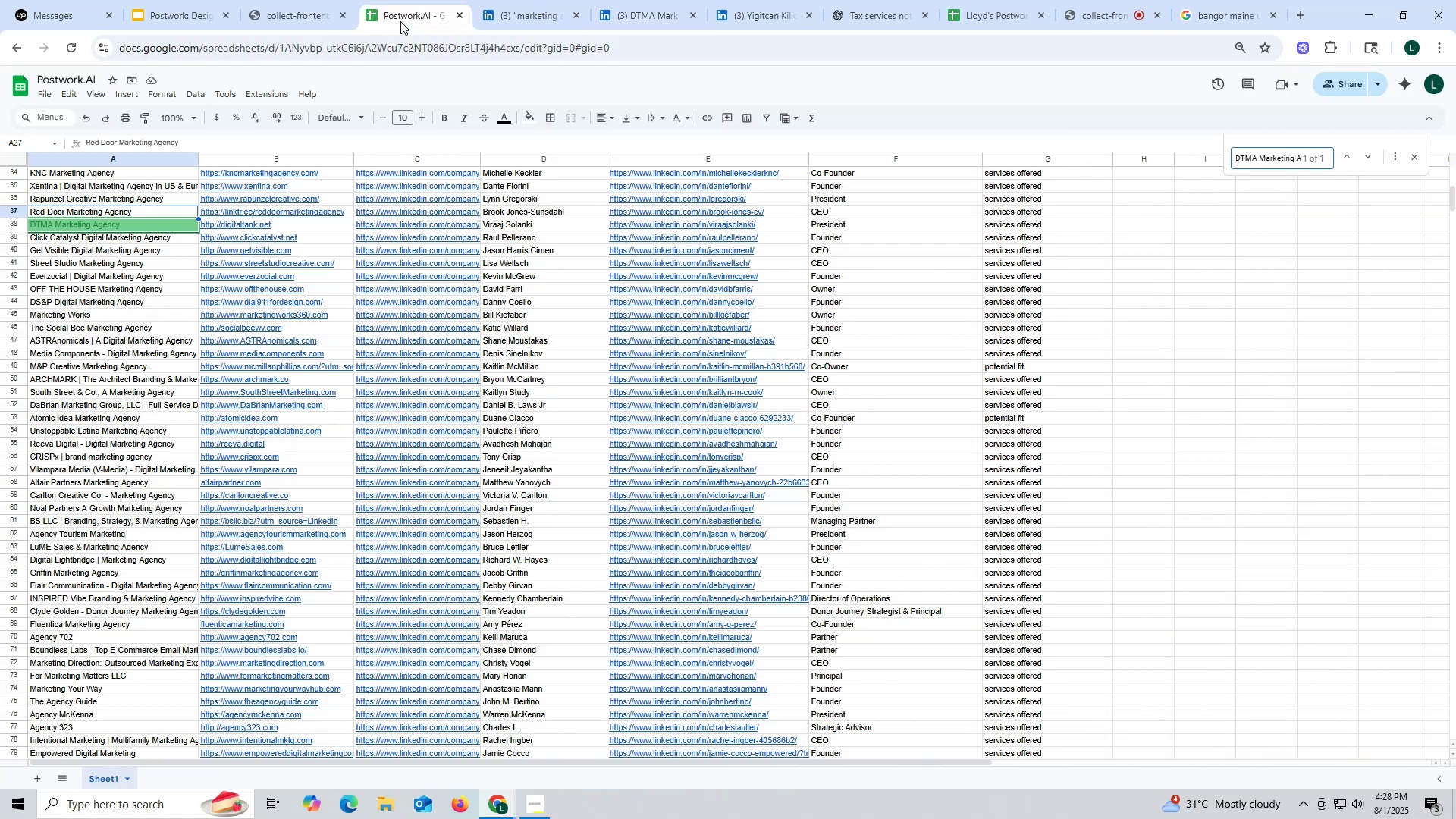 
key(Enter)
 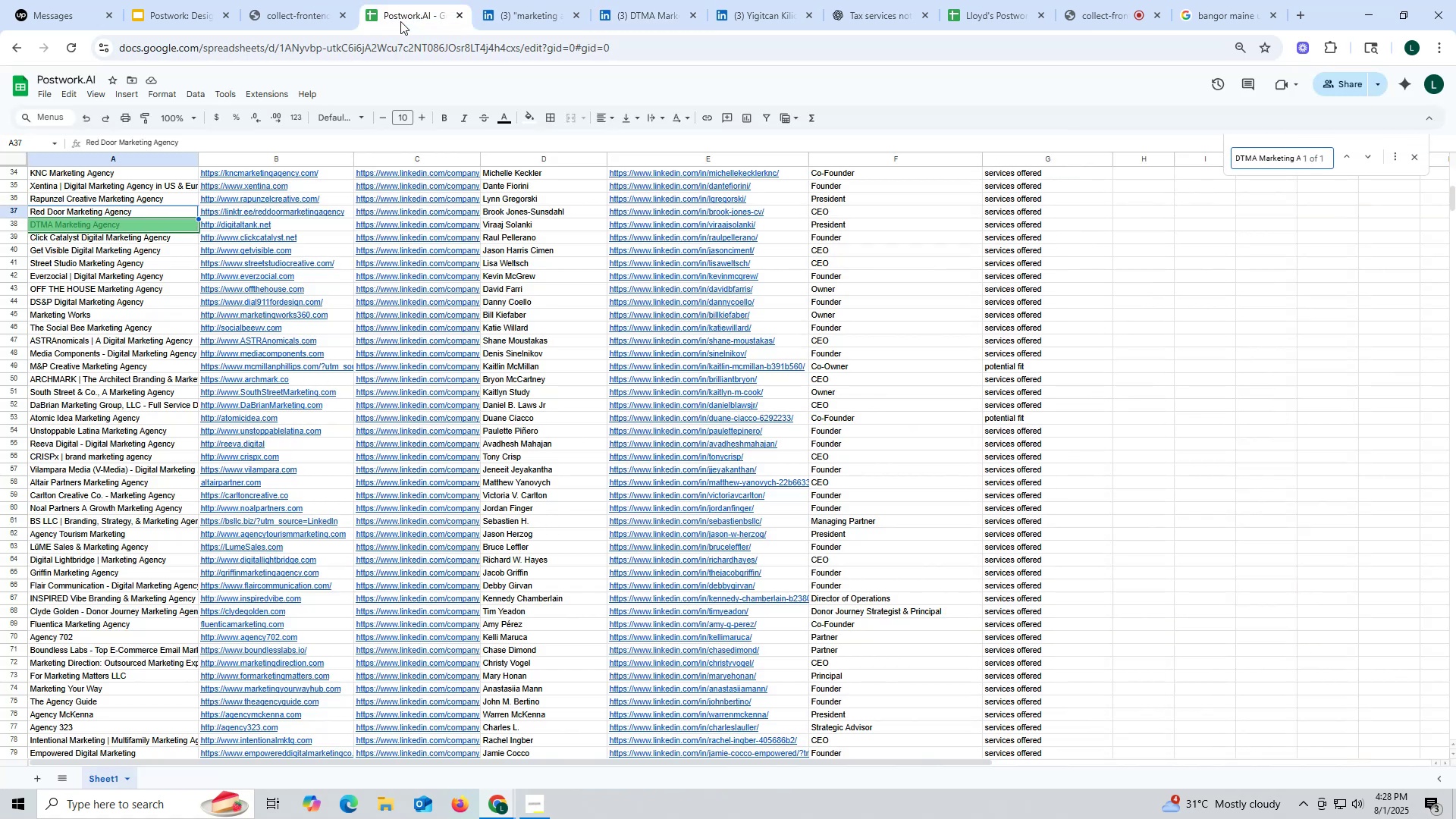 
key(Enter)
 